 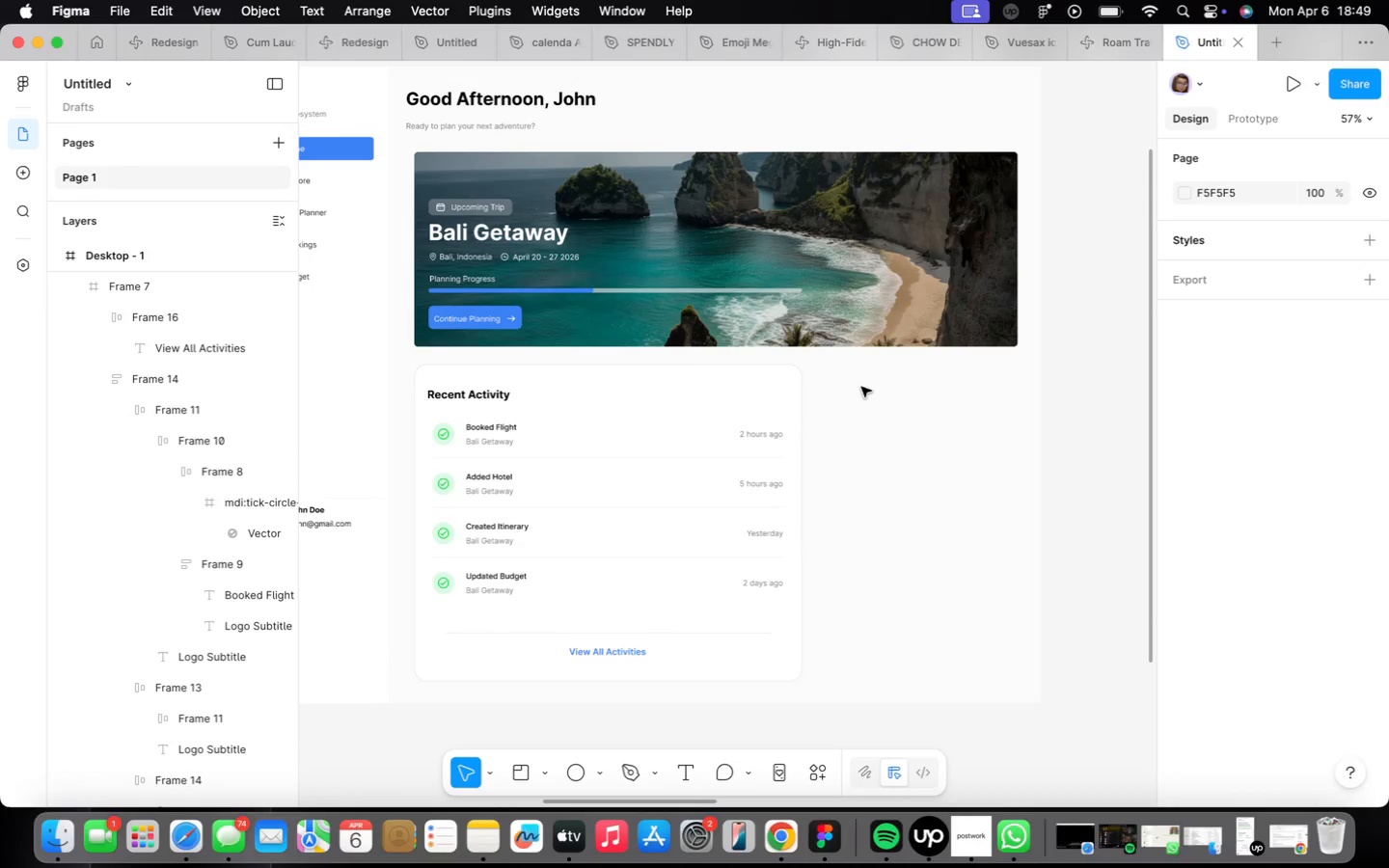 
left_click([596, 455])
 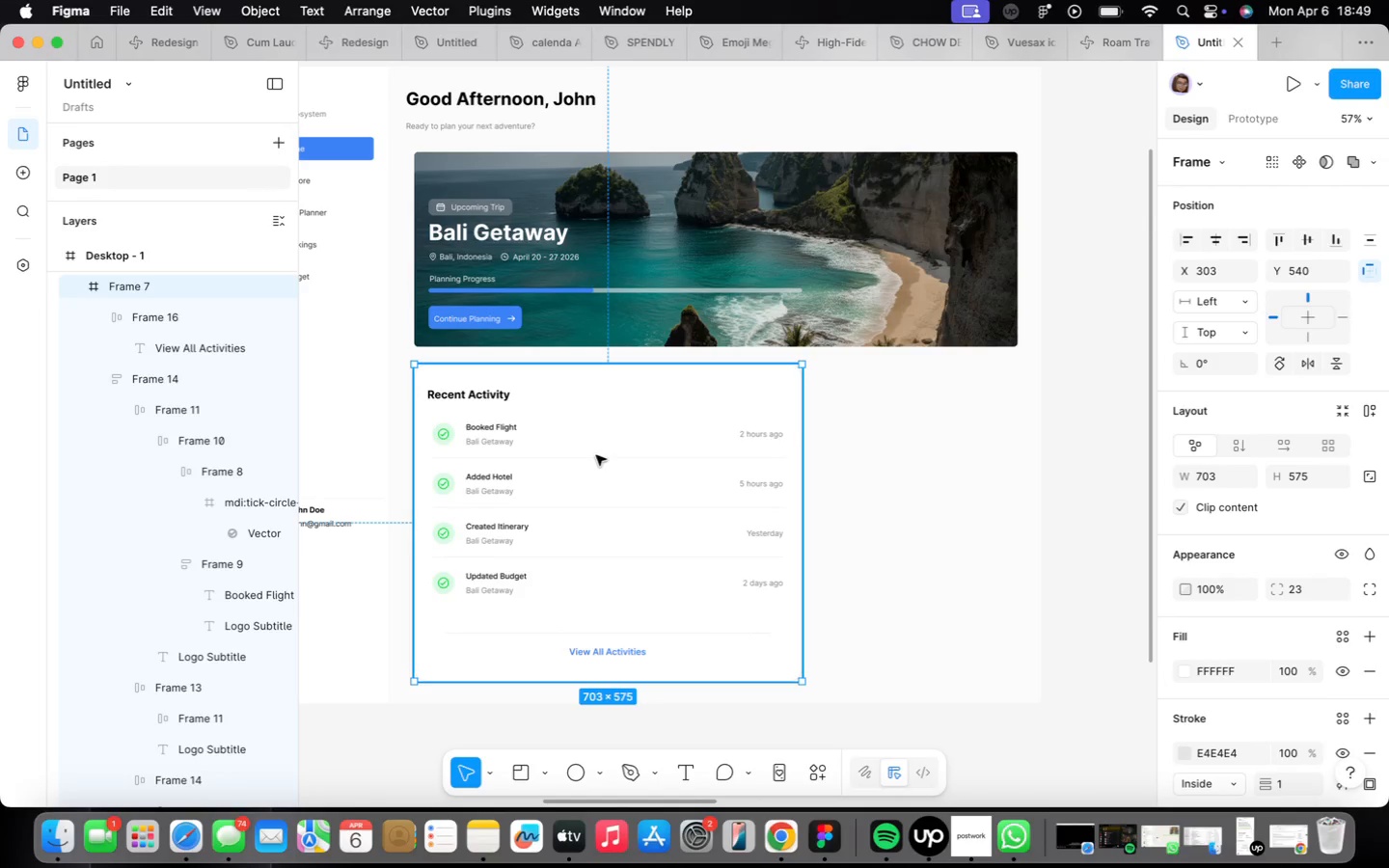 
hold_key(key=OptionLeft, duration=0.79)
left_click_drag(start_coordinate=[596, 455], to_coordinate=[888, 443])
 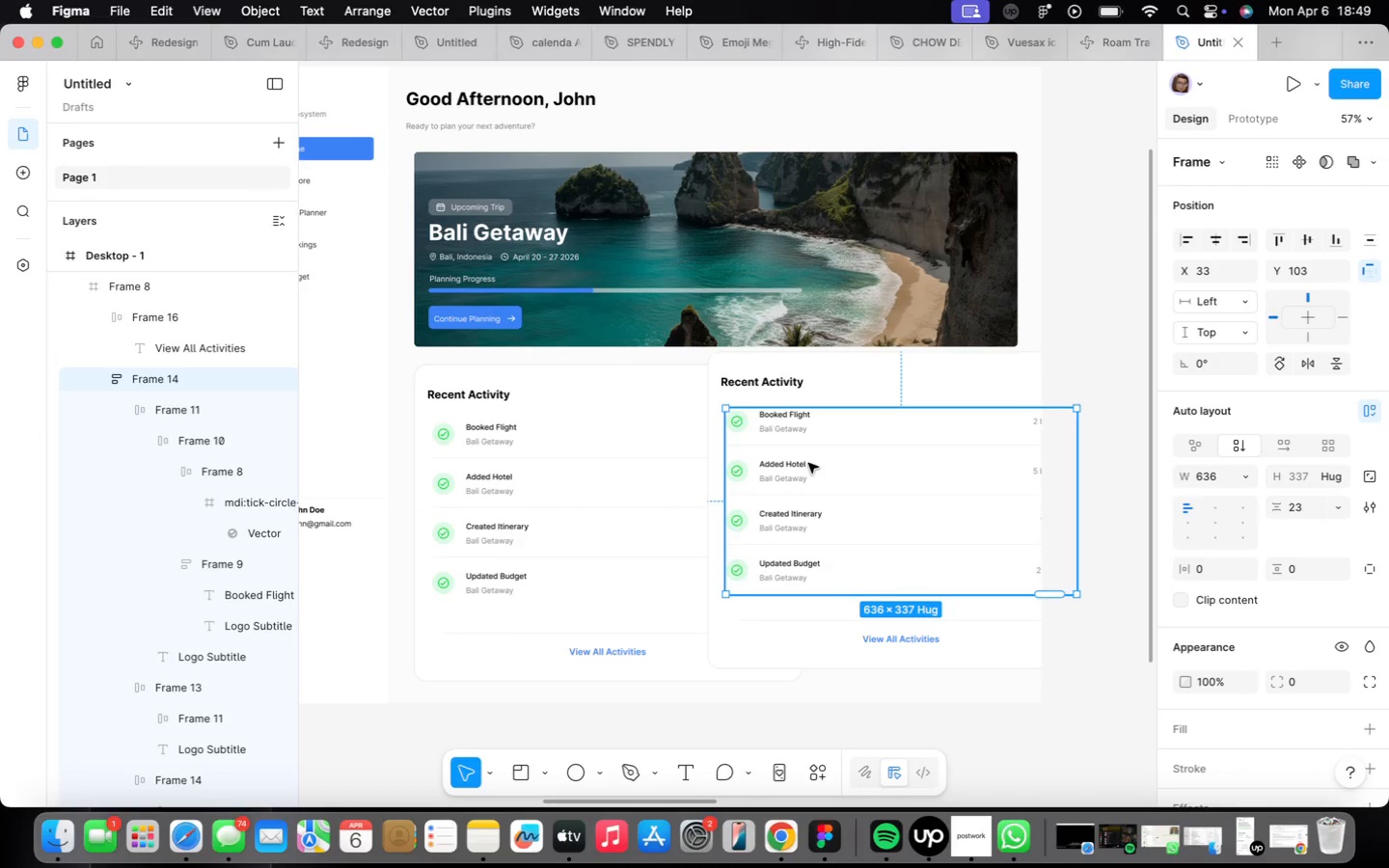 
key(Backspace)
 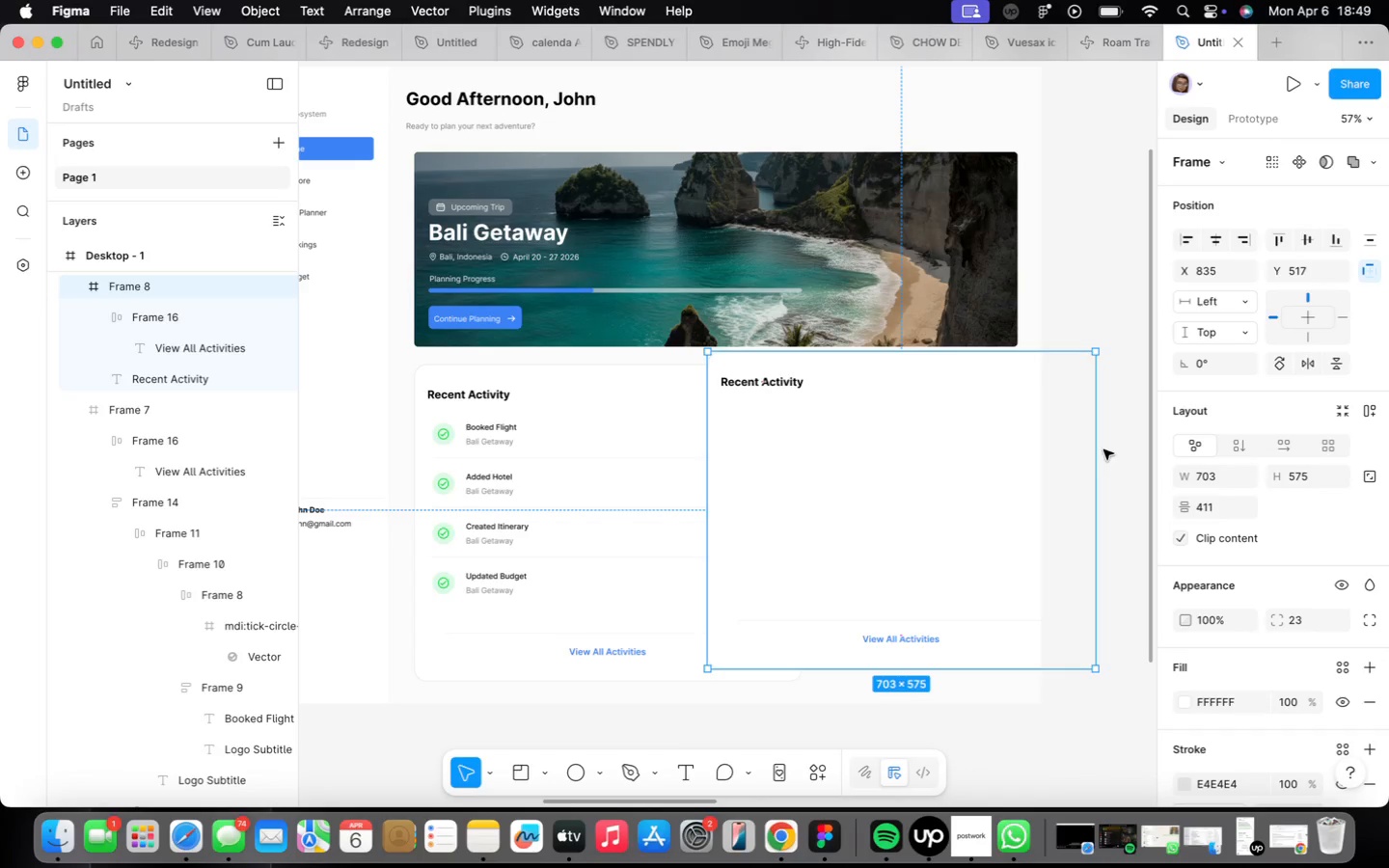 
left_click_drag(start_coordinate=[1090, 447], to_coordinate=[1014, 448])
 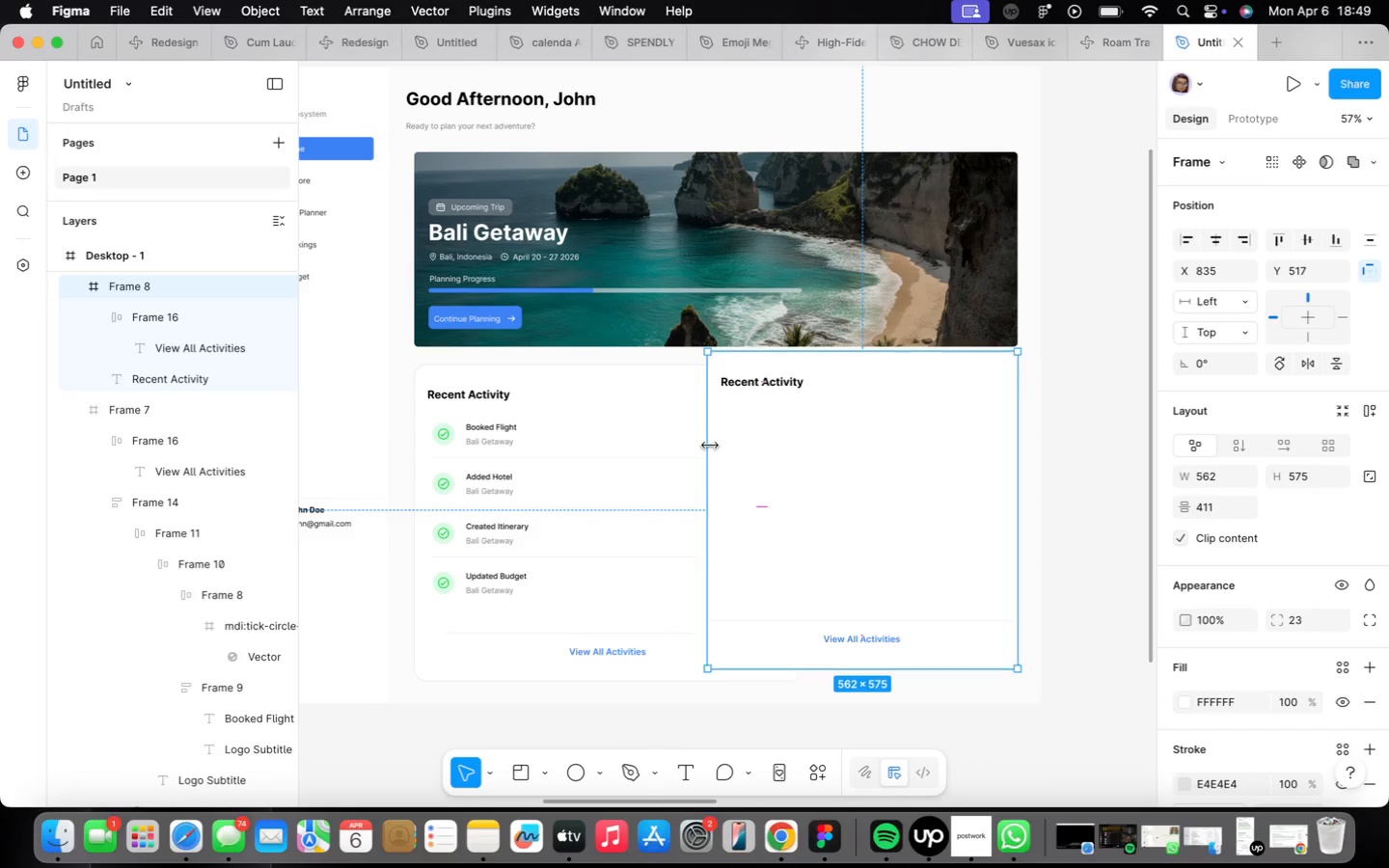 
left_click_drag(start_coordinate=[710, 445], to_coordinate=[822, 446])
 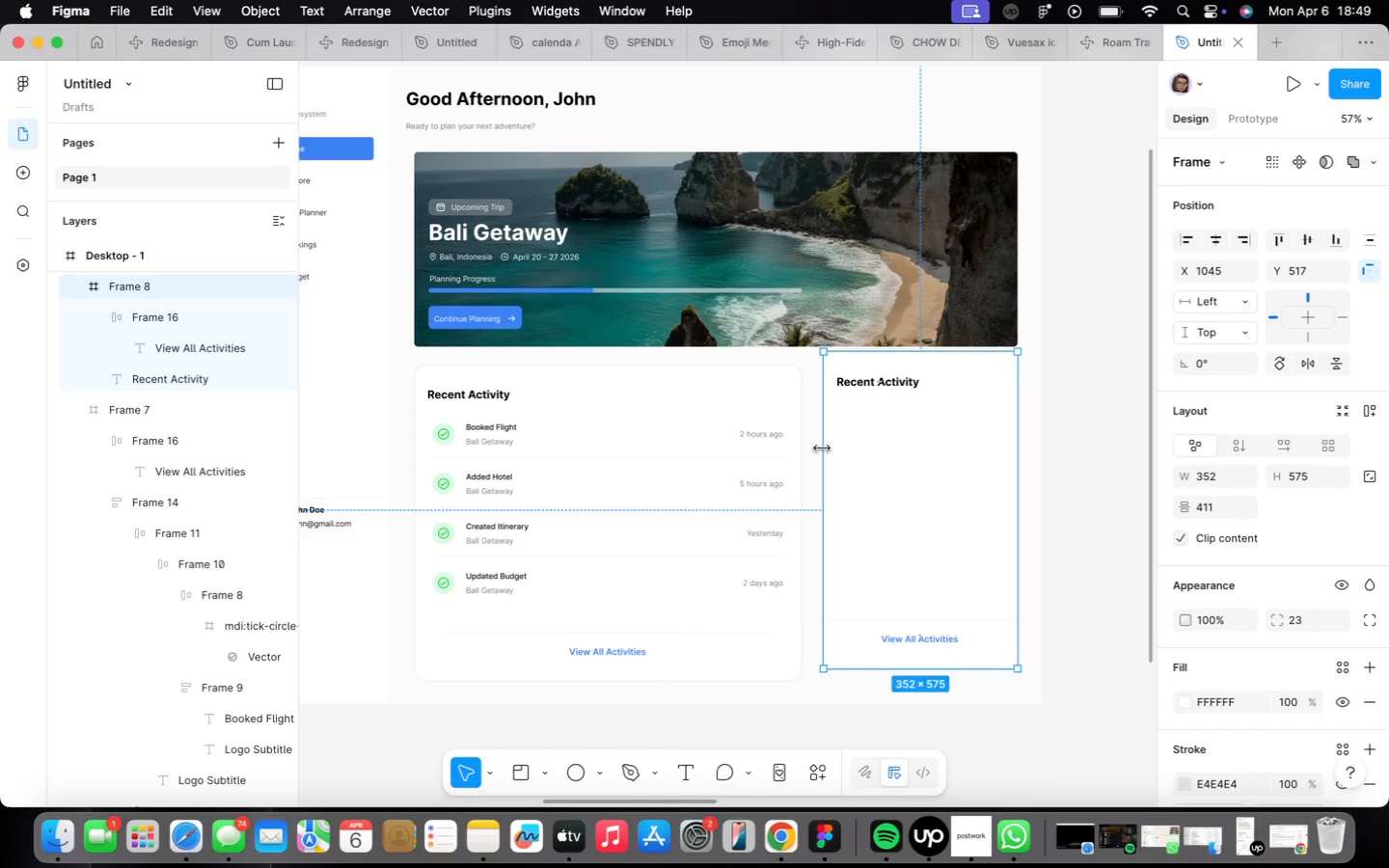 
left_click_drag(start_coordinate=[953, 446], to_coordinate=[955, 457])
 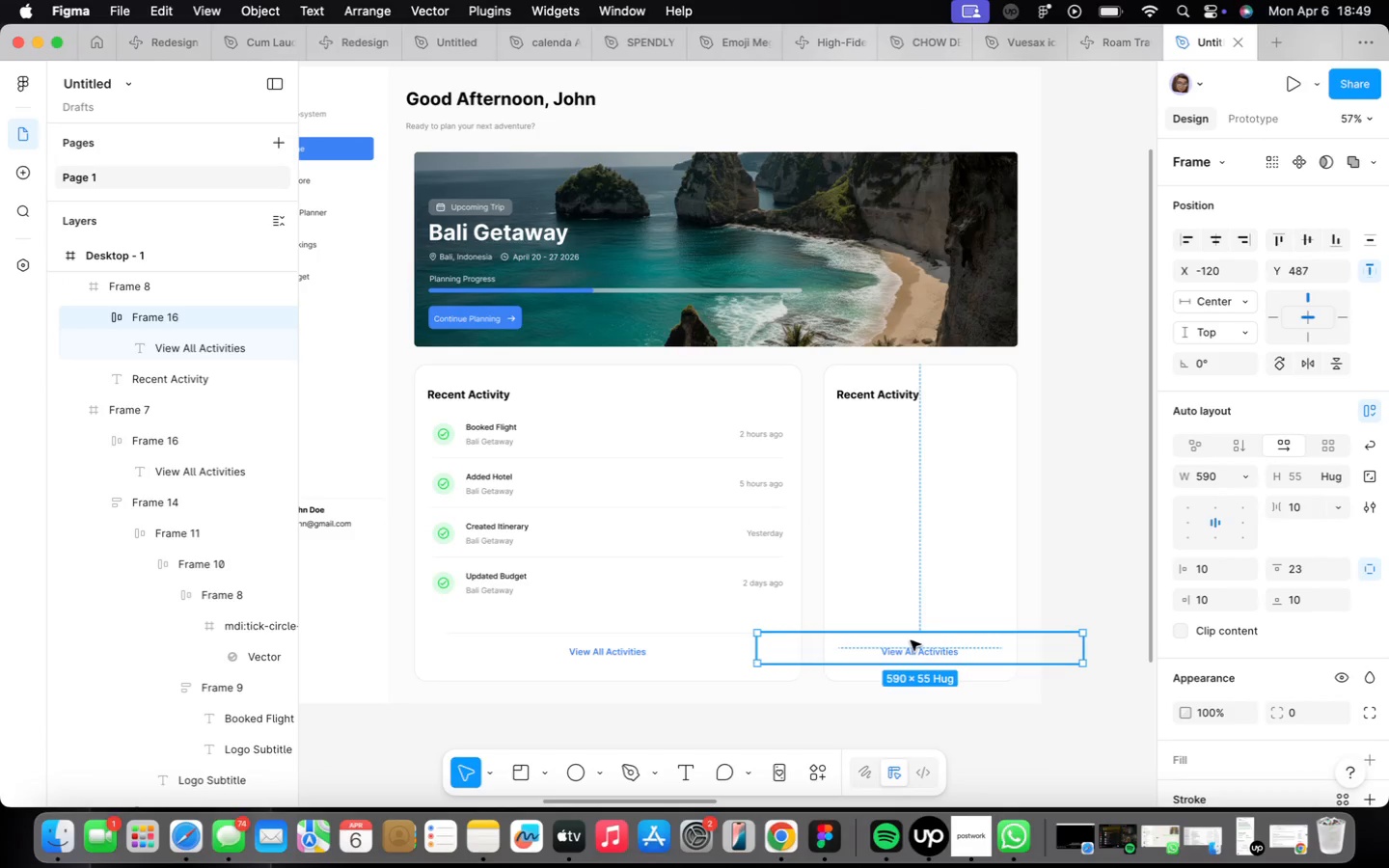 
key(Backspace)
 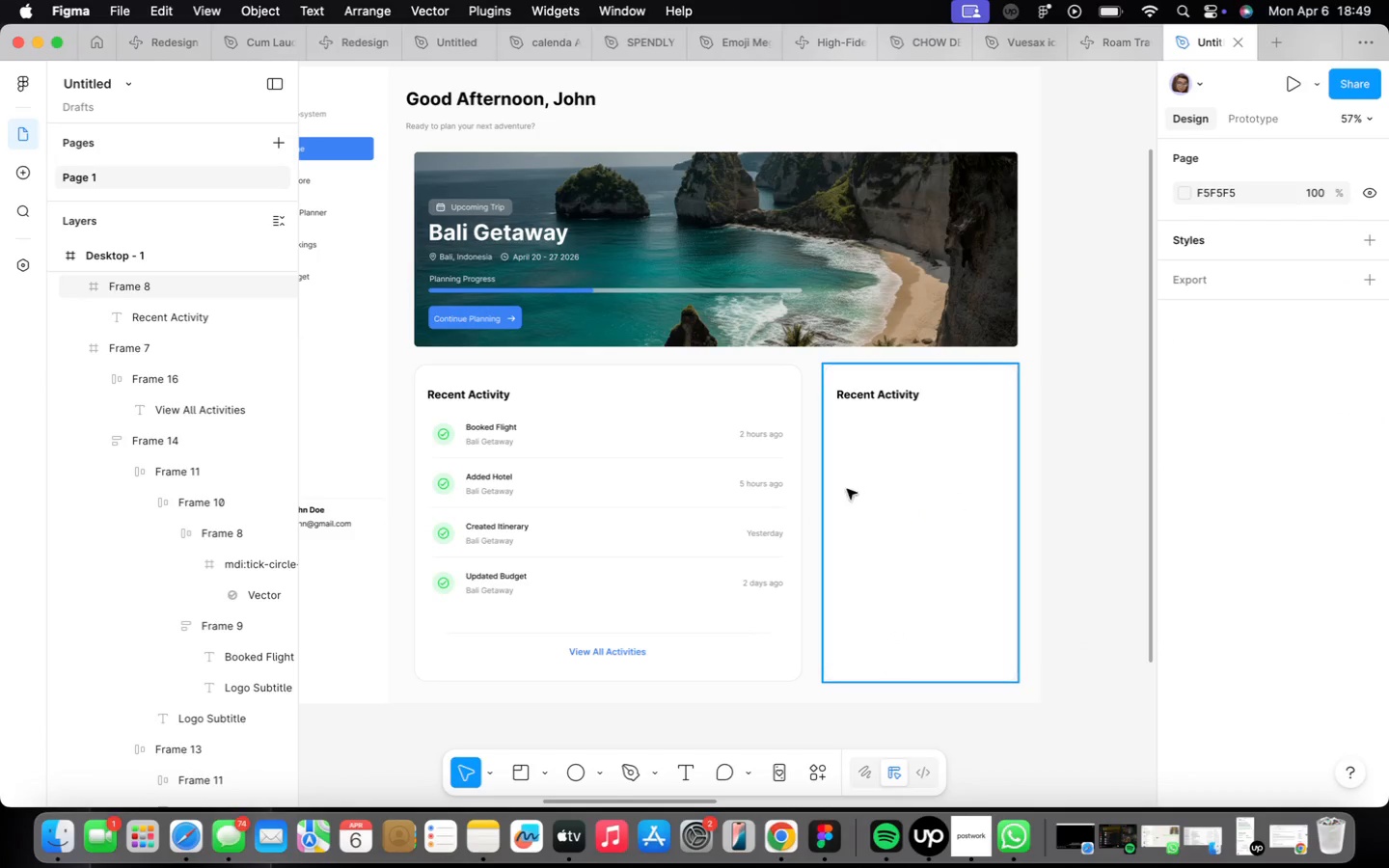 
left_click([869, 392])
 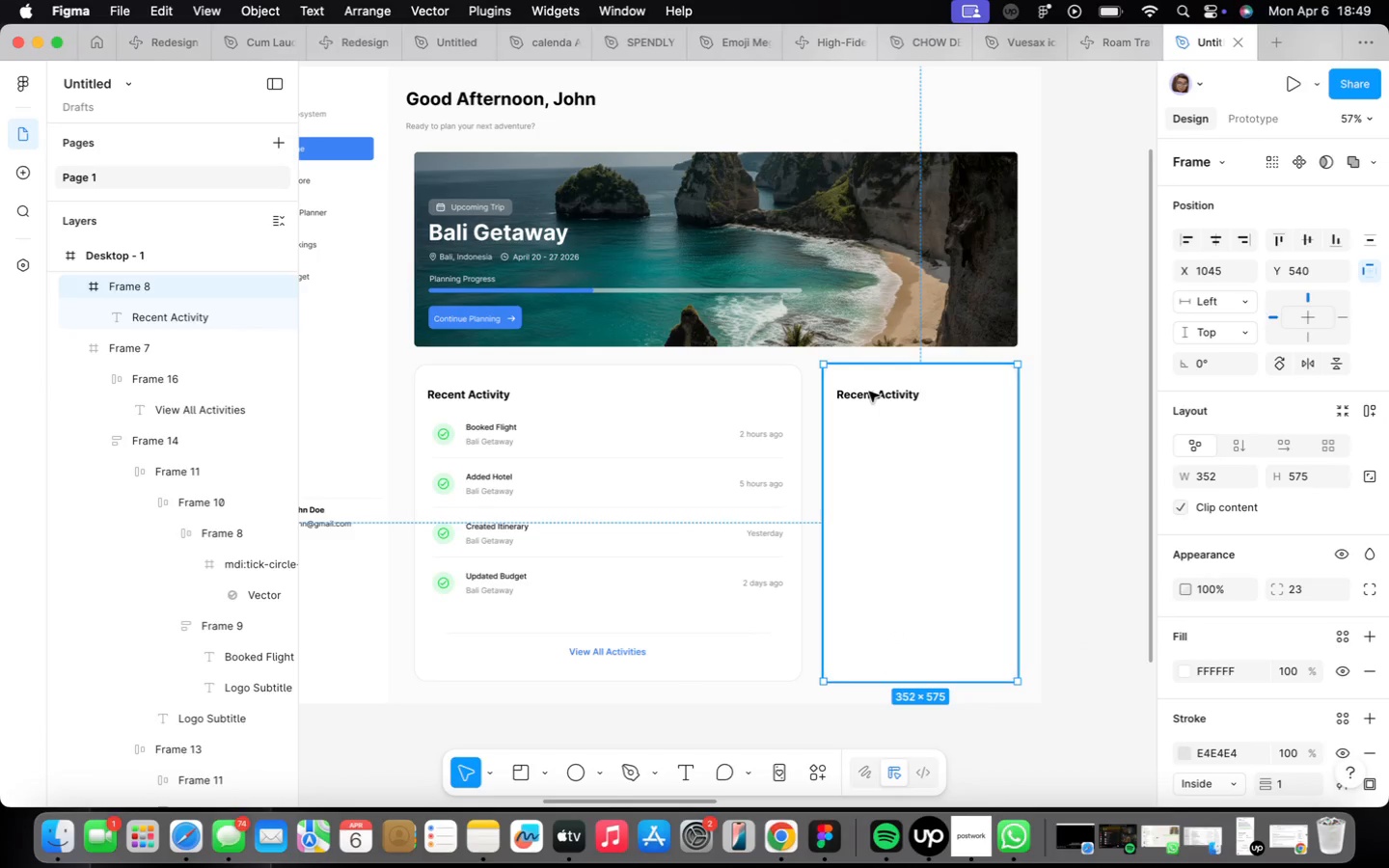 
double_click([869, 393])
 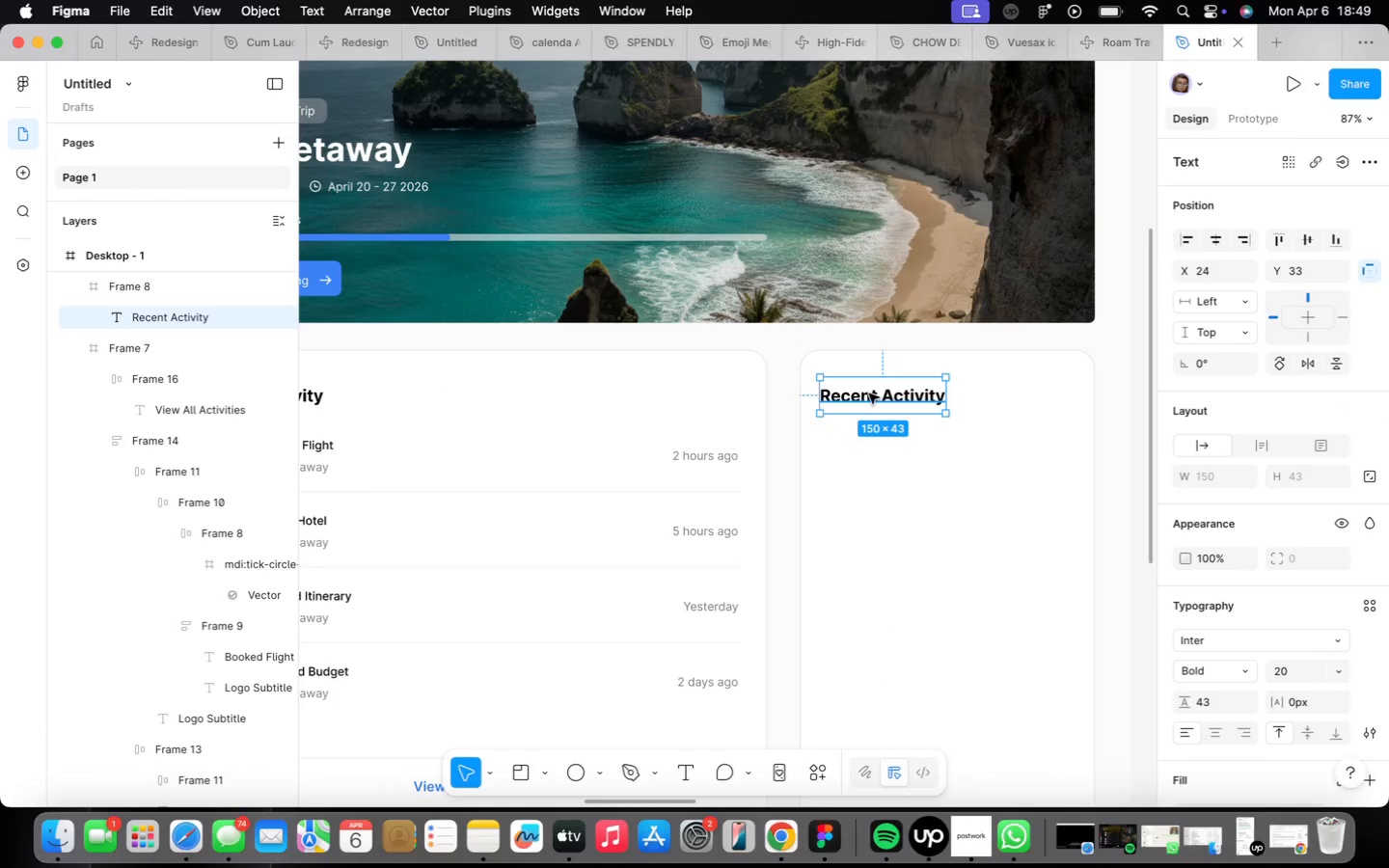 
scroll: coordinate [869, 393], scroll_direction: up, amount: 5.0
 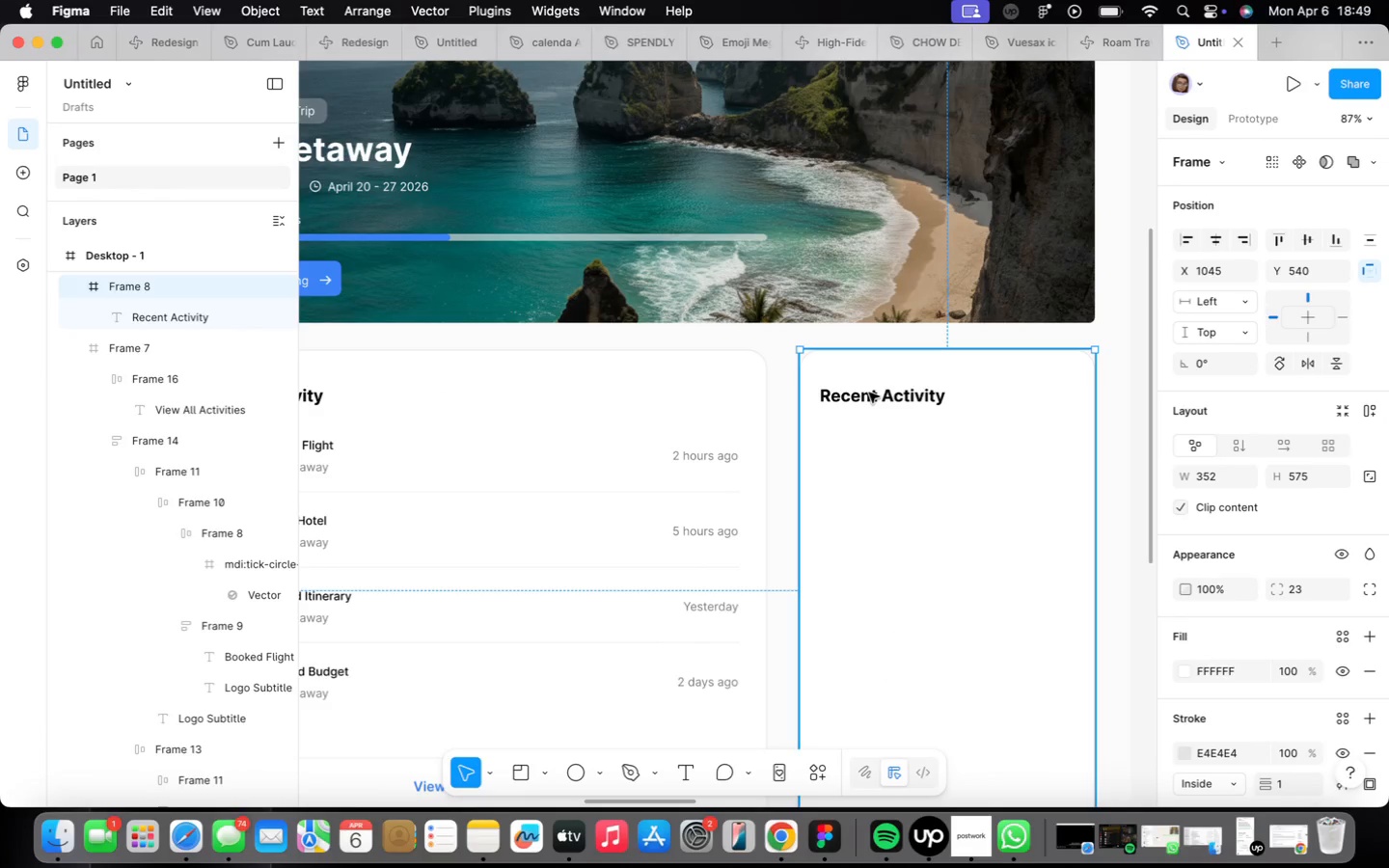 
left_click_drag(start_coordinate=[869, 393], to_coordinate=[875, 393])
 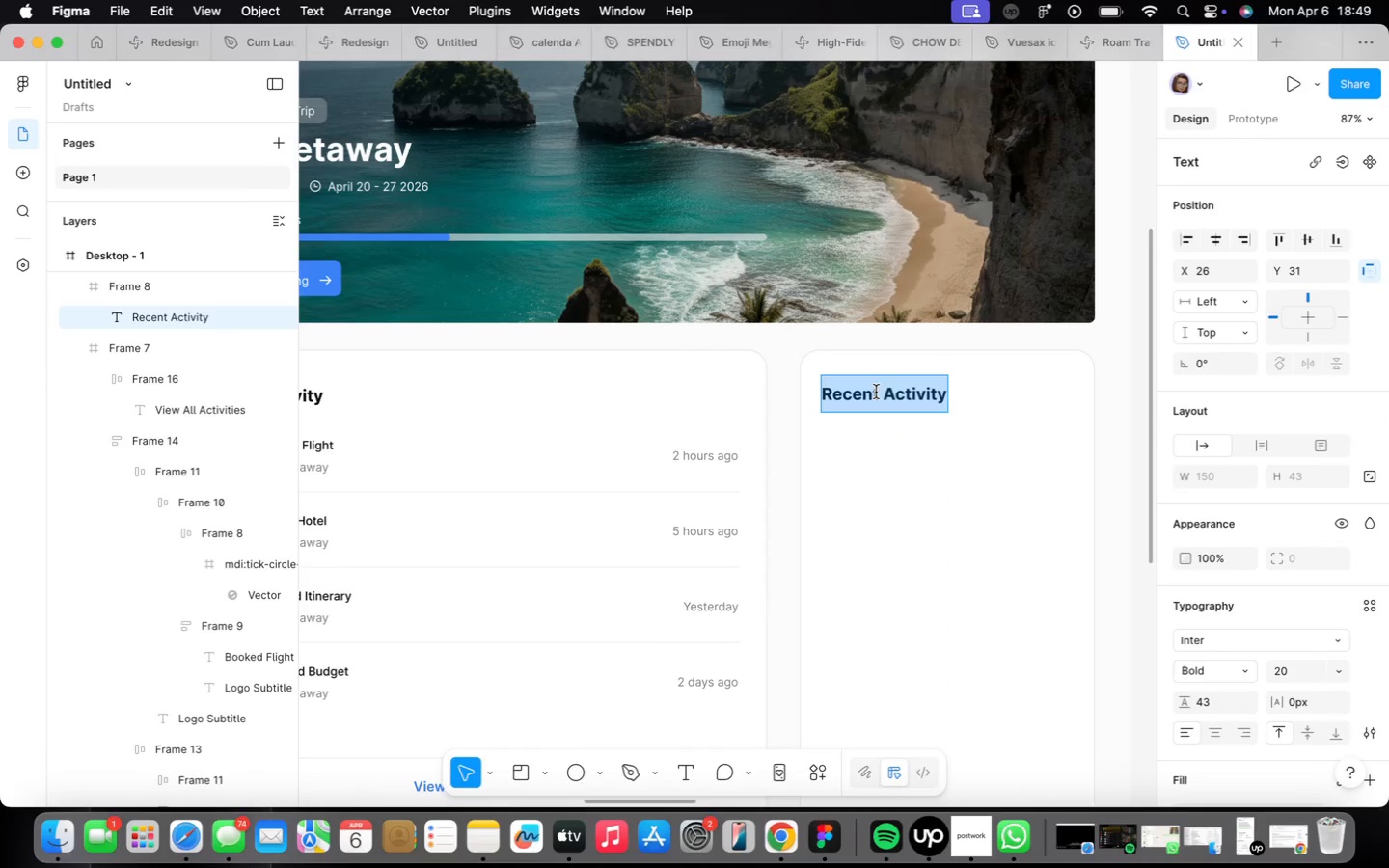 
type(Quick Actions)
 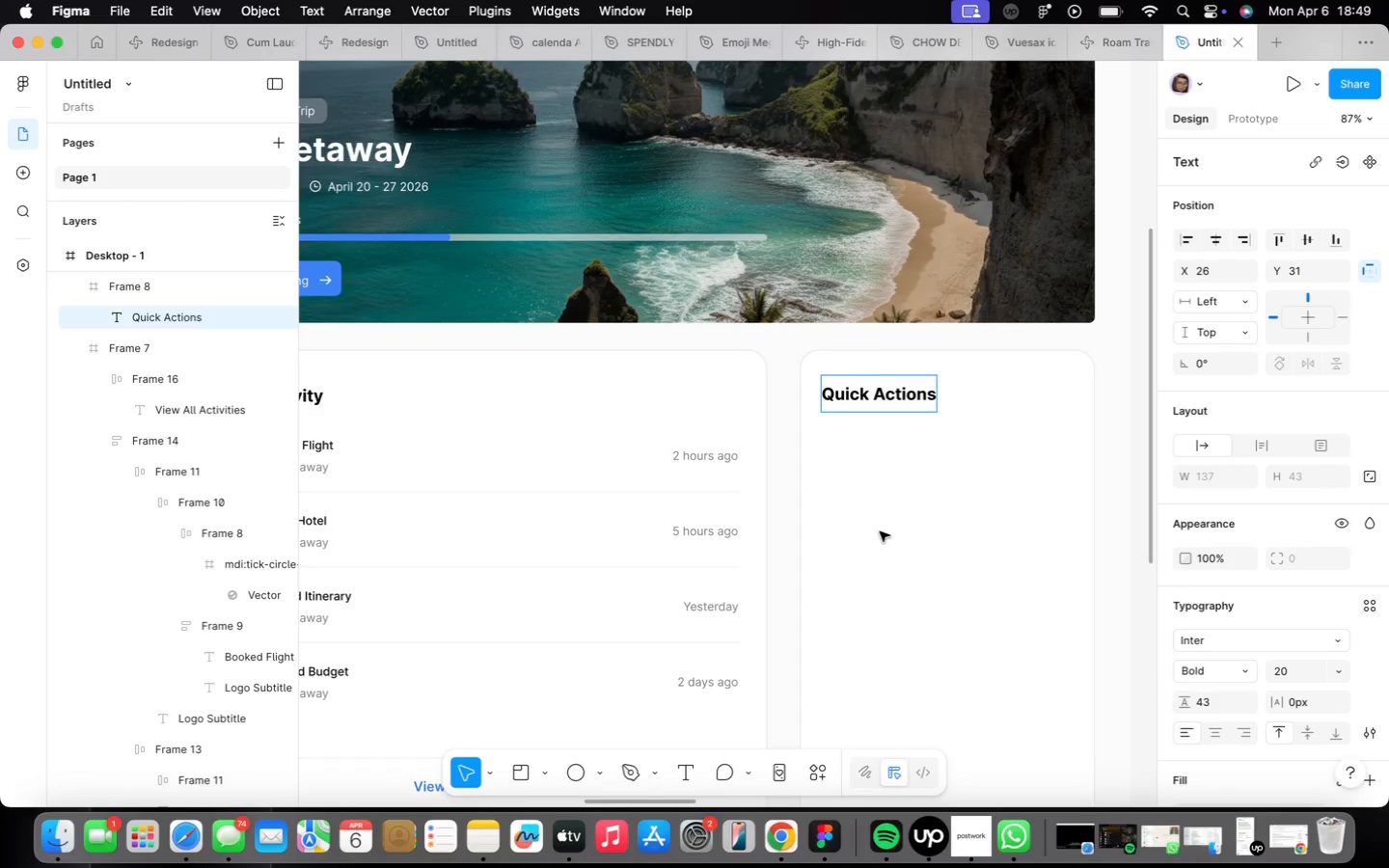 
scroll: coordinate [879, 531], scroll_direction: down, amount: 4.0
 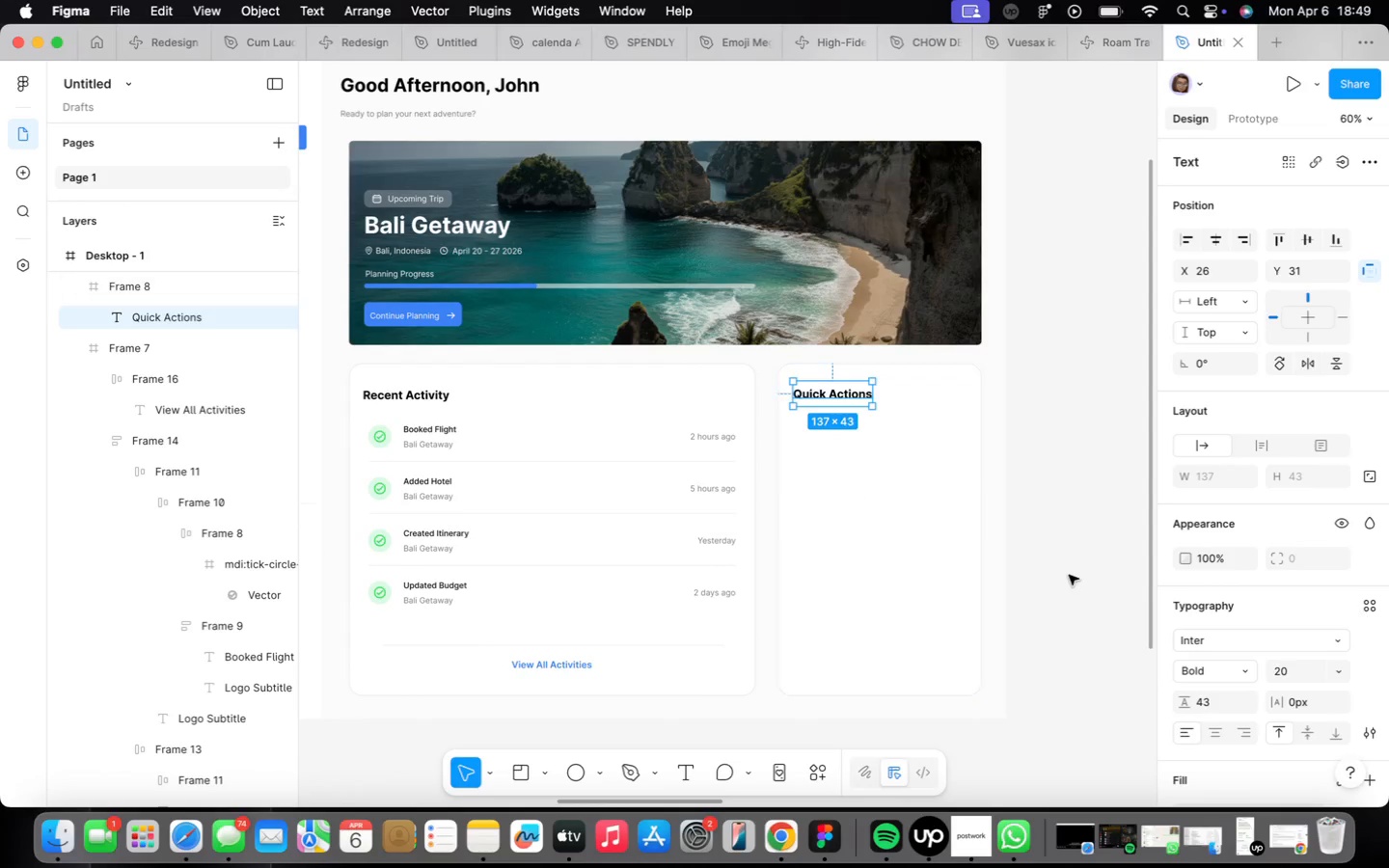 
left_click([1069, 575])
 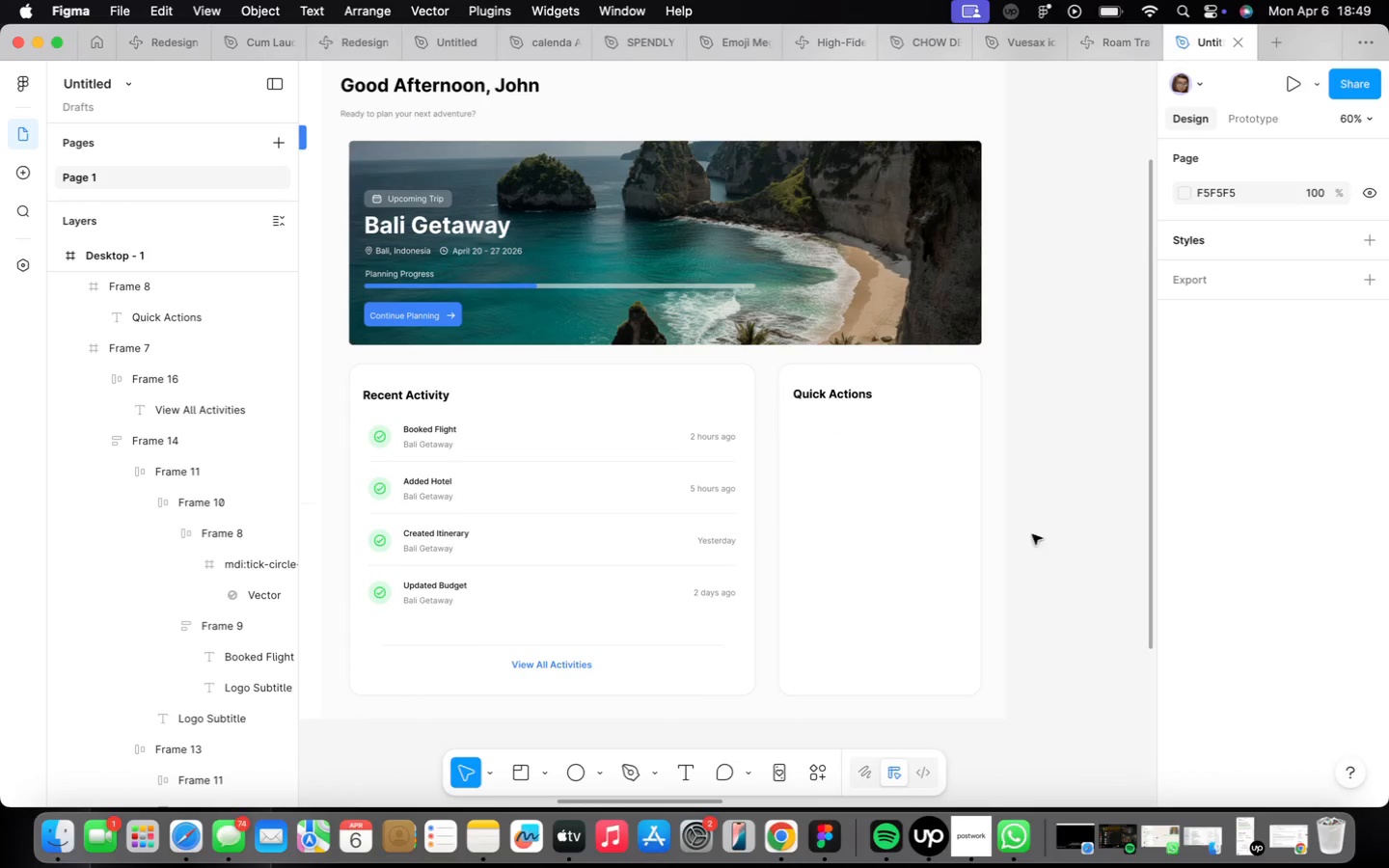 
left_click([873, 590])
 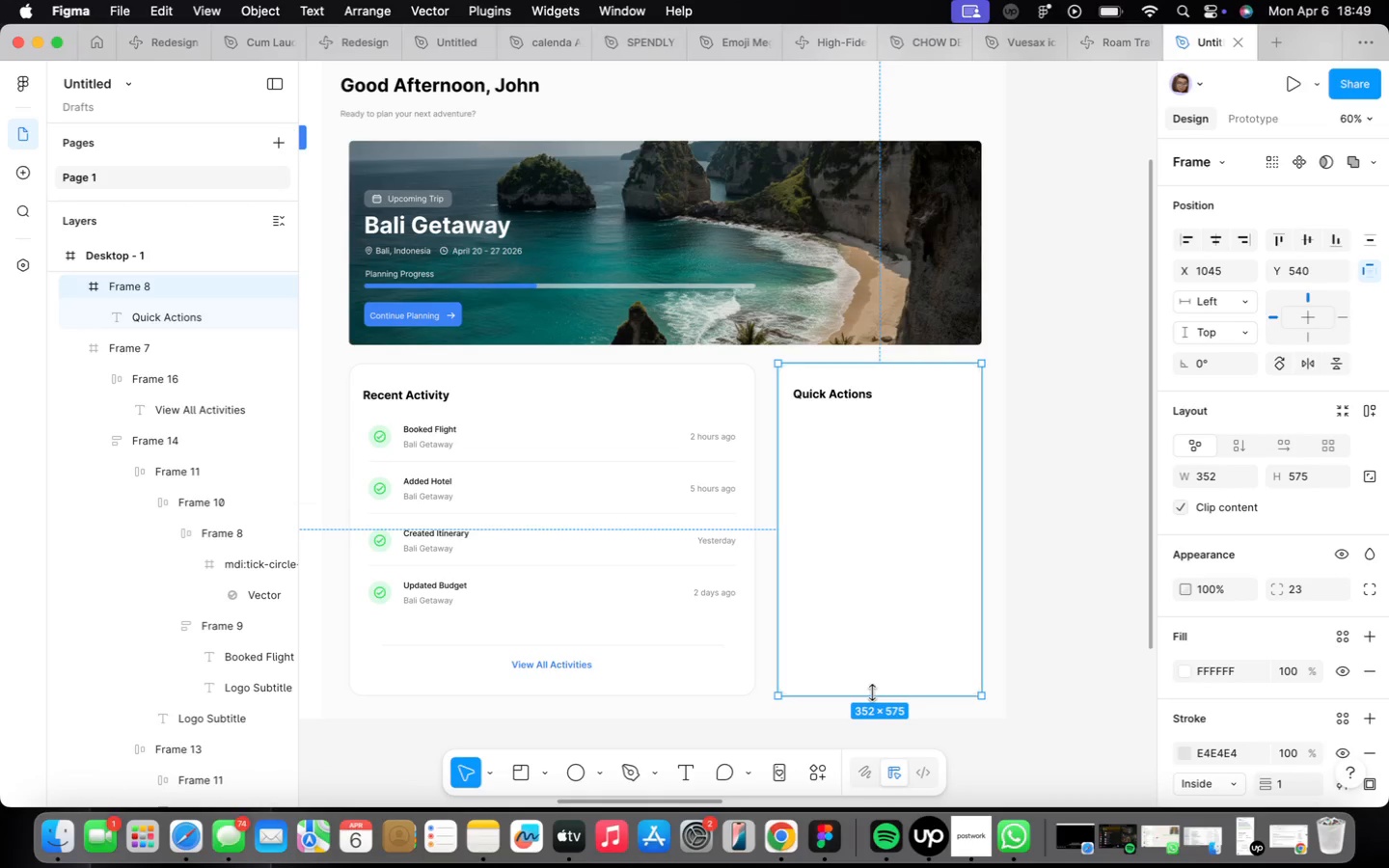 
left_click_drag(start_coordinate=[872, 693], to_coordinate=[870, 471])
 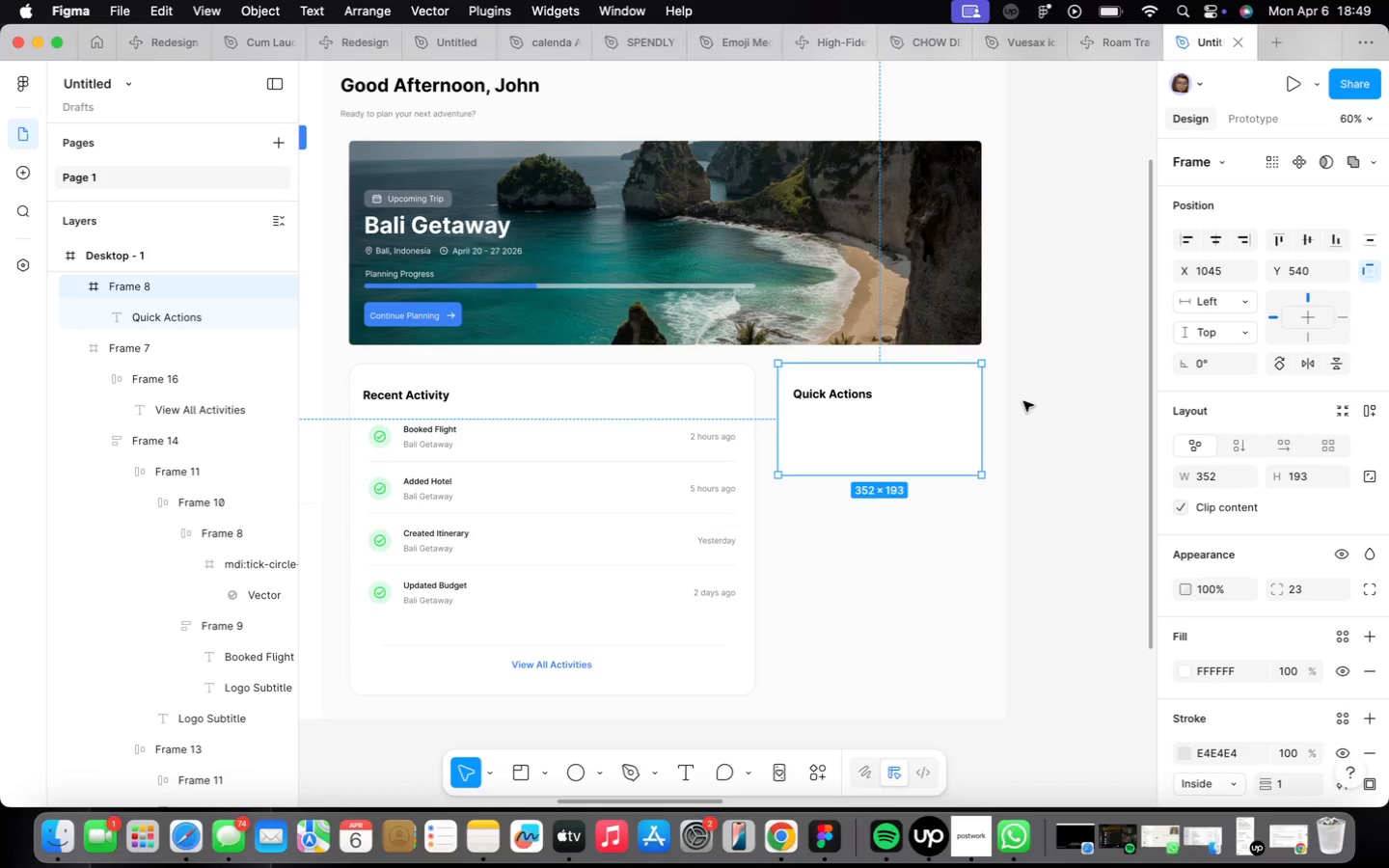 
left_click([1023, 401])
 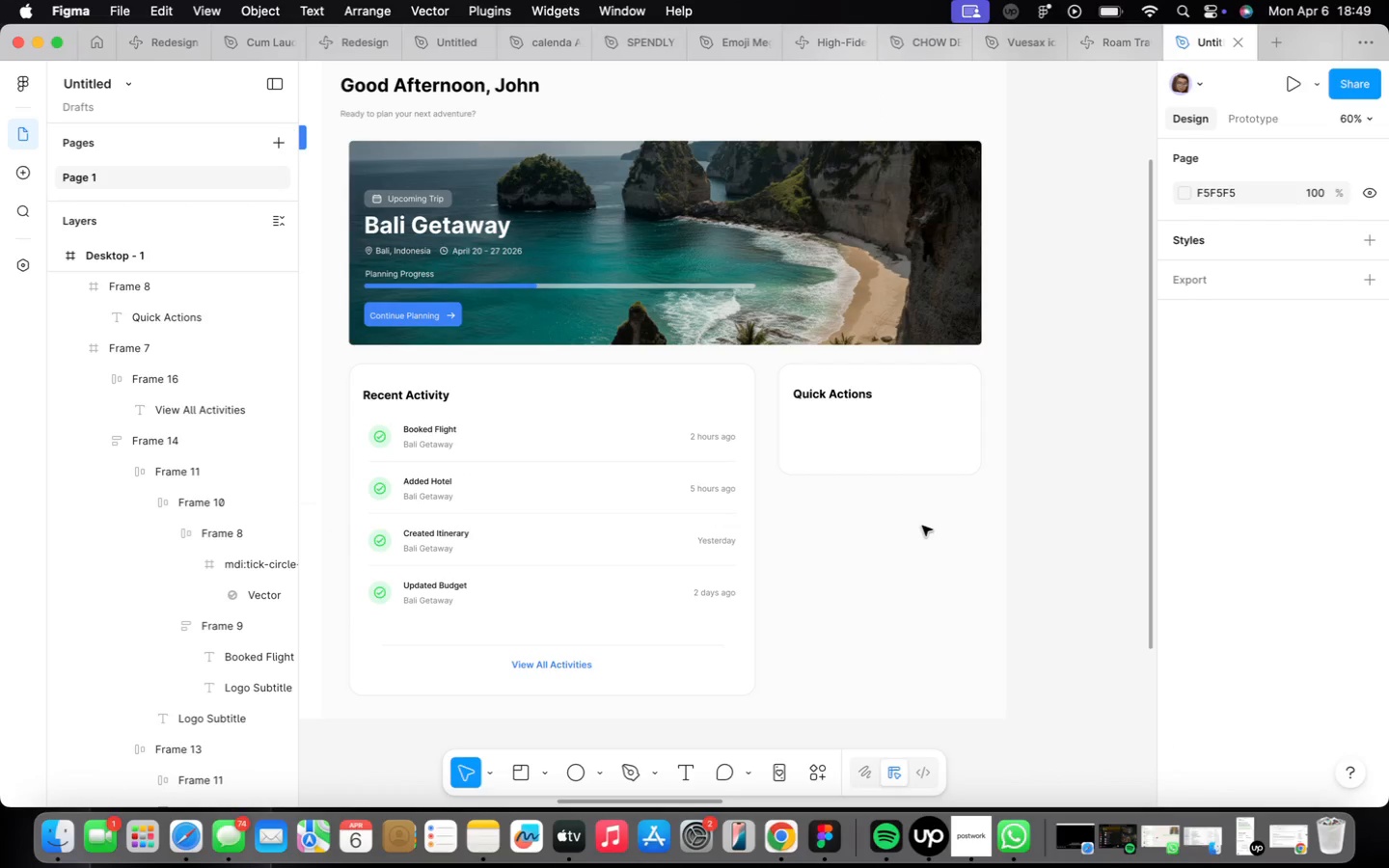 
scroll: coordinate [922, 527], scroll_direction: up, amount: 2.0
 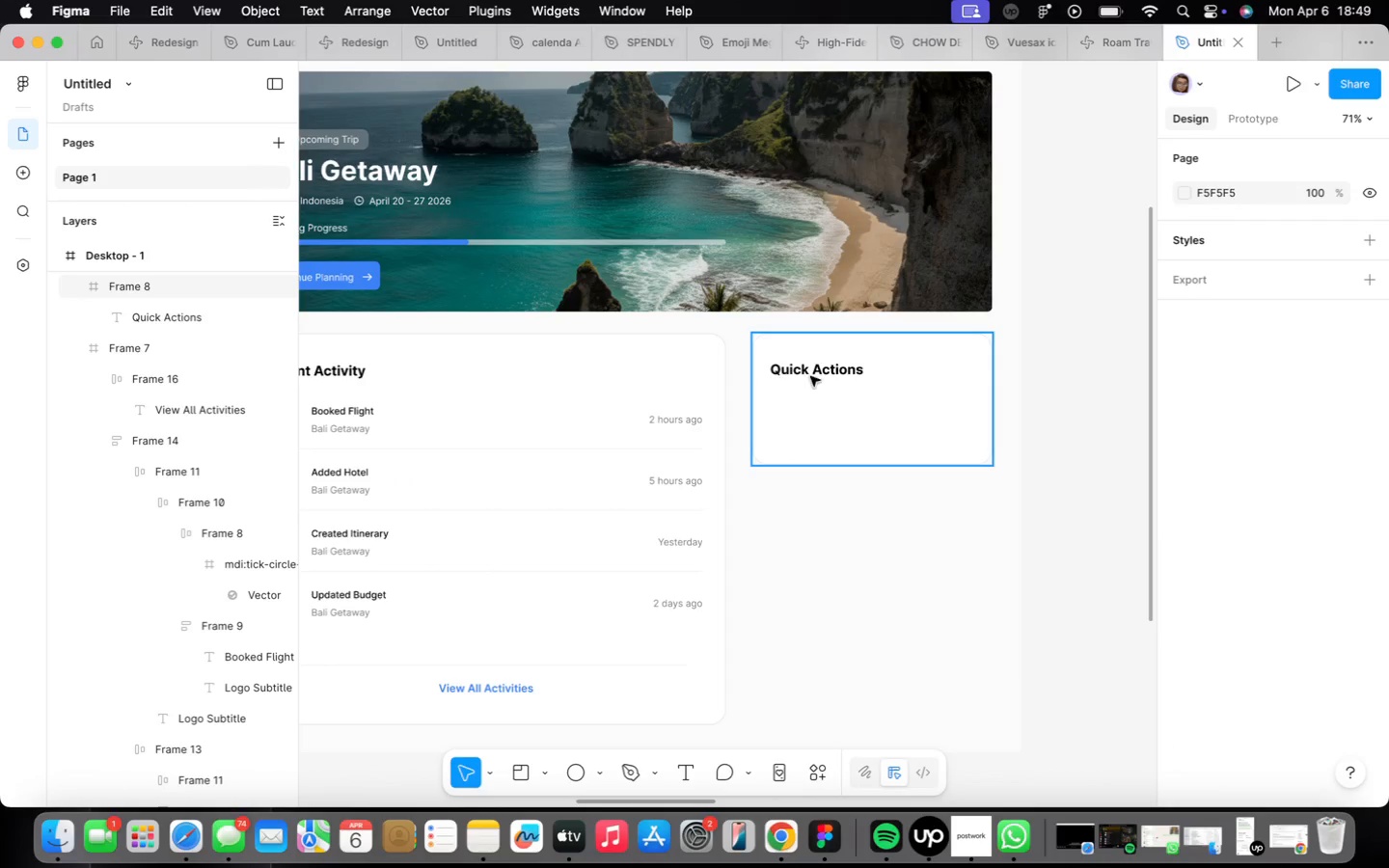 
left_click([811, 376])
 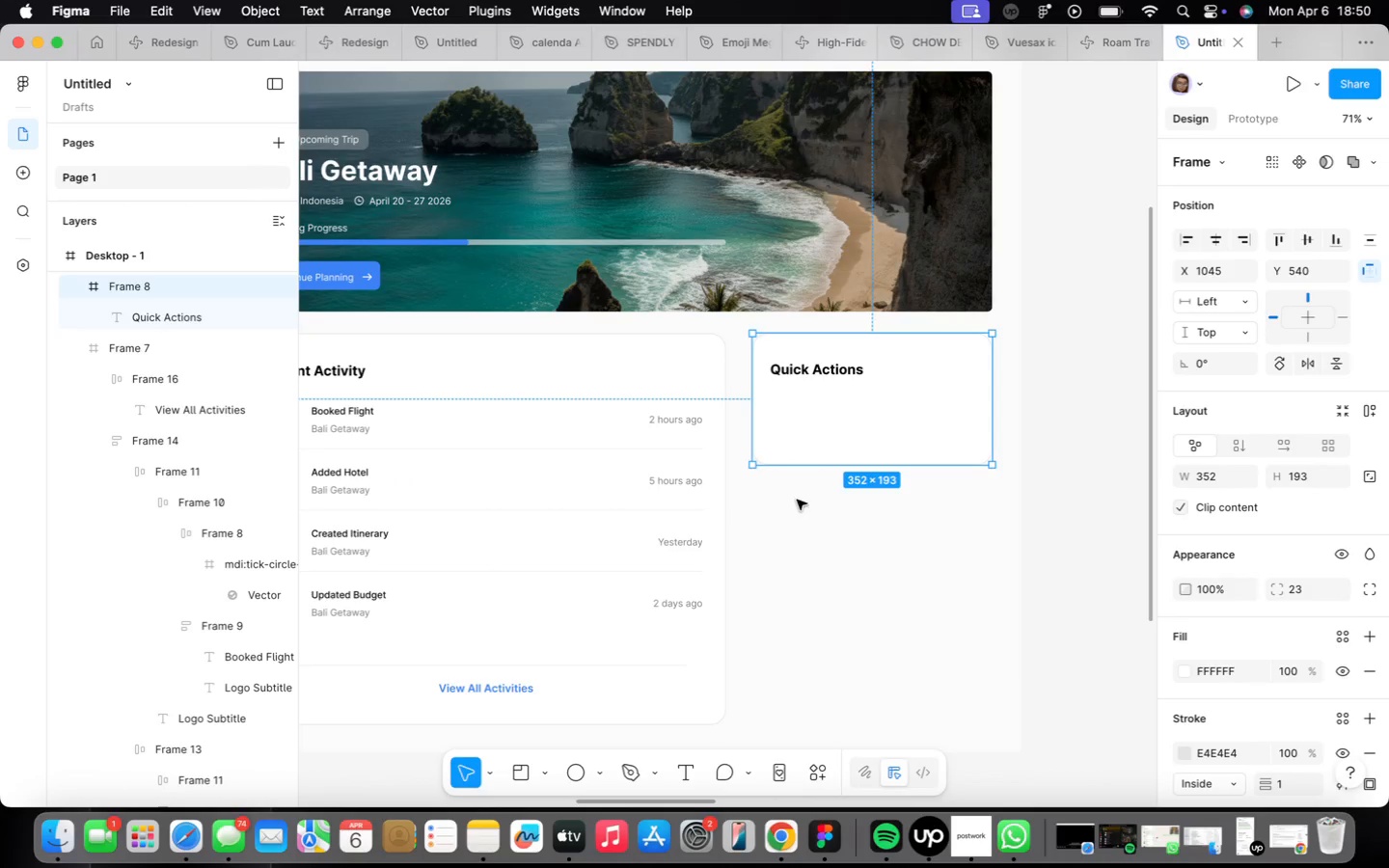 
scroll: coordinate [802, 493], scroll_direction: up, amount: 2.0
 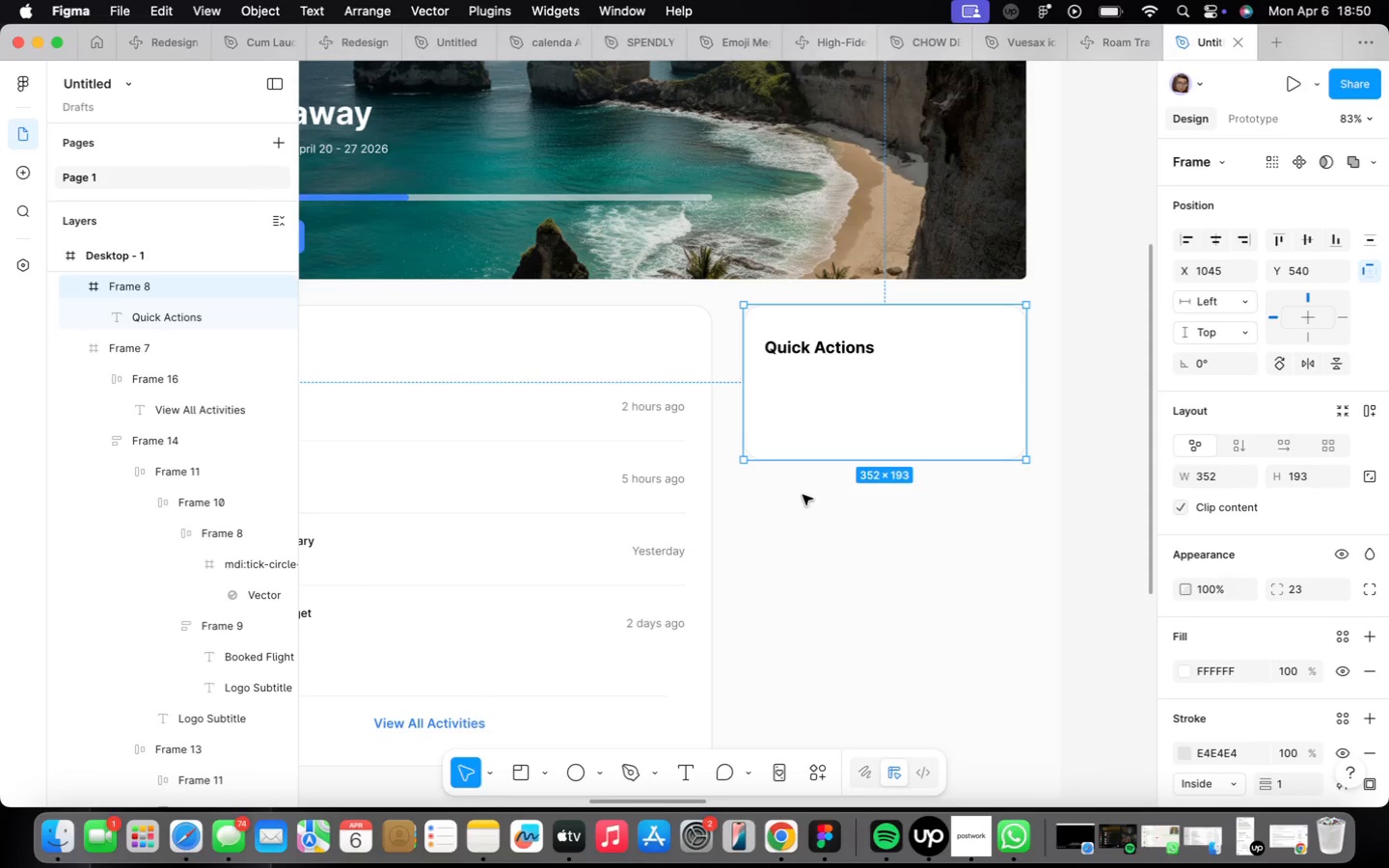 
scroll: coordinate [1029, 371], scroll_direction: none, amount: 0.0
 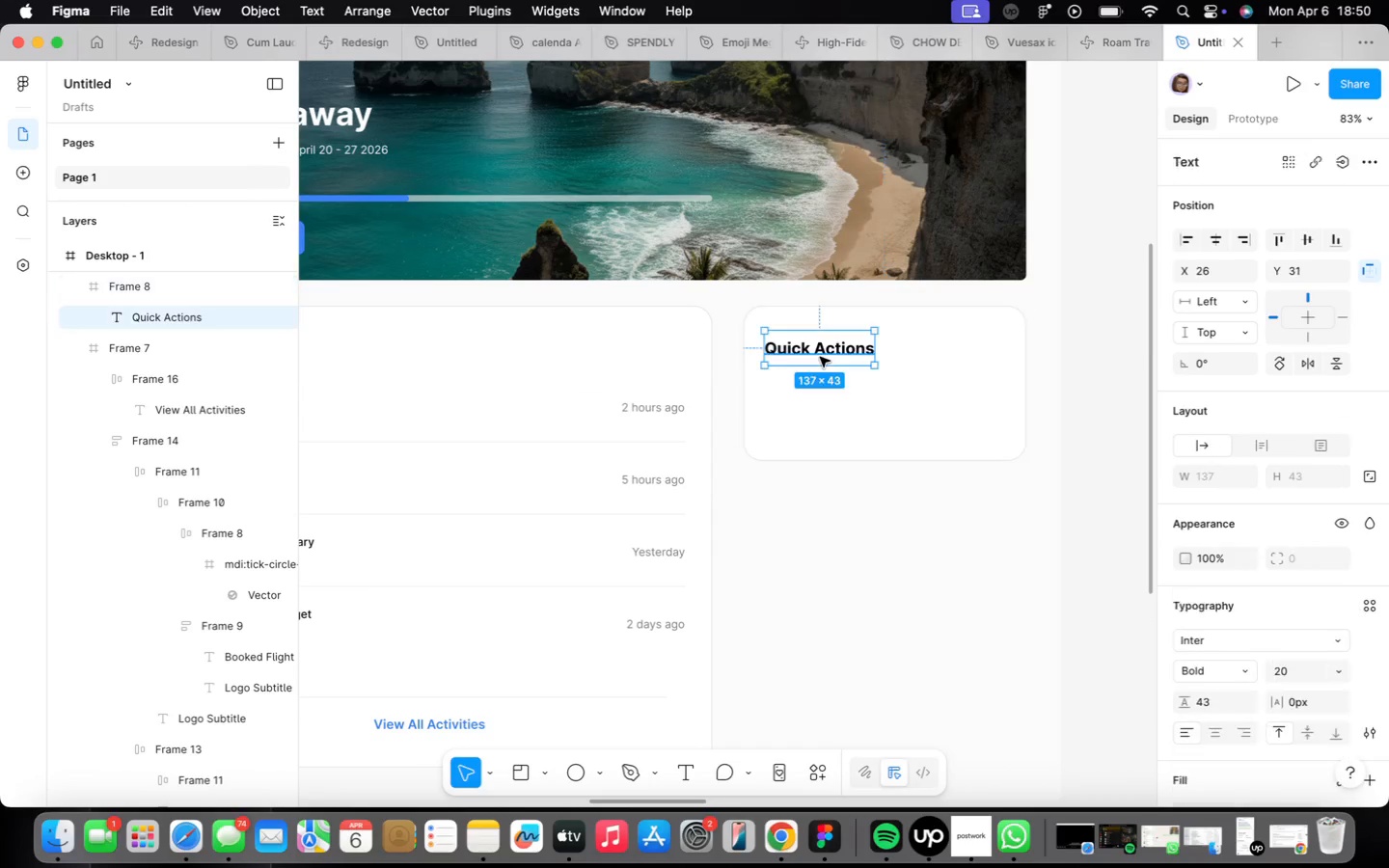 
left_click_drag(start_coordinate=[821, 348], to_coordinate=[820, 337])
 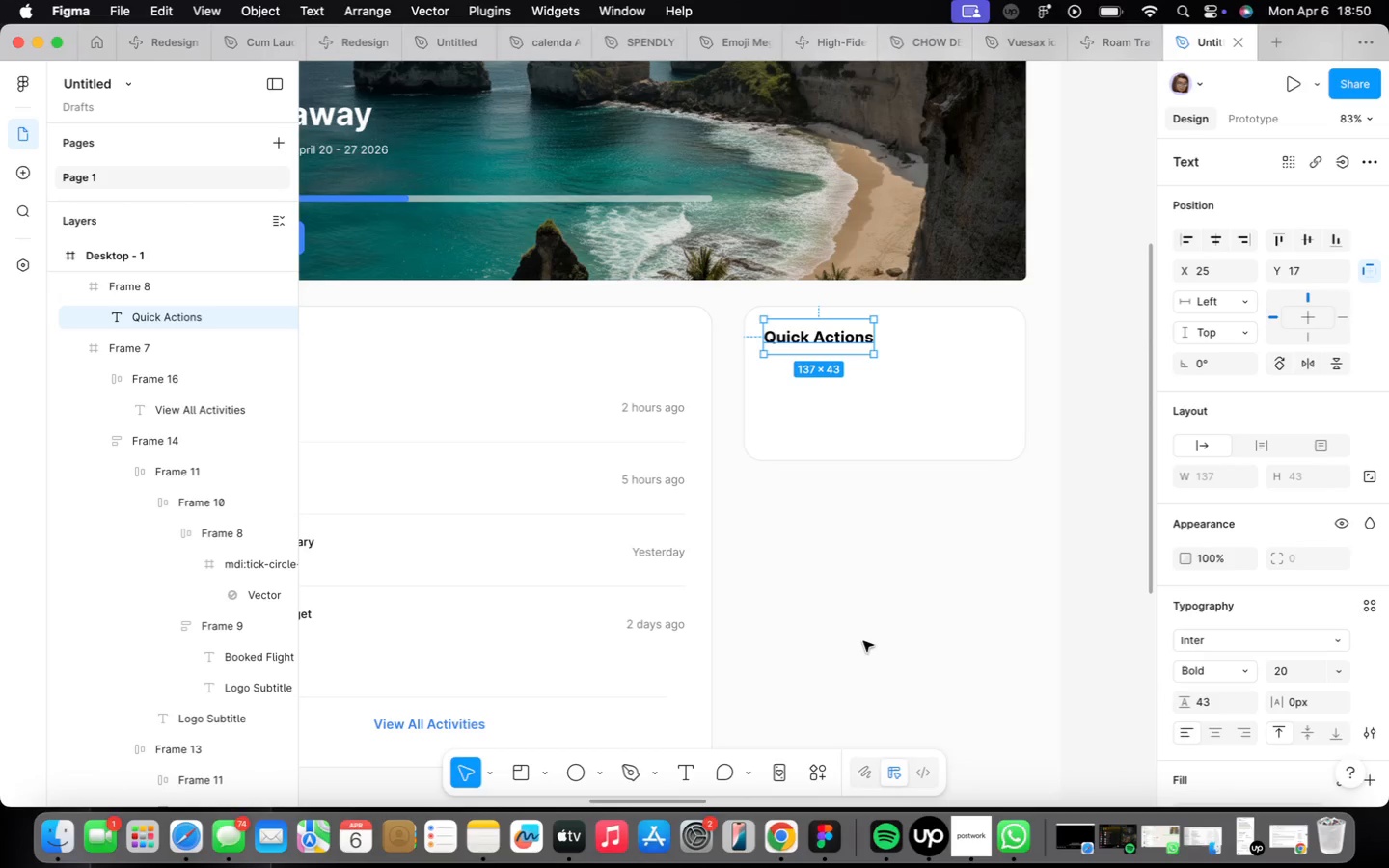 
wait(11.17)
 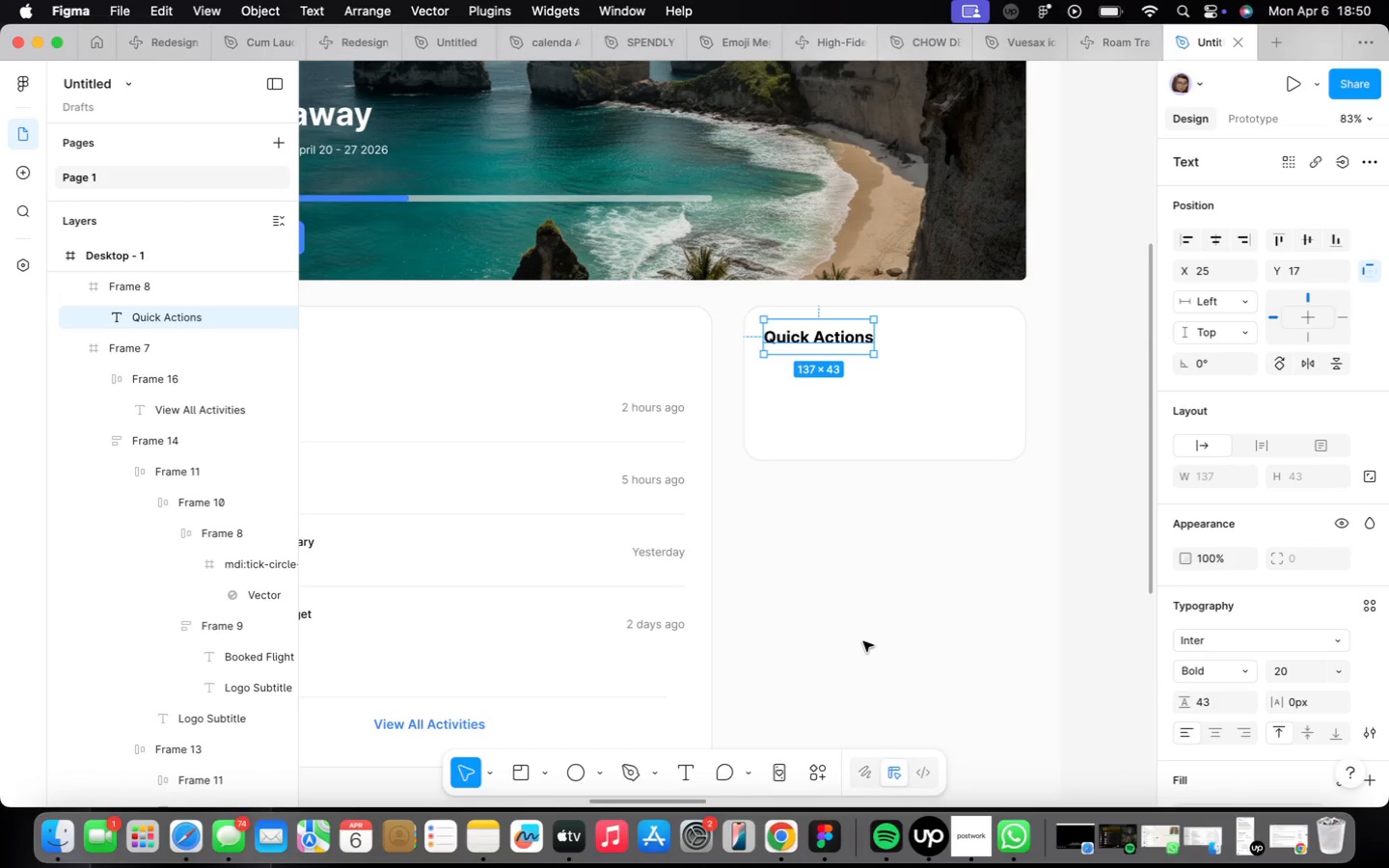 
left_click([863, 641])
 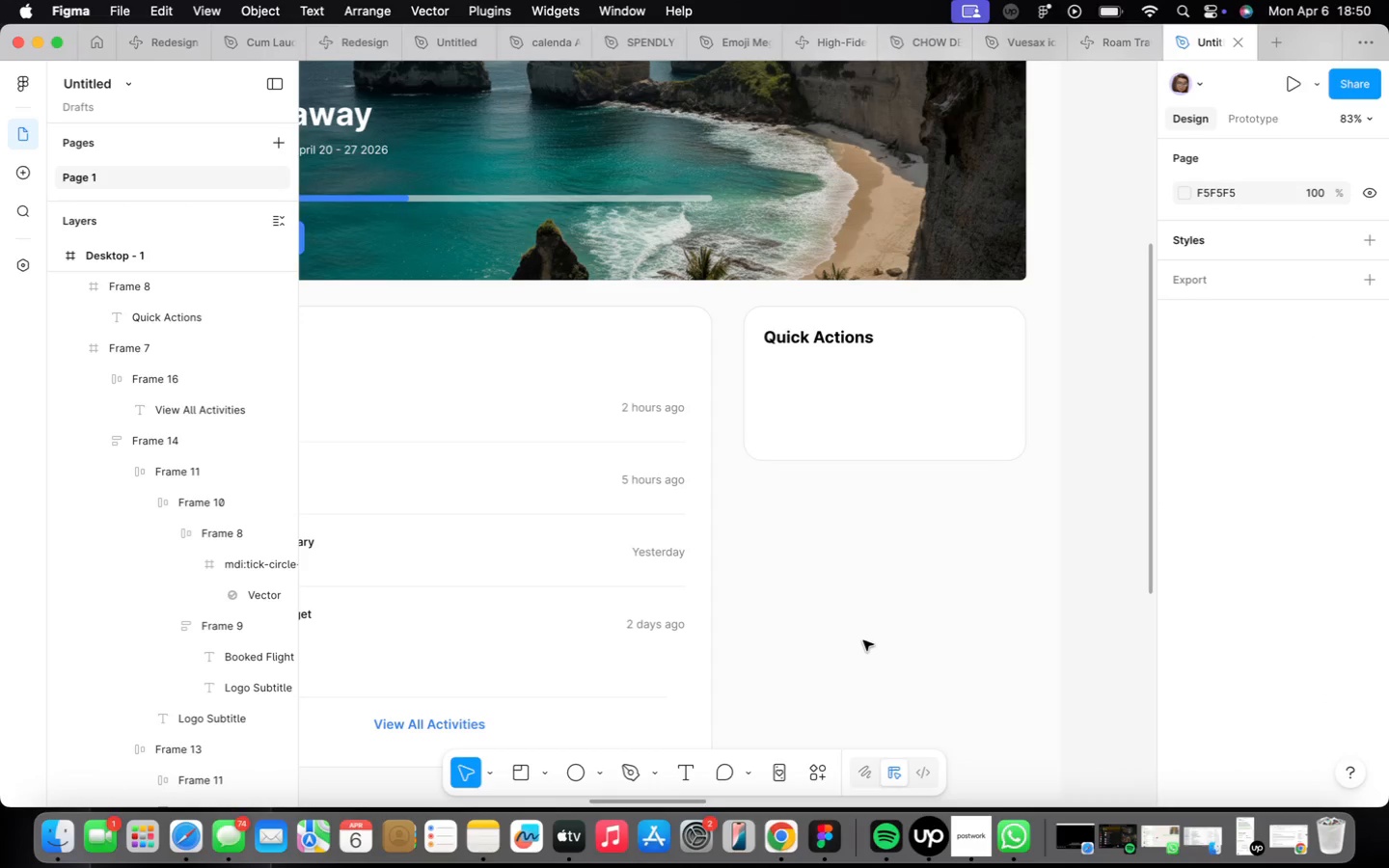 
scroll: coordinate [912, 502], scroll_direction: up, amount: 1.0
 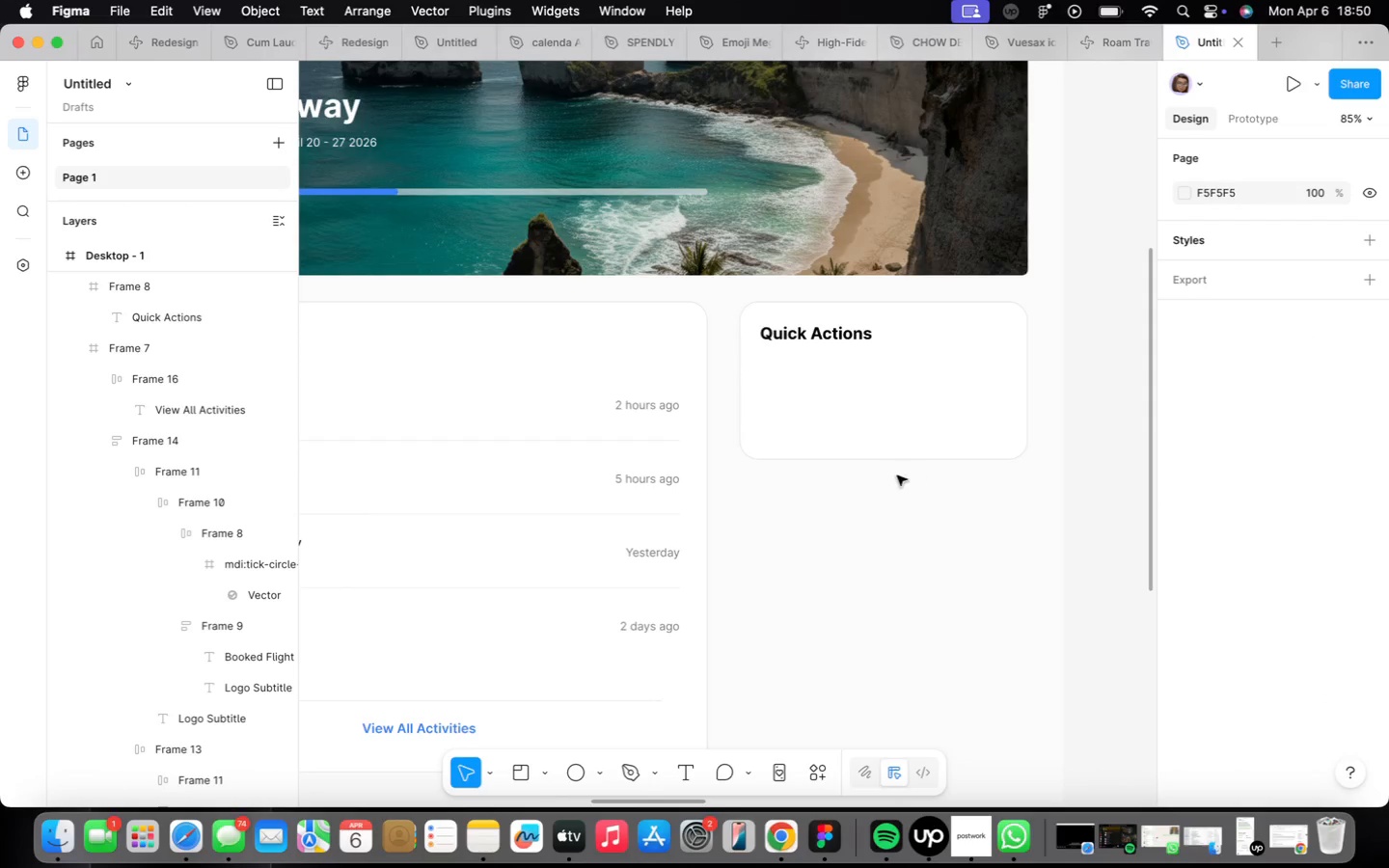 
scroll: coordinate [890, 476], scroll_direction: down, amount: 14.0
 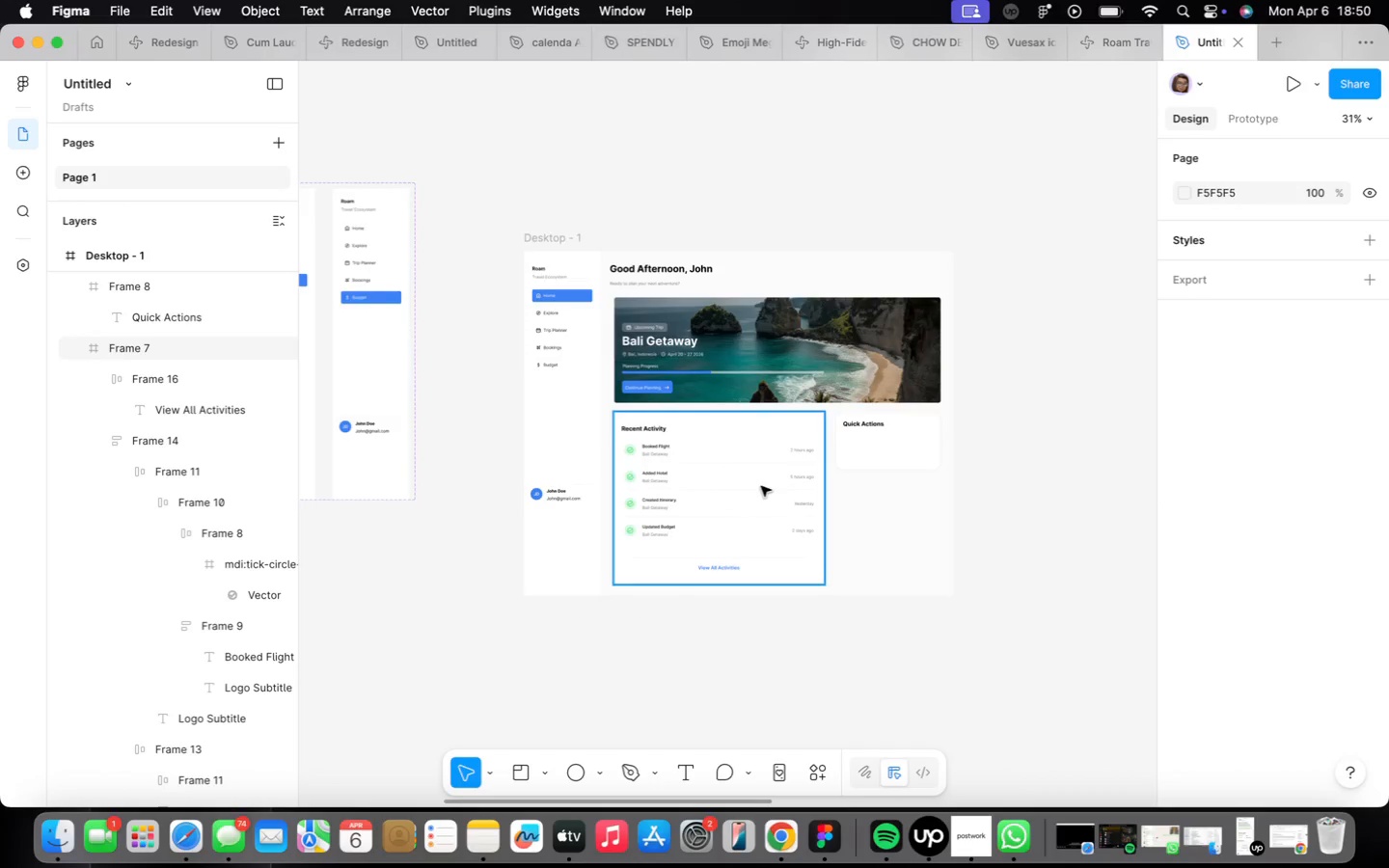 
scroll: coordinate [761, 483], scroll_direction: up, amount: 9.0
 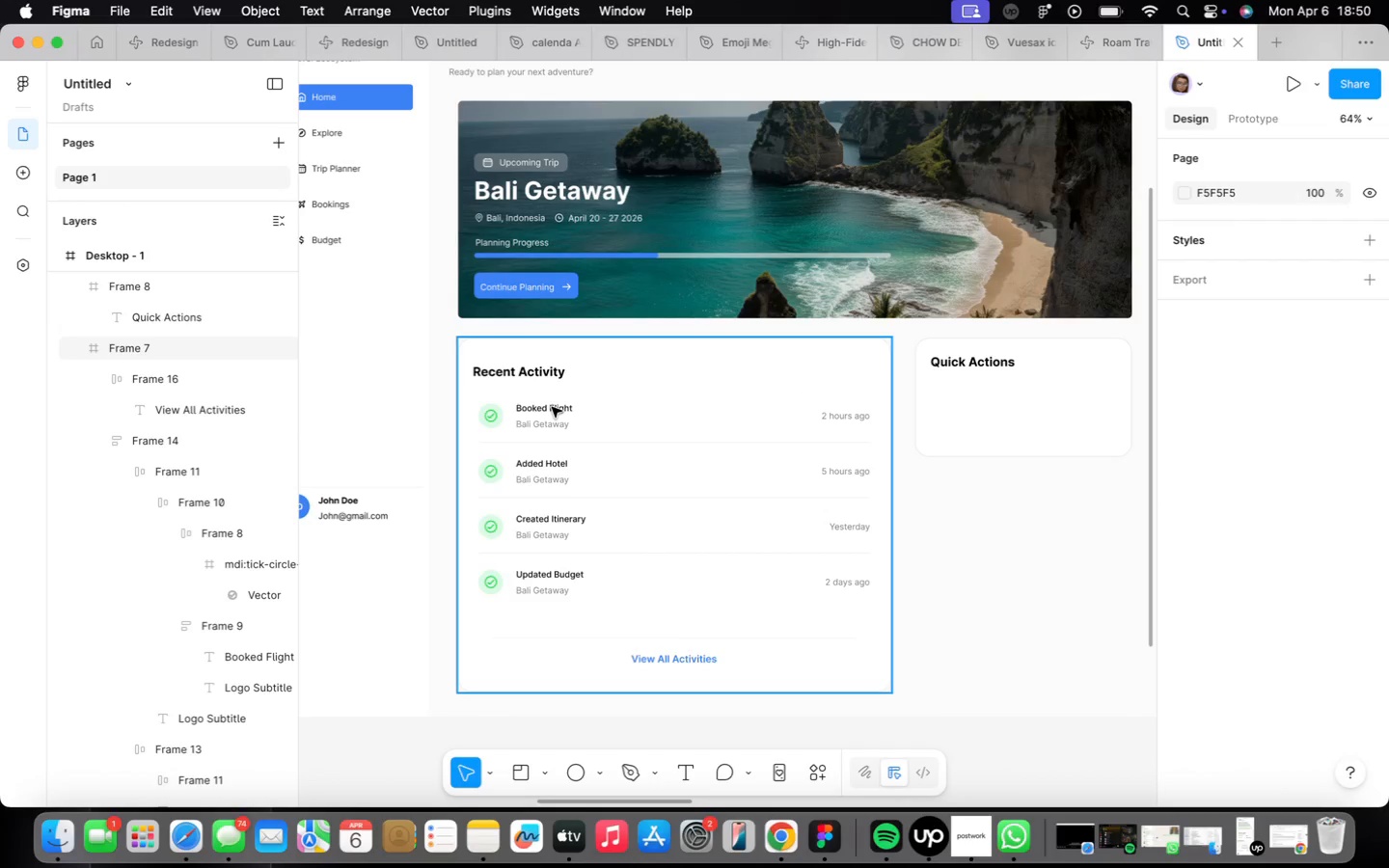 
double_click([552, 407])
 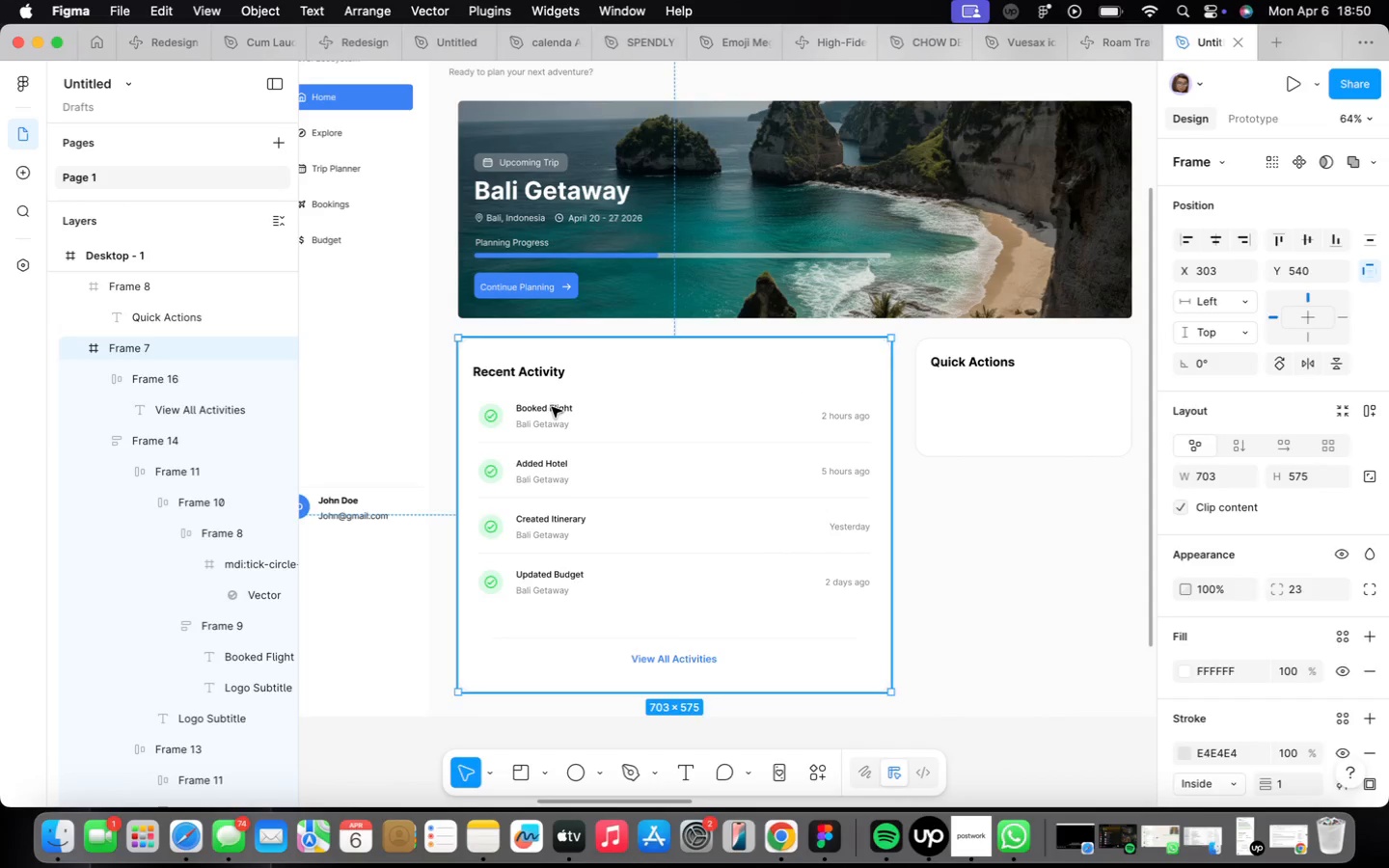 
triple_click([552, 407])
 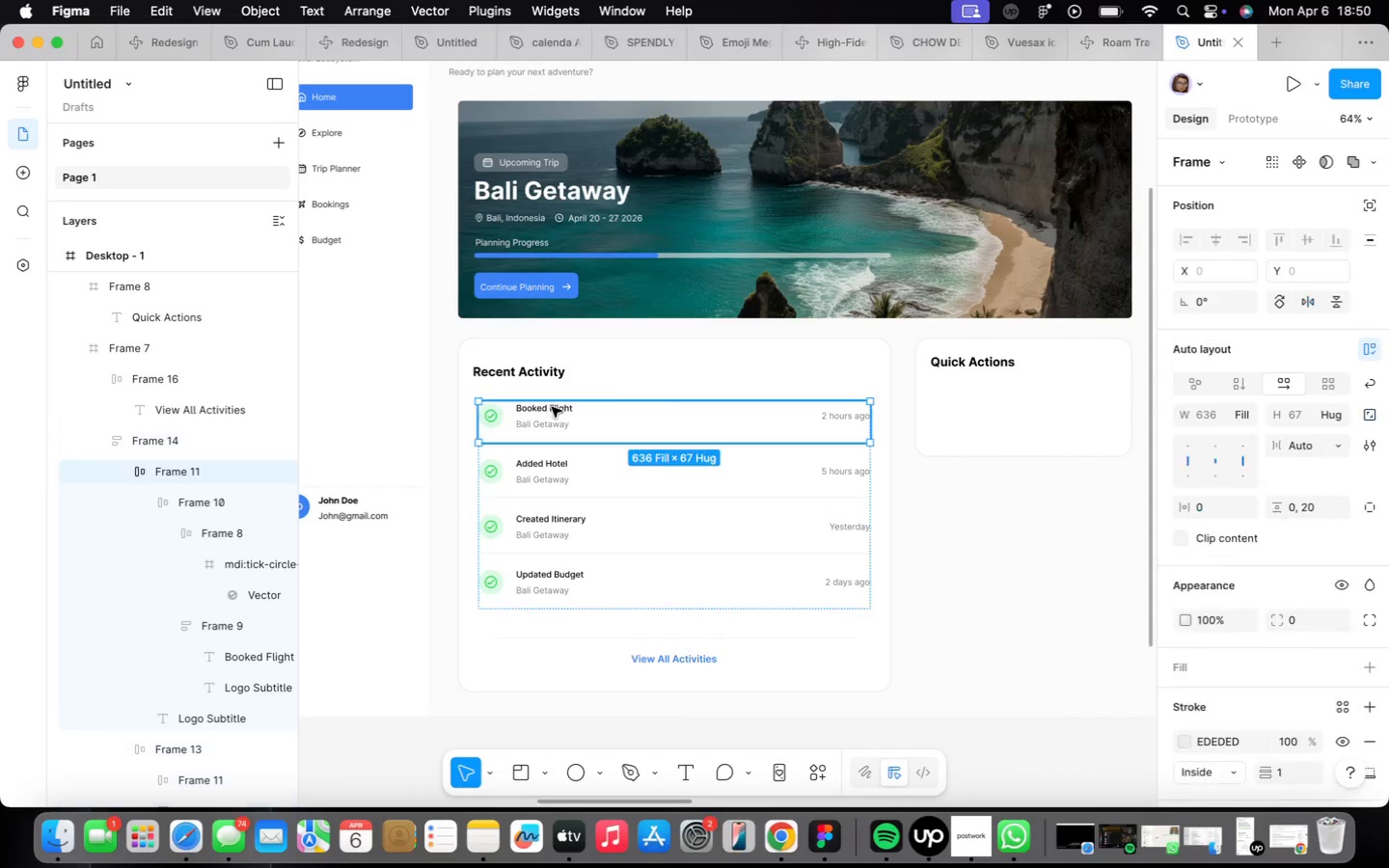 
triple_click([552, 407])
 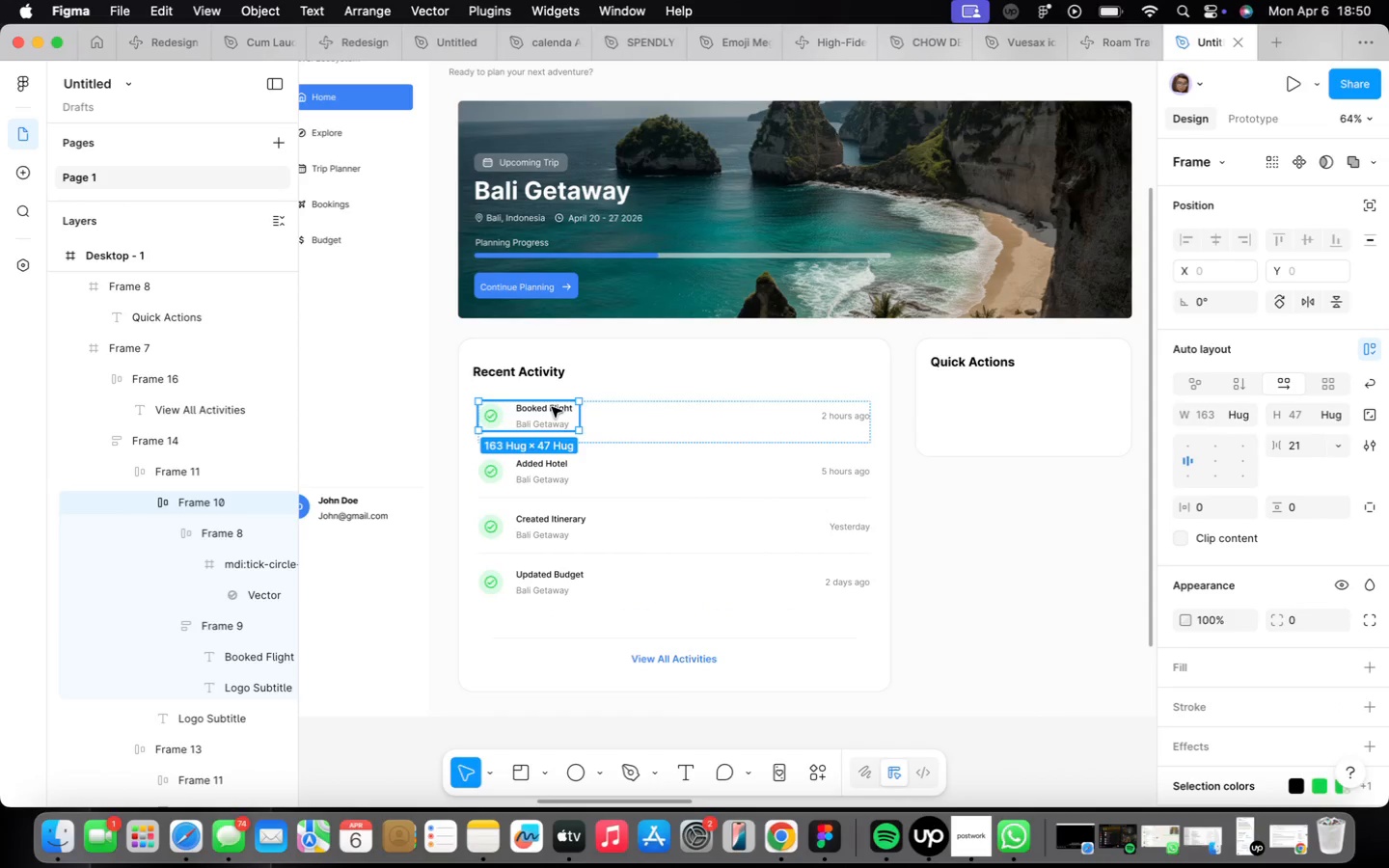 
triple_click([552, 407])
 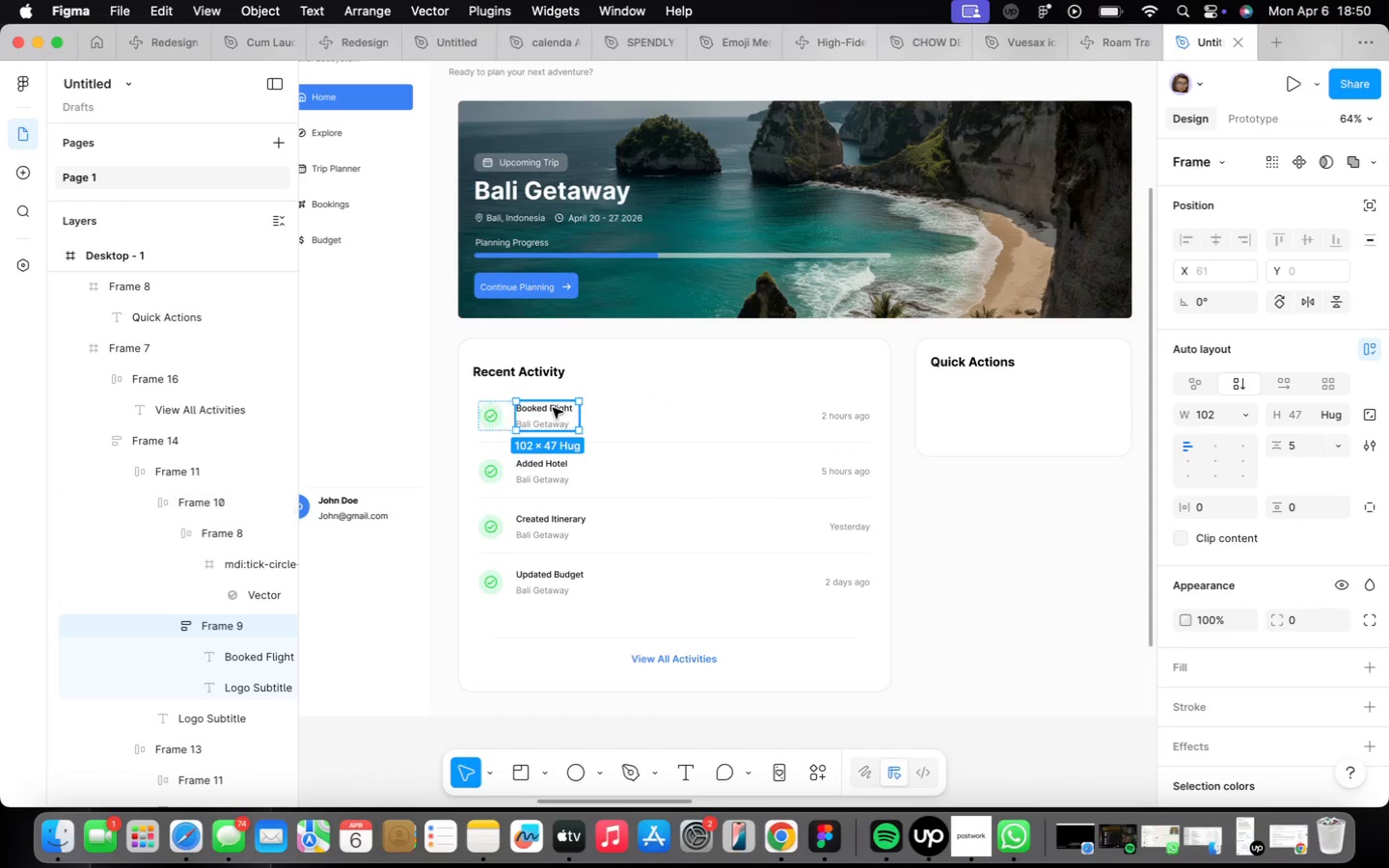 
triple_click([553, 408])
 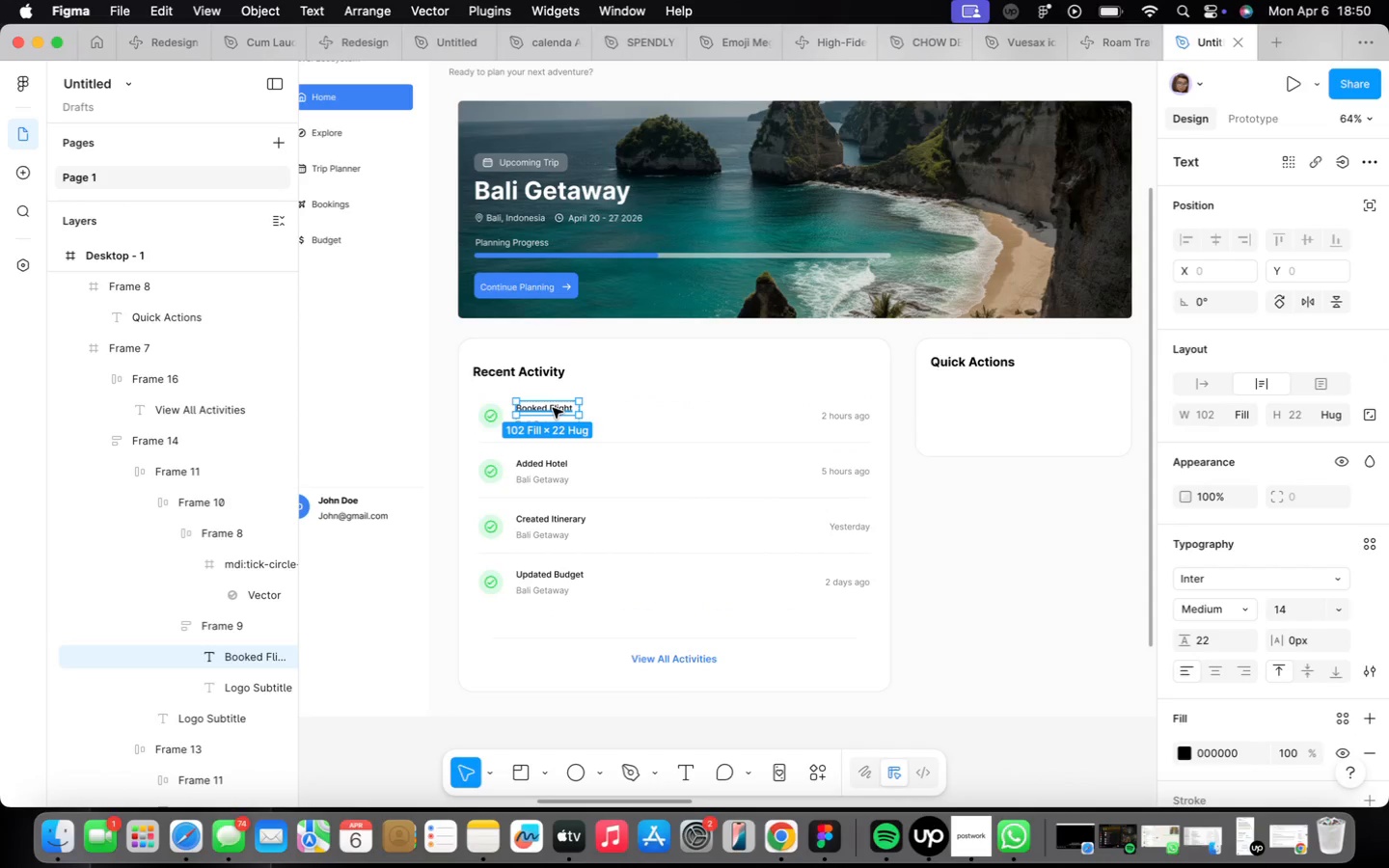 
hold_key(key=OptionLeft, duration=1.27)
left_click_drag(start_coordinate=[553, 407], to_coordinate=[996, 394])
 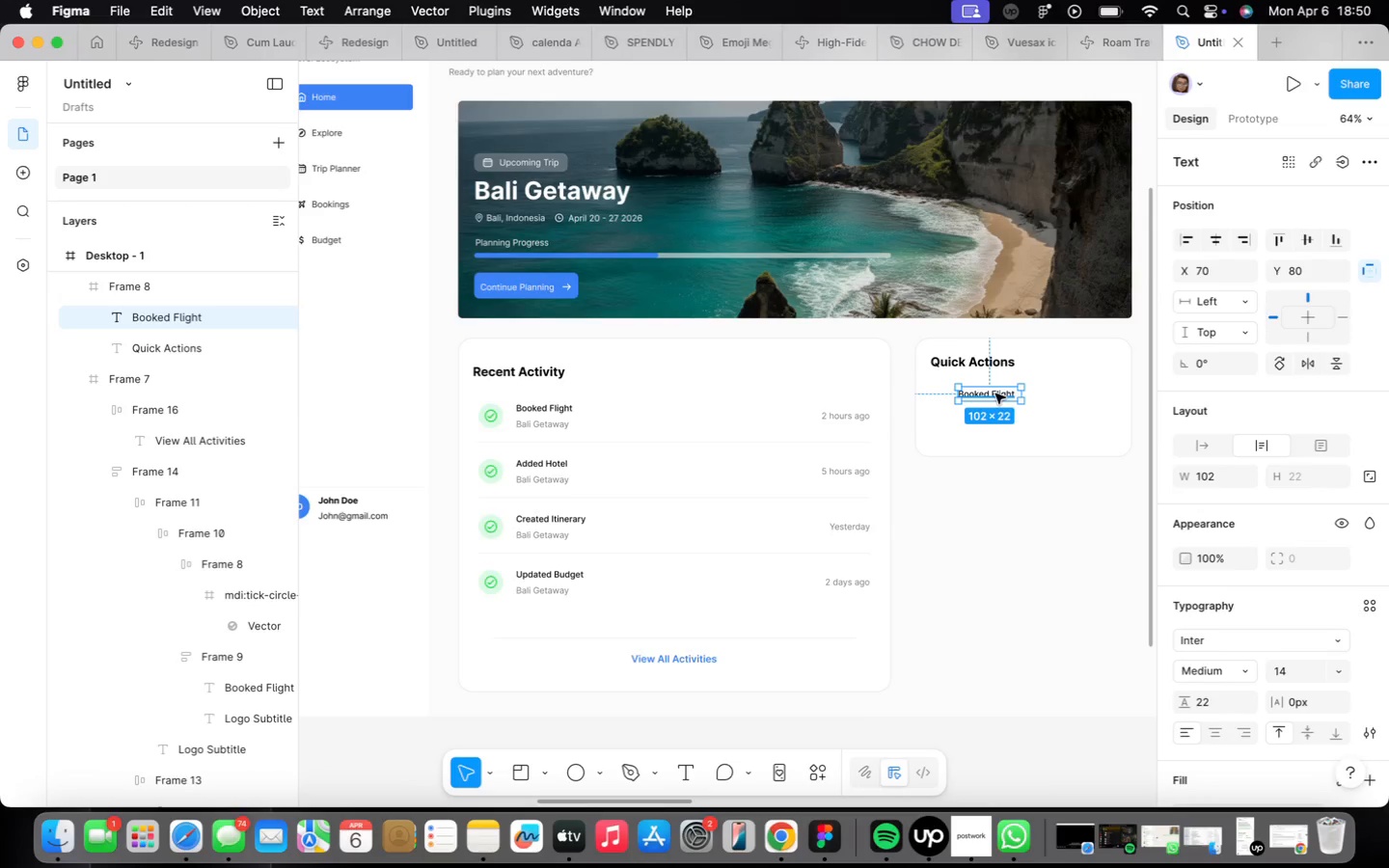 
scroll: coordinate [996, 394], scroll_direction: up, amount: 10.0
 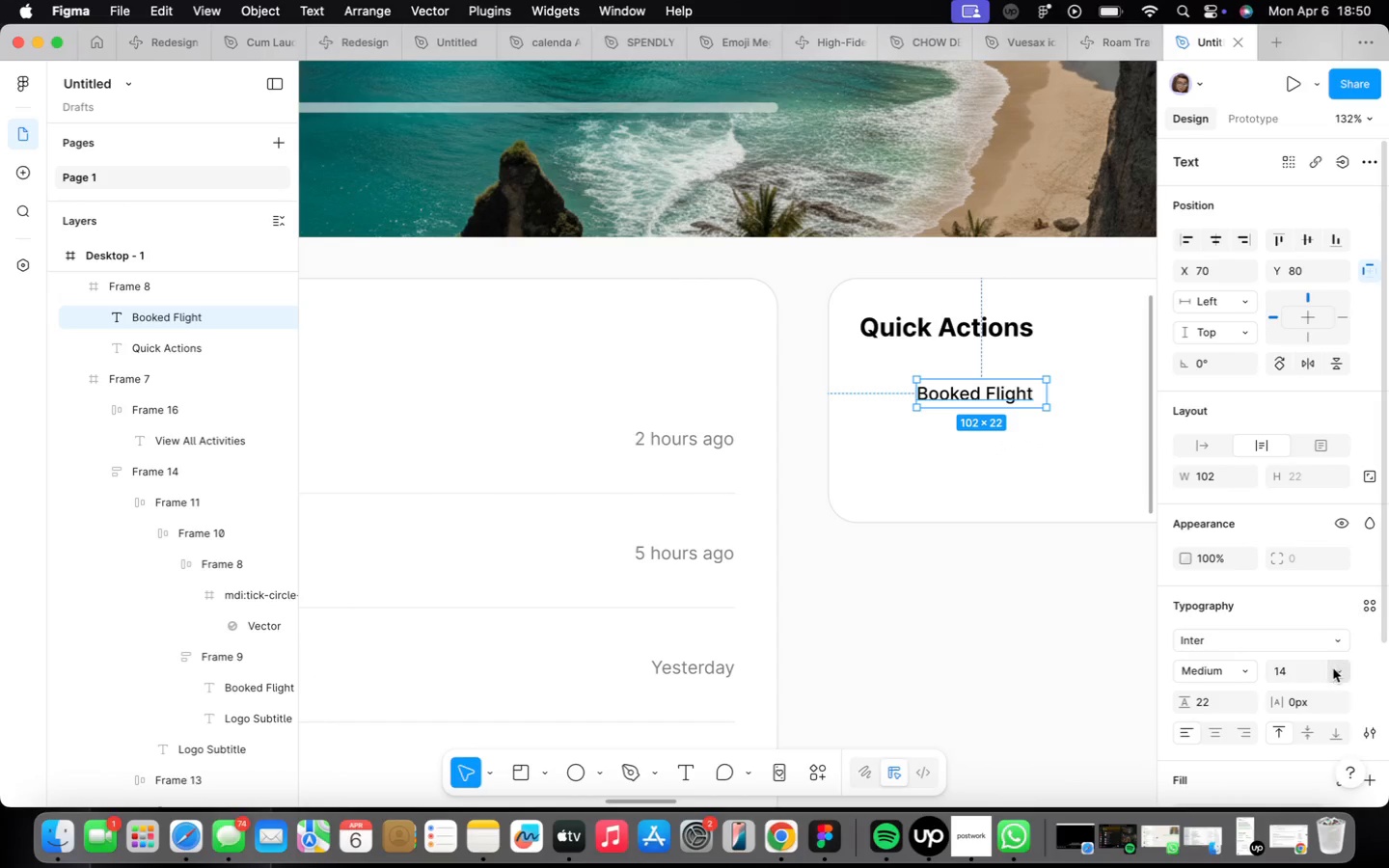 
wait(6.38)
 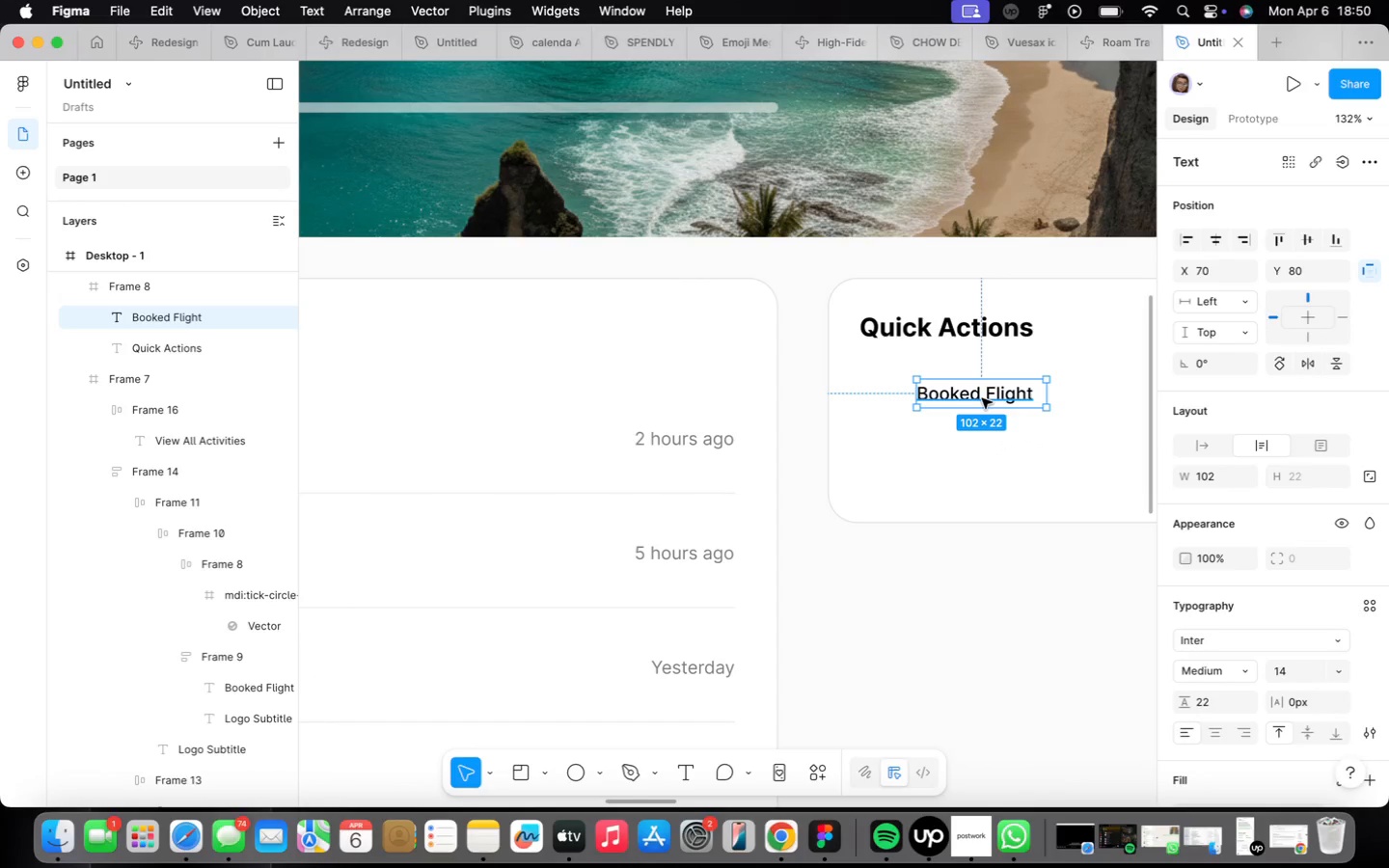 
left_click([1192, 448])
 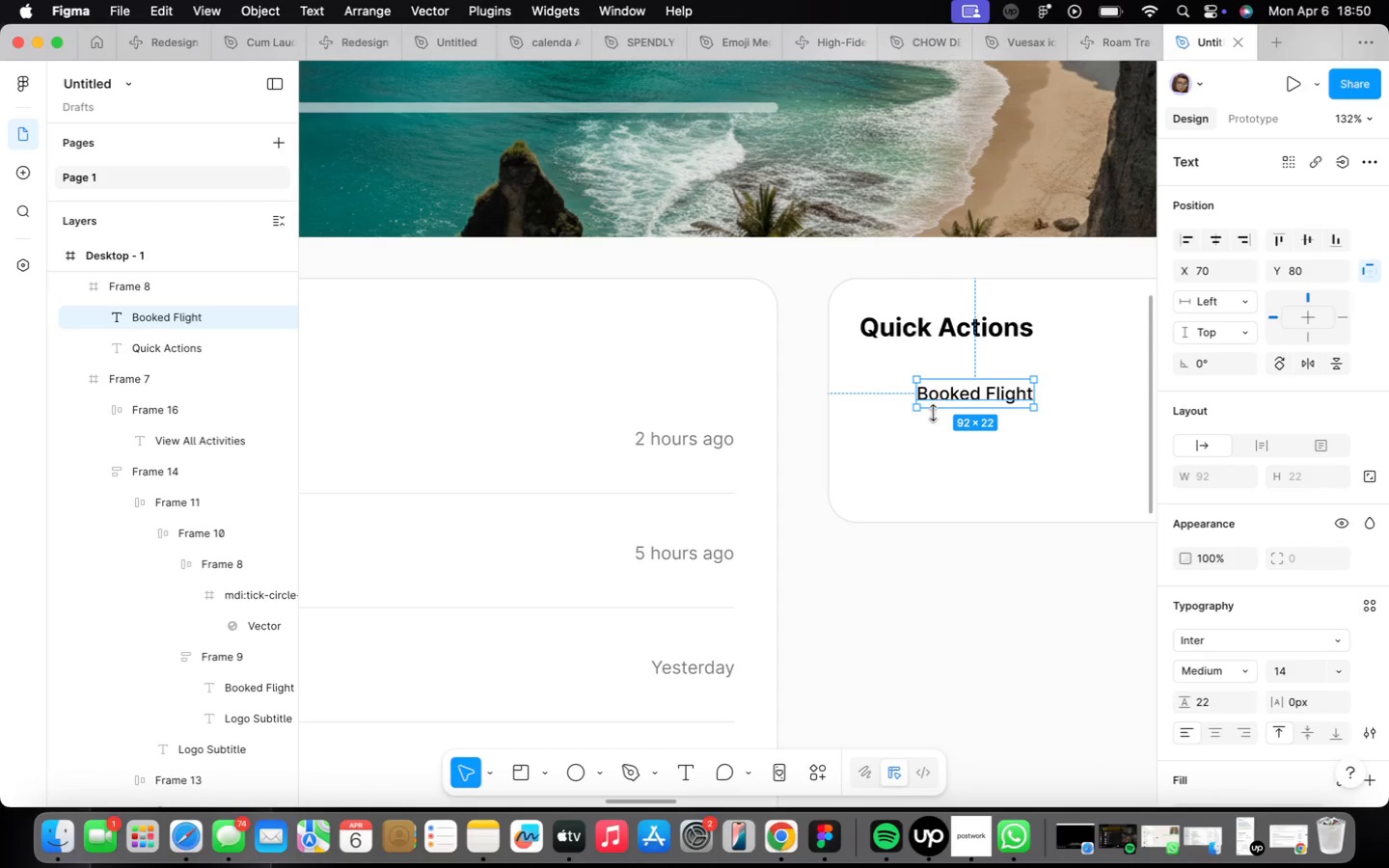 
left_click([976, 395])
 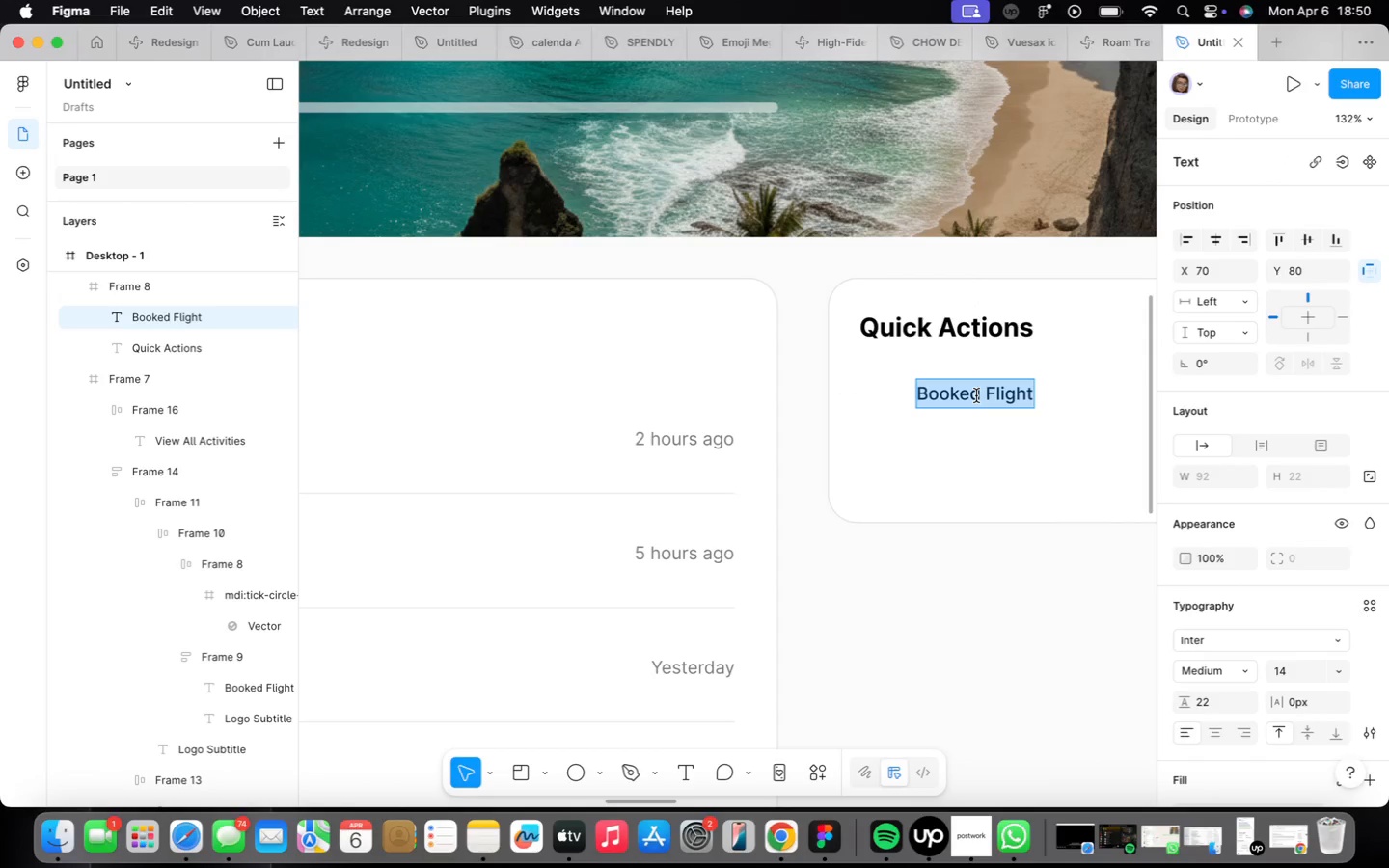 
type(Create New Trip)
 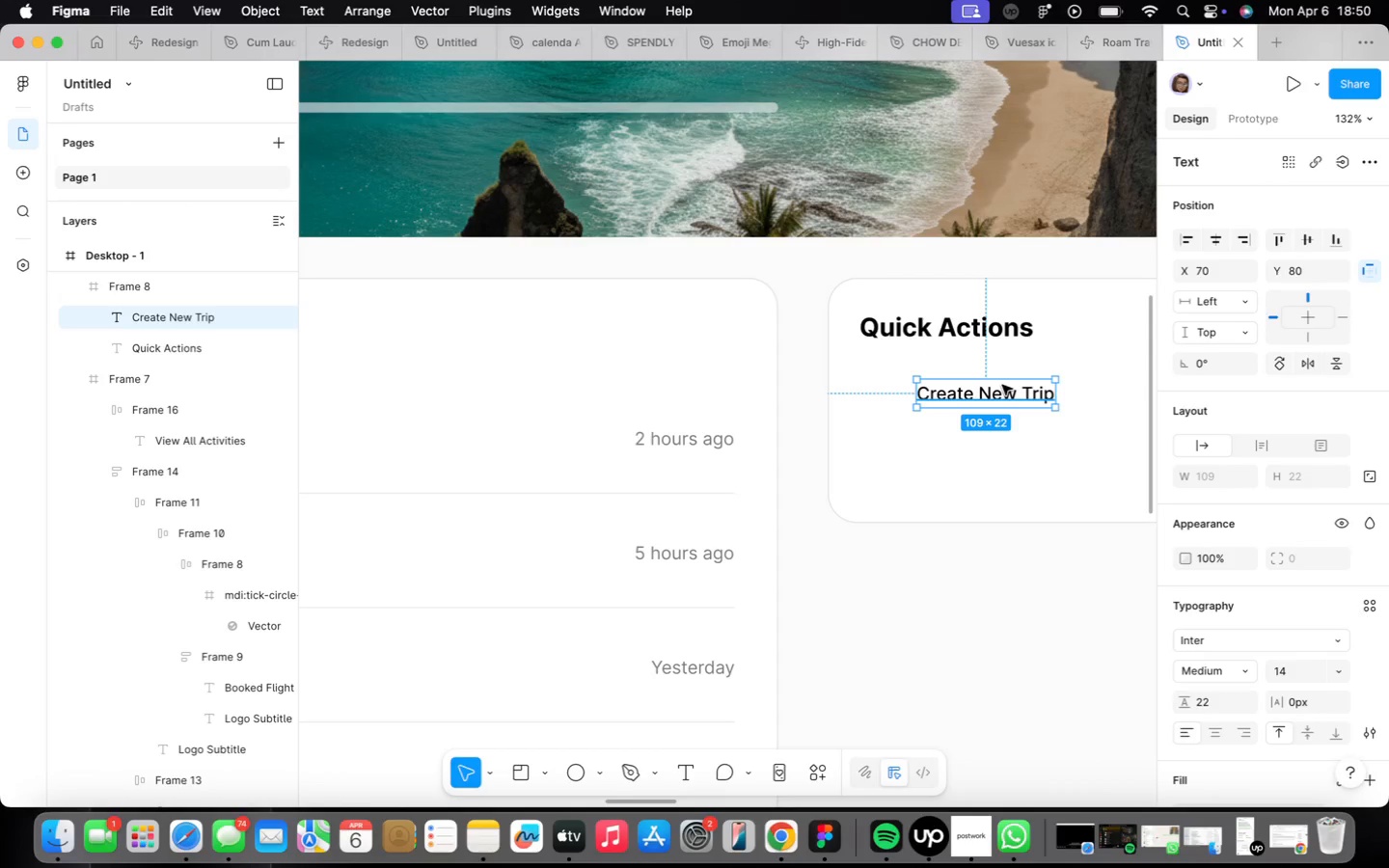 
wait(8.76)
 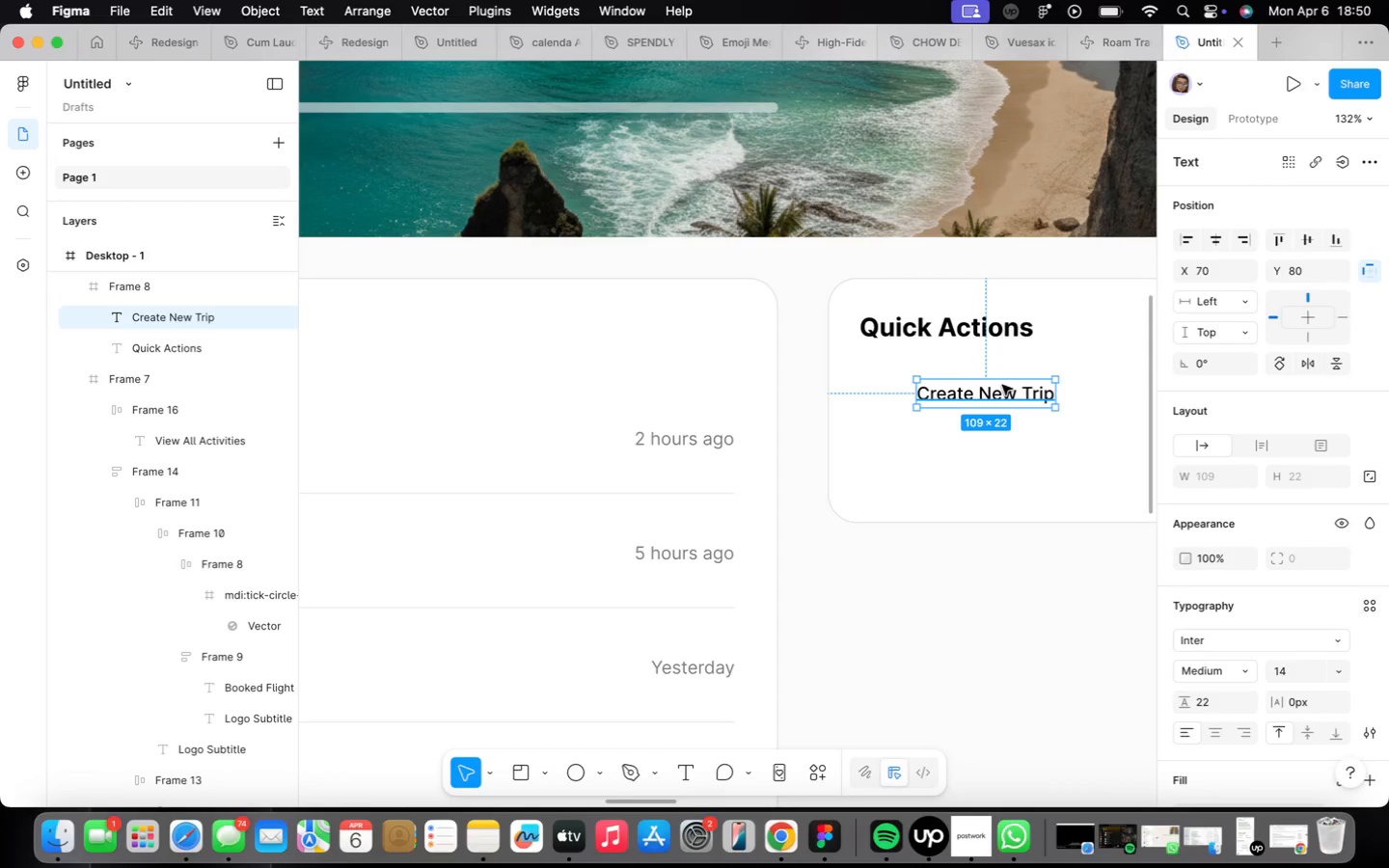 
left_click([989, 447])
 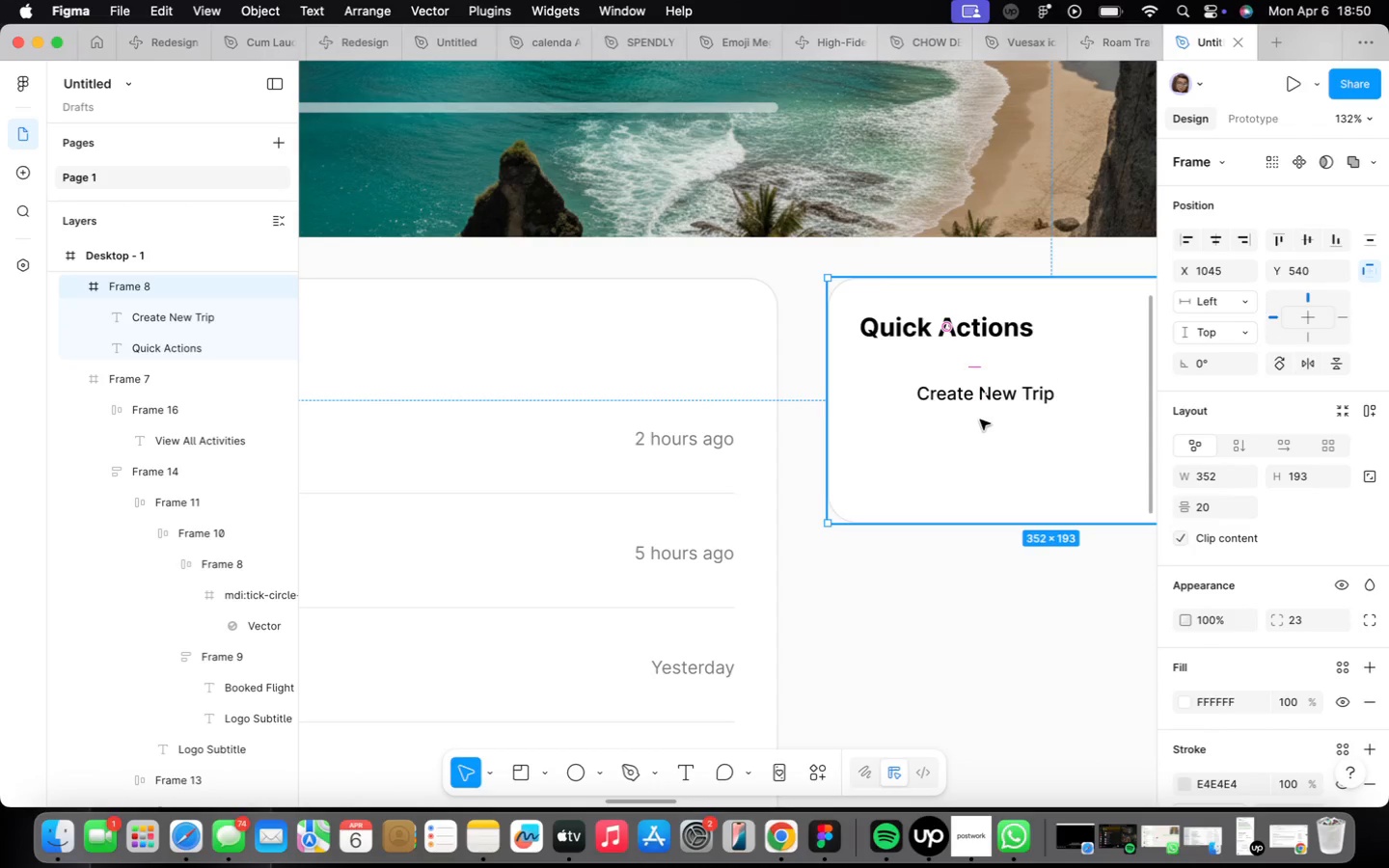 
scroll: coordinate [895, 496], scroll_direction: down, amount: 5.0
 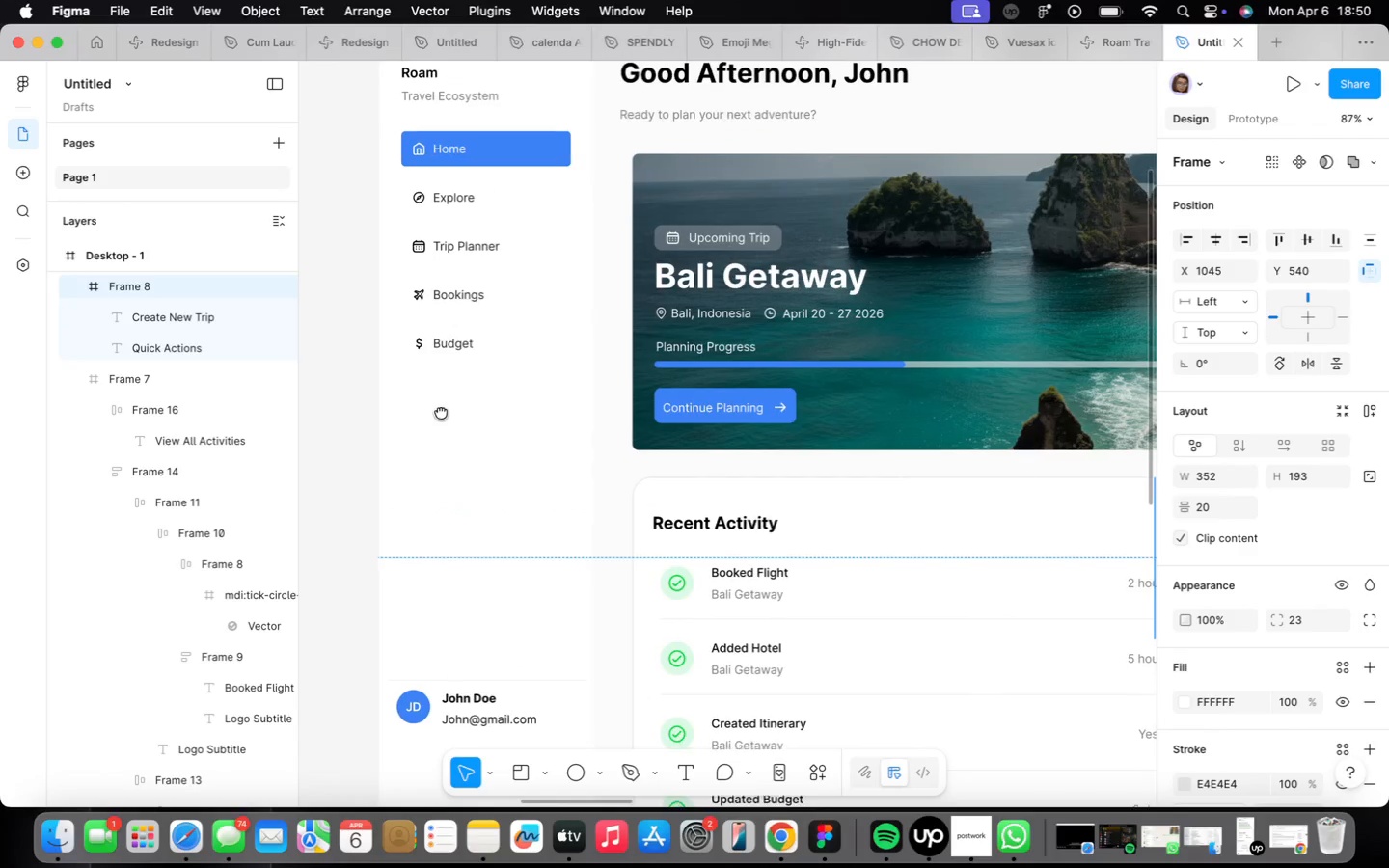 
left_click([422, 246])
 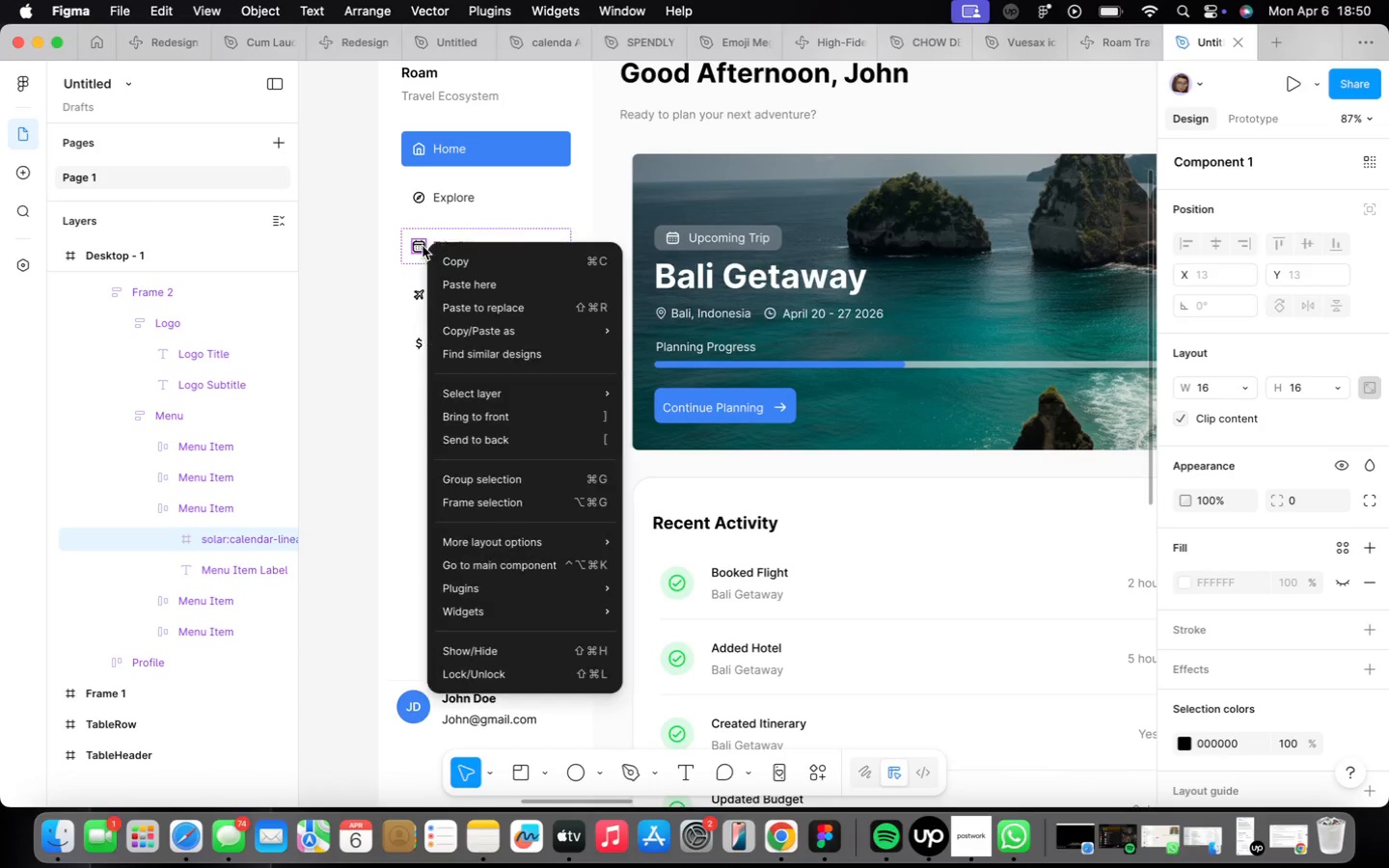 
left_click([444, 264])
 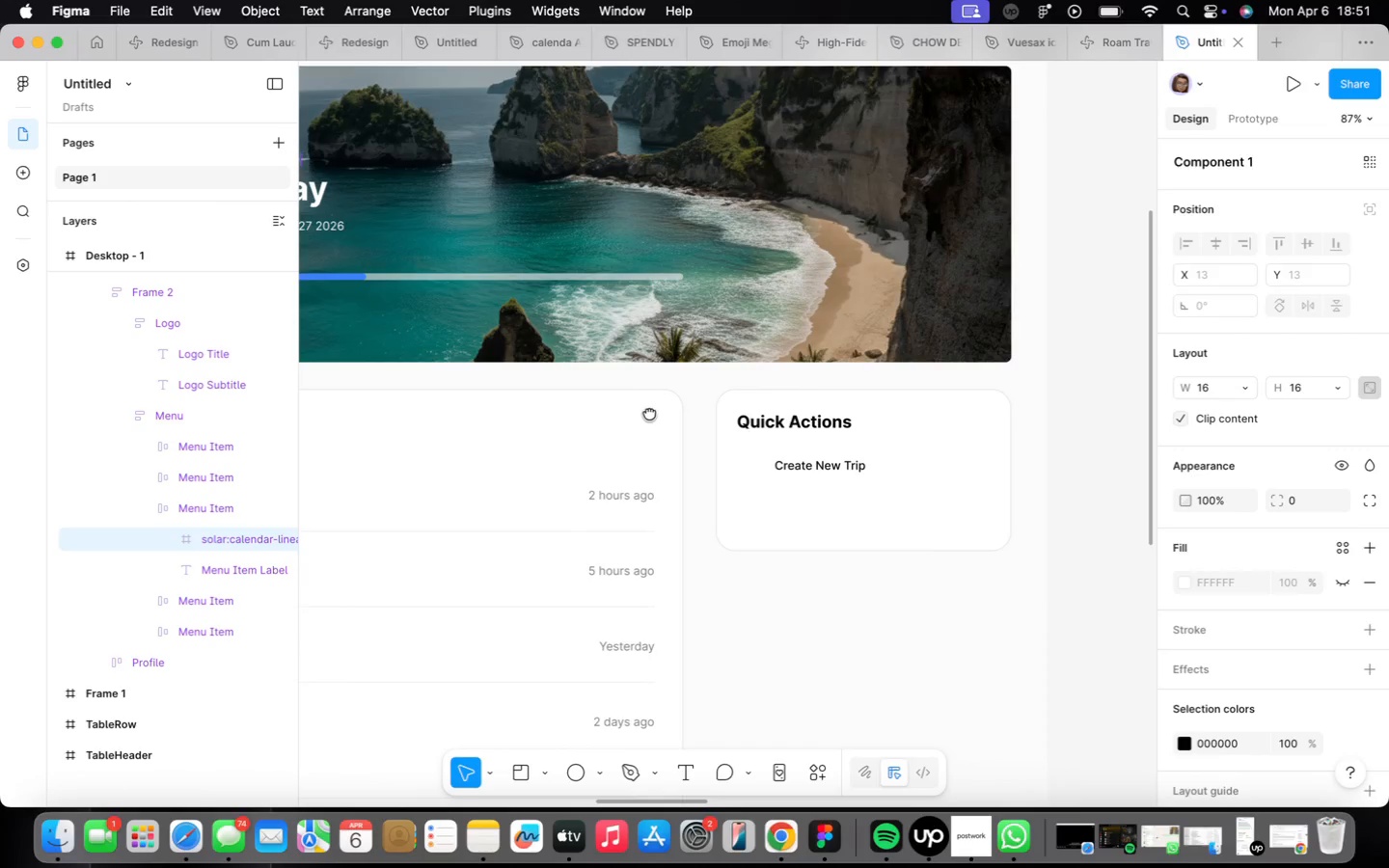 
scroll: coordinate [757, 489], scroll_direction: up, amount: 4.0
 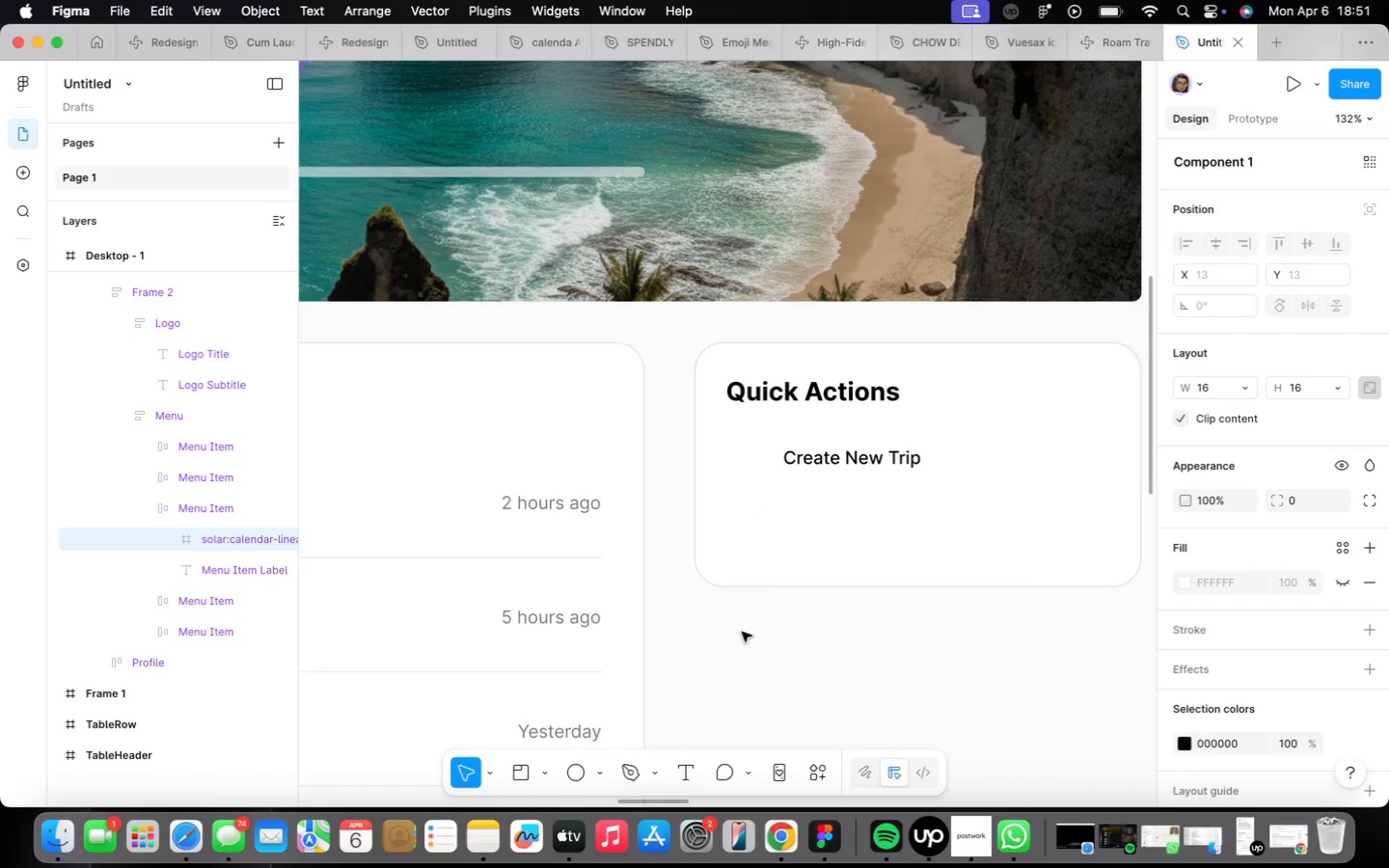 
right_click([739, 633])
 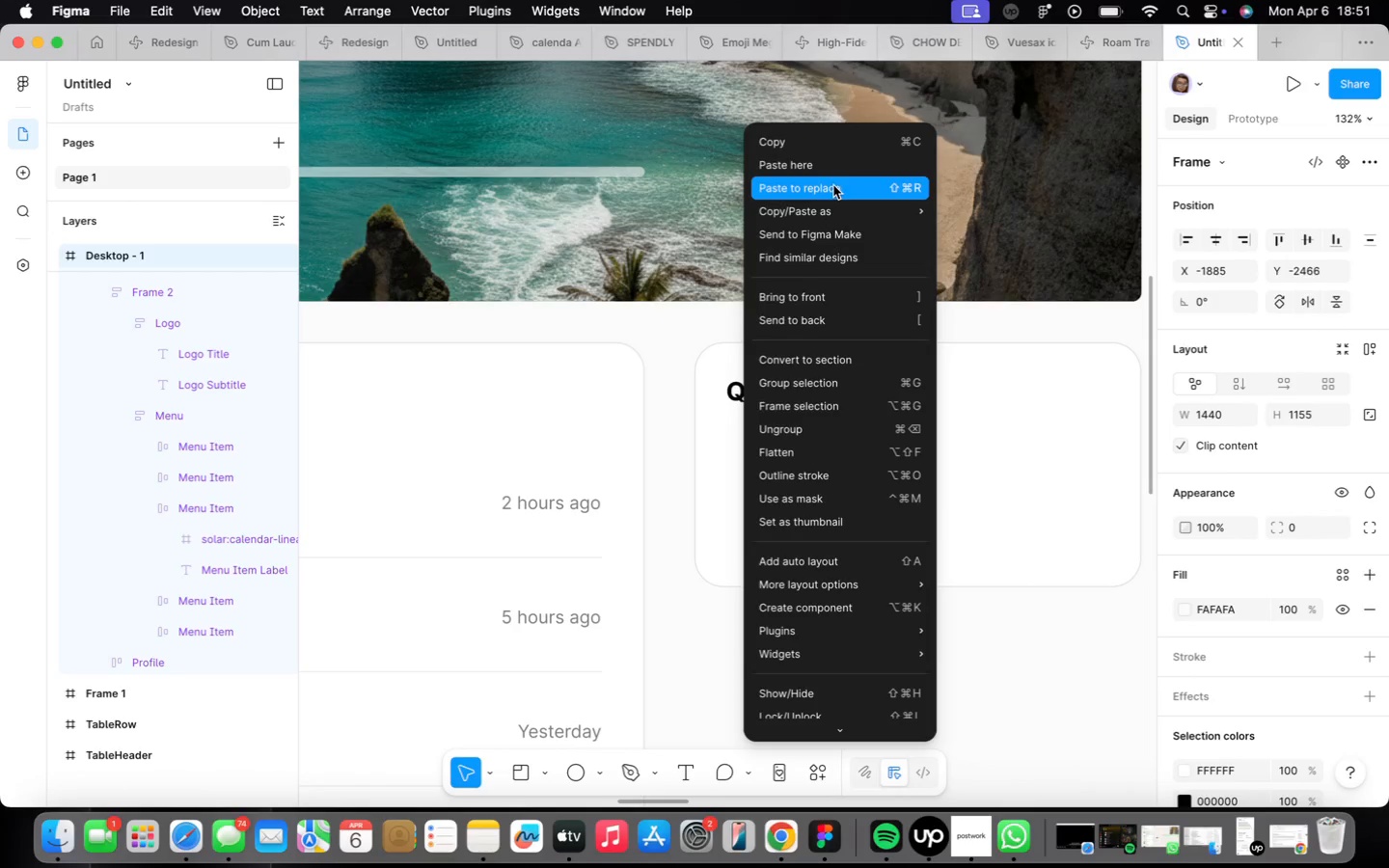 
left_click([830, 160])
 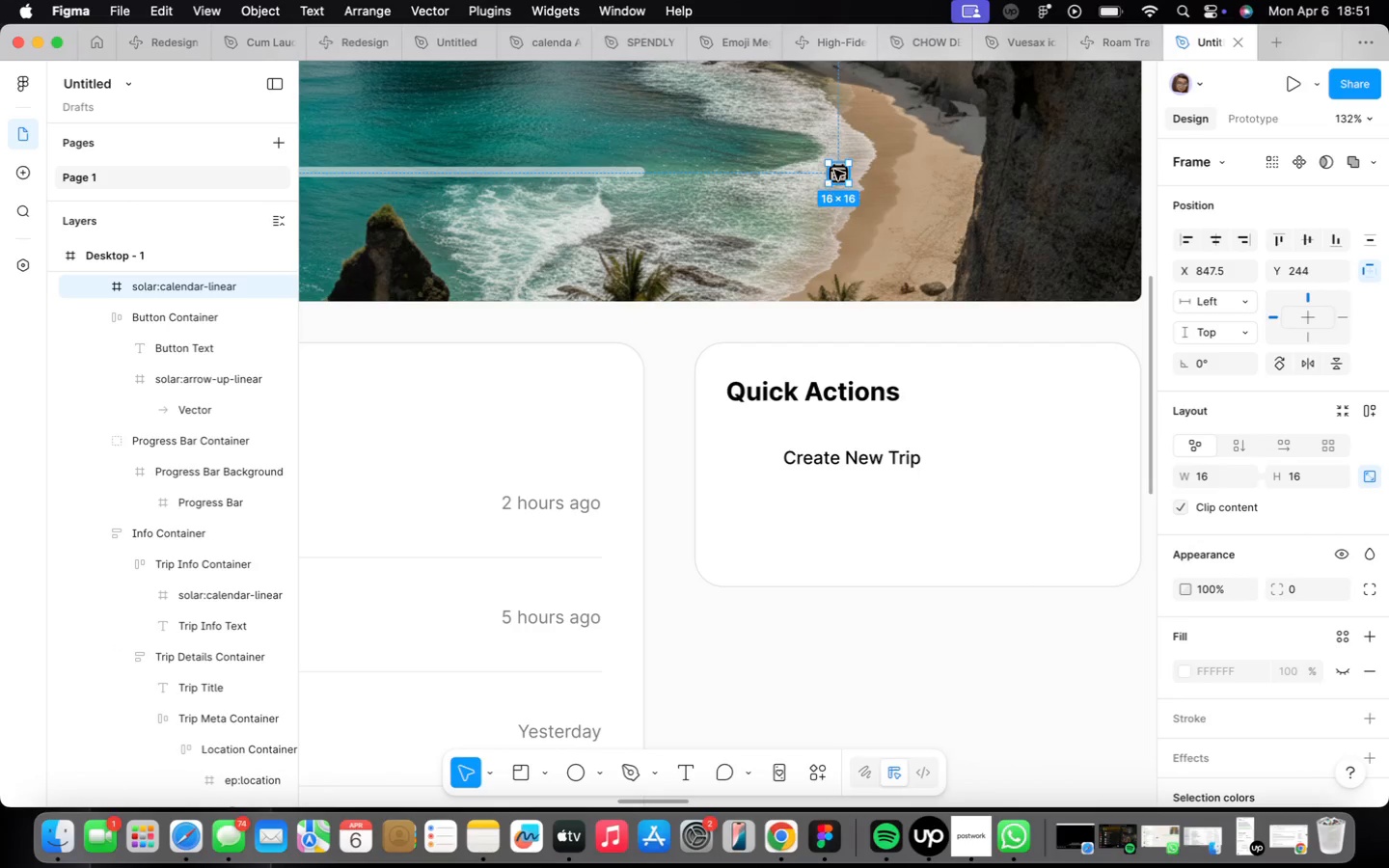 
left_click_drag(start_coordinate=[834, 171], to_coordinate=[743, 456])
 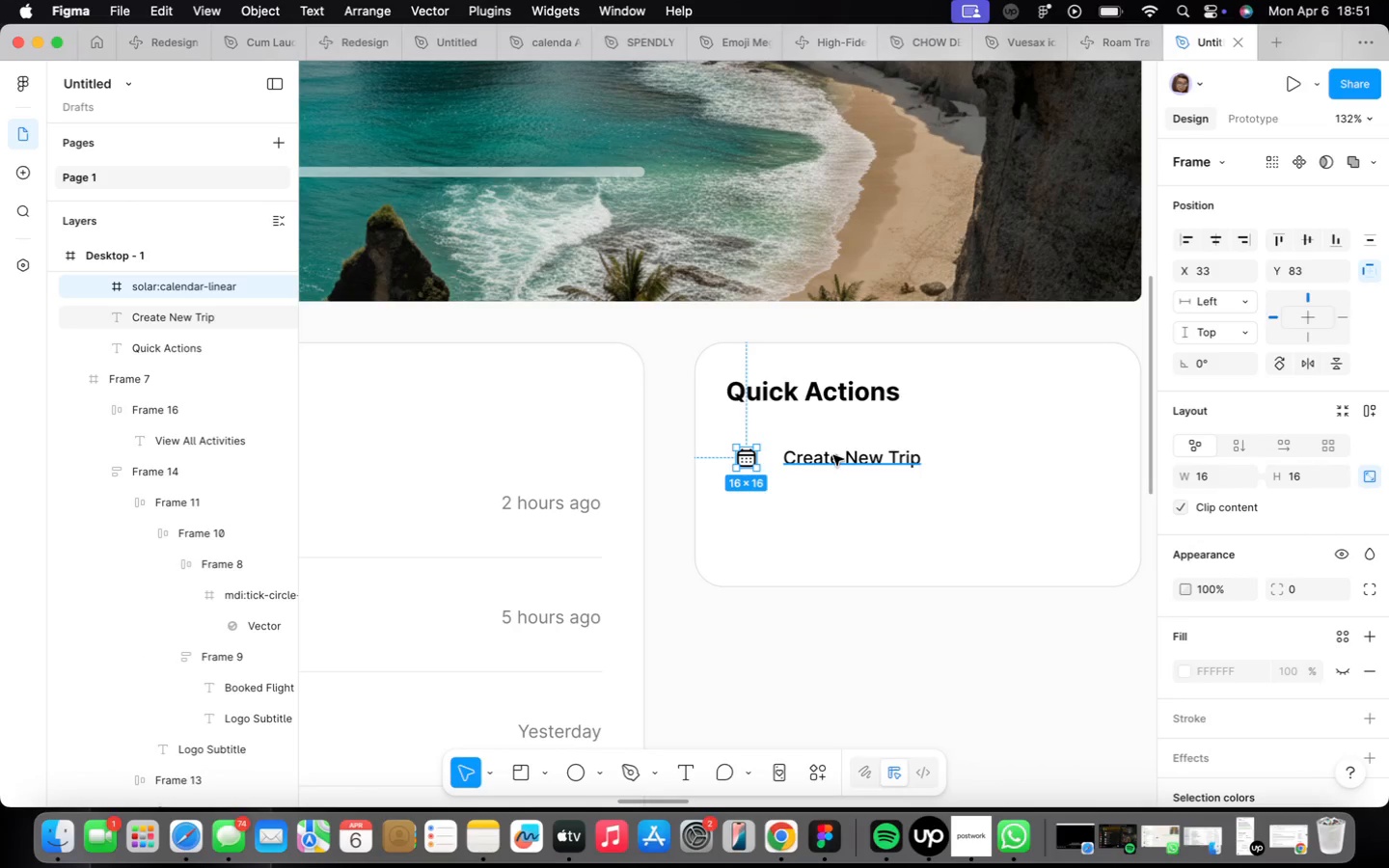 
key(Shift+ShiftLeft)
 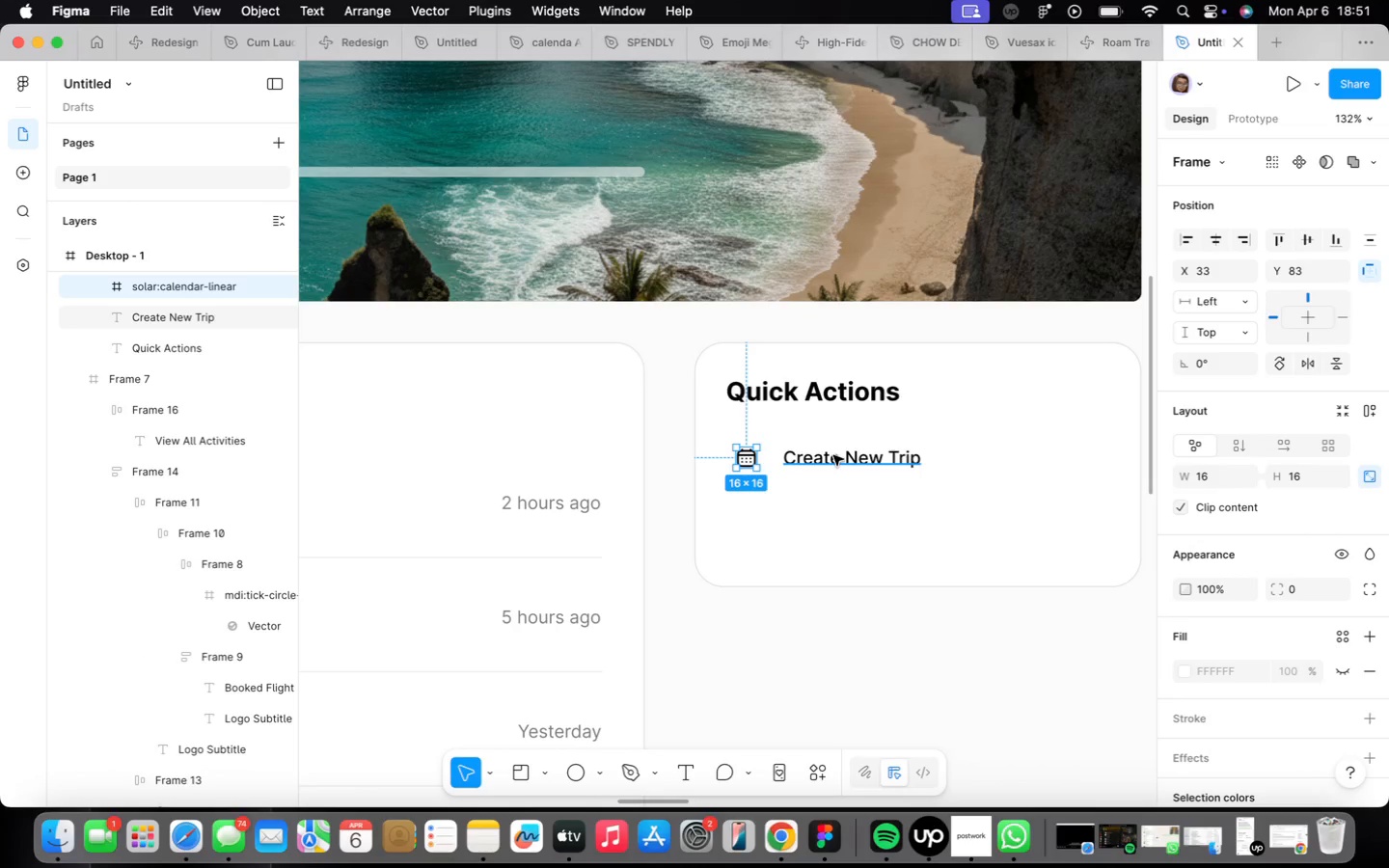 
left_click([833, 455])
 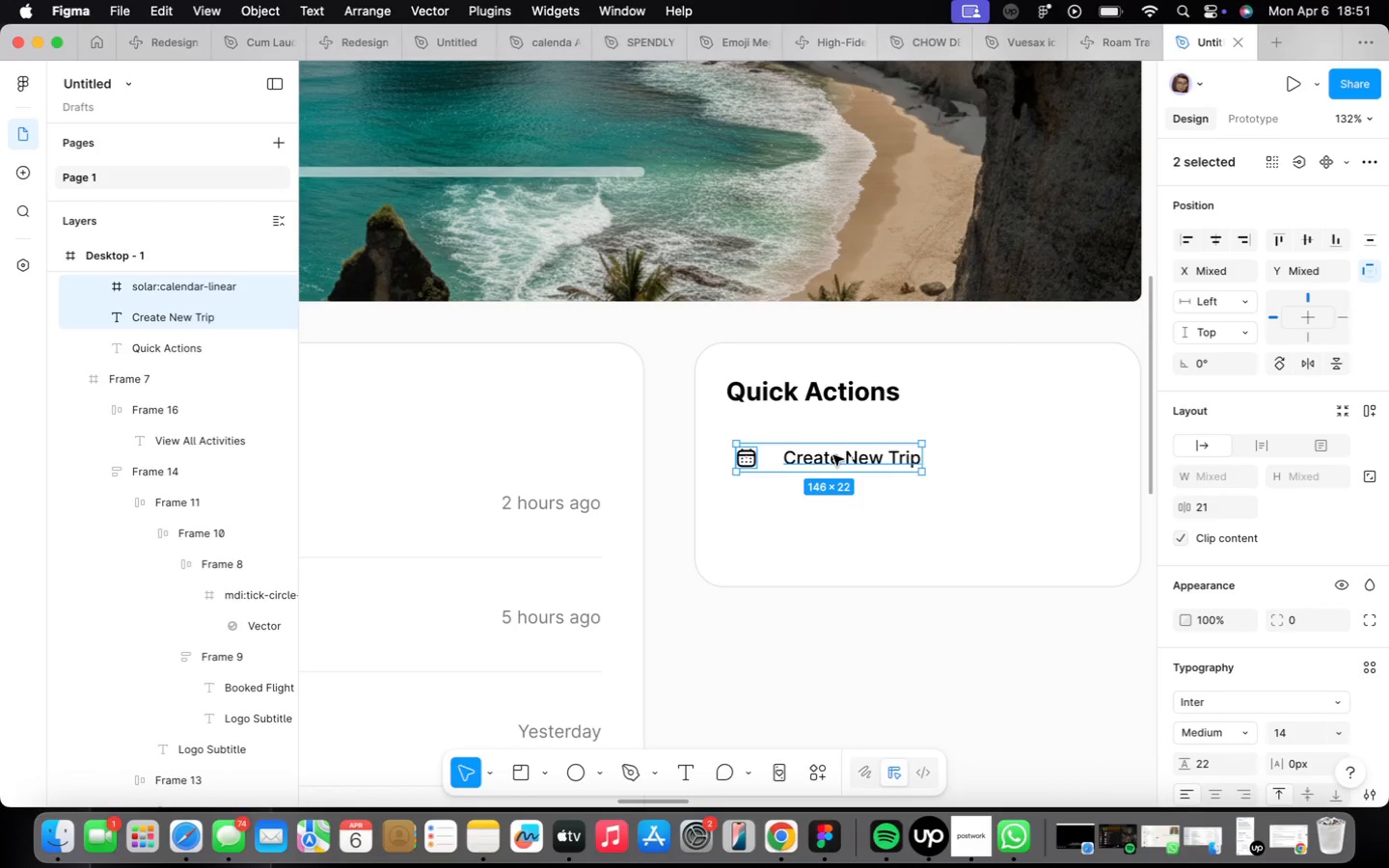 
hold_key(key=ShiftLeft, duration=1.15)
 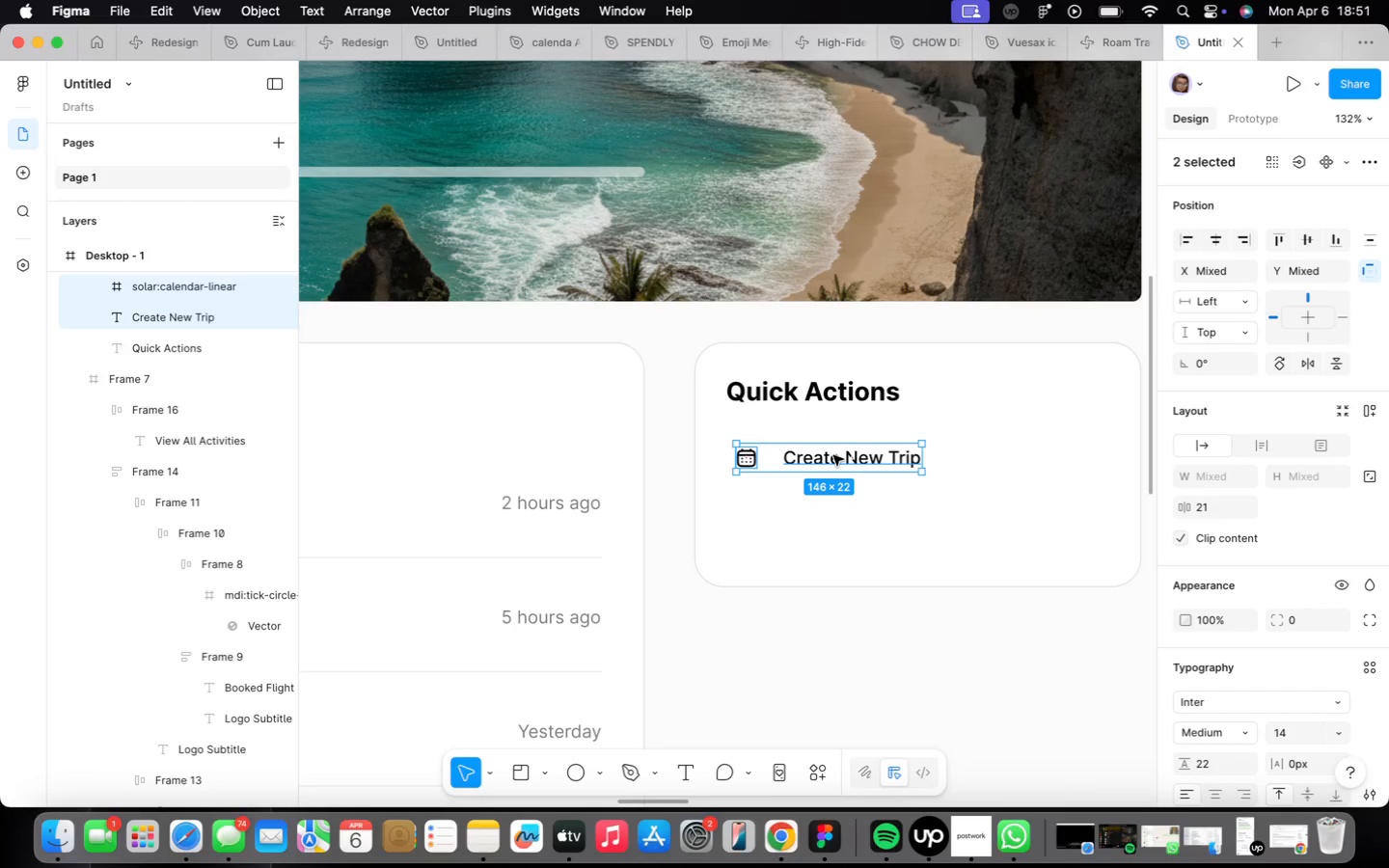 
key(Shift+A)
 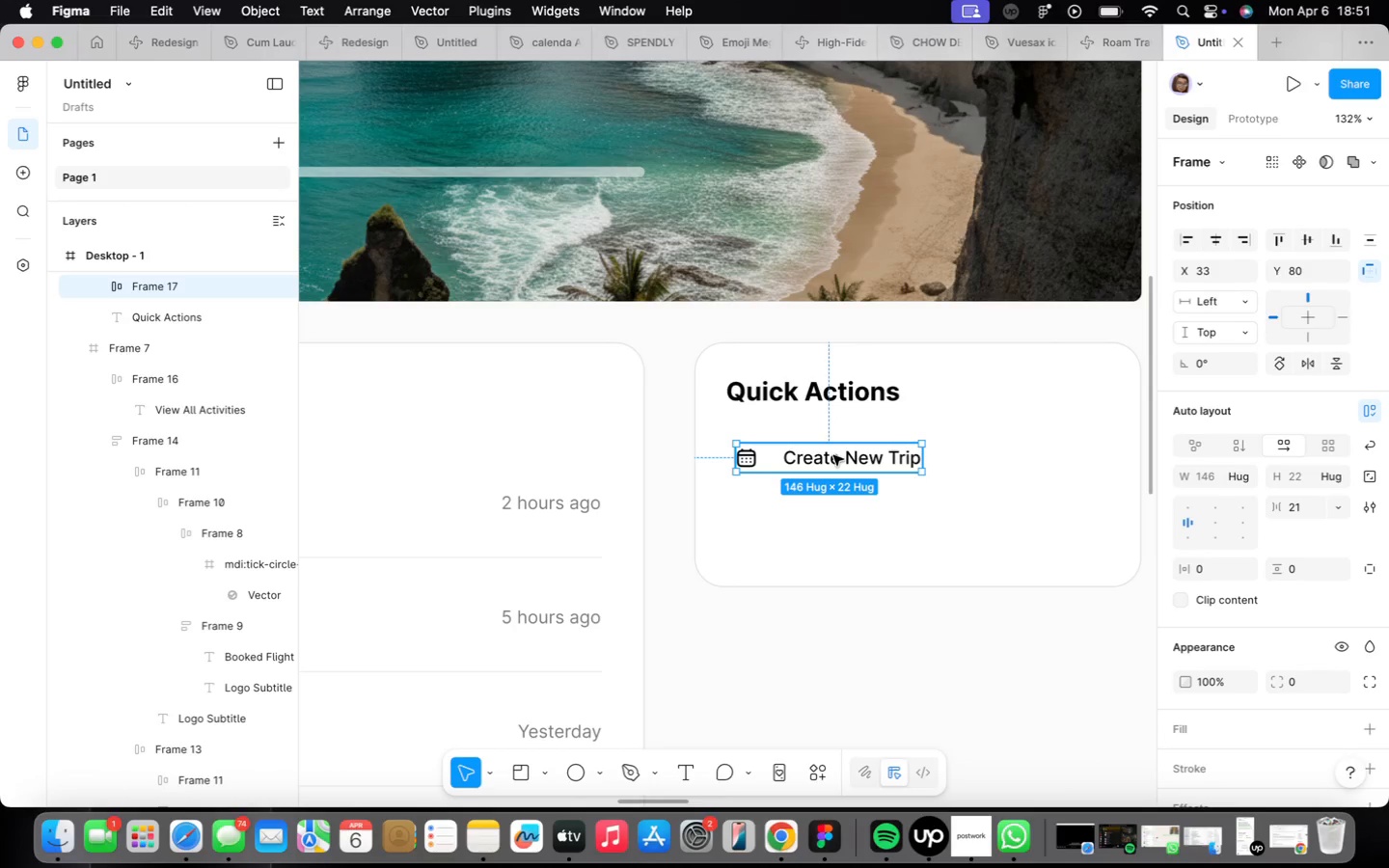 
wait(41.69)
 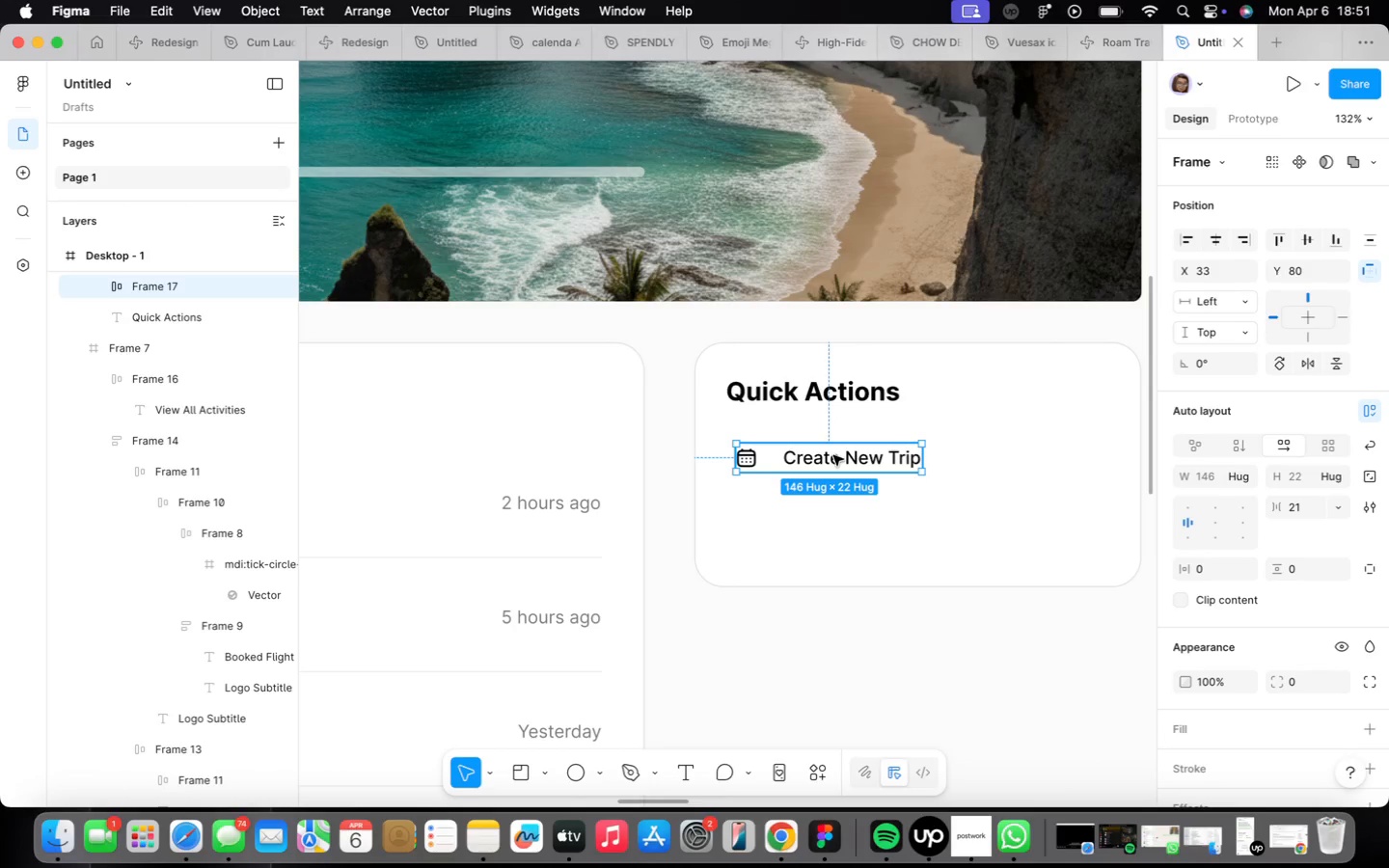 
left_click([1302, 513])
 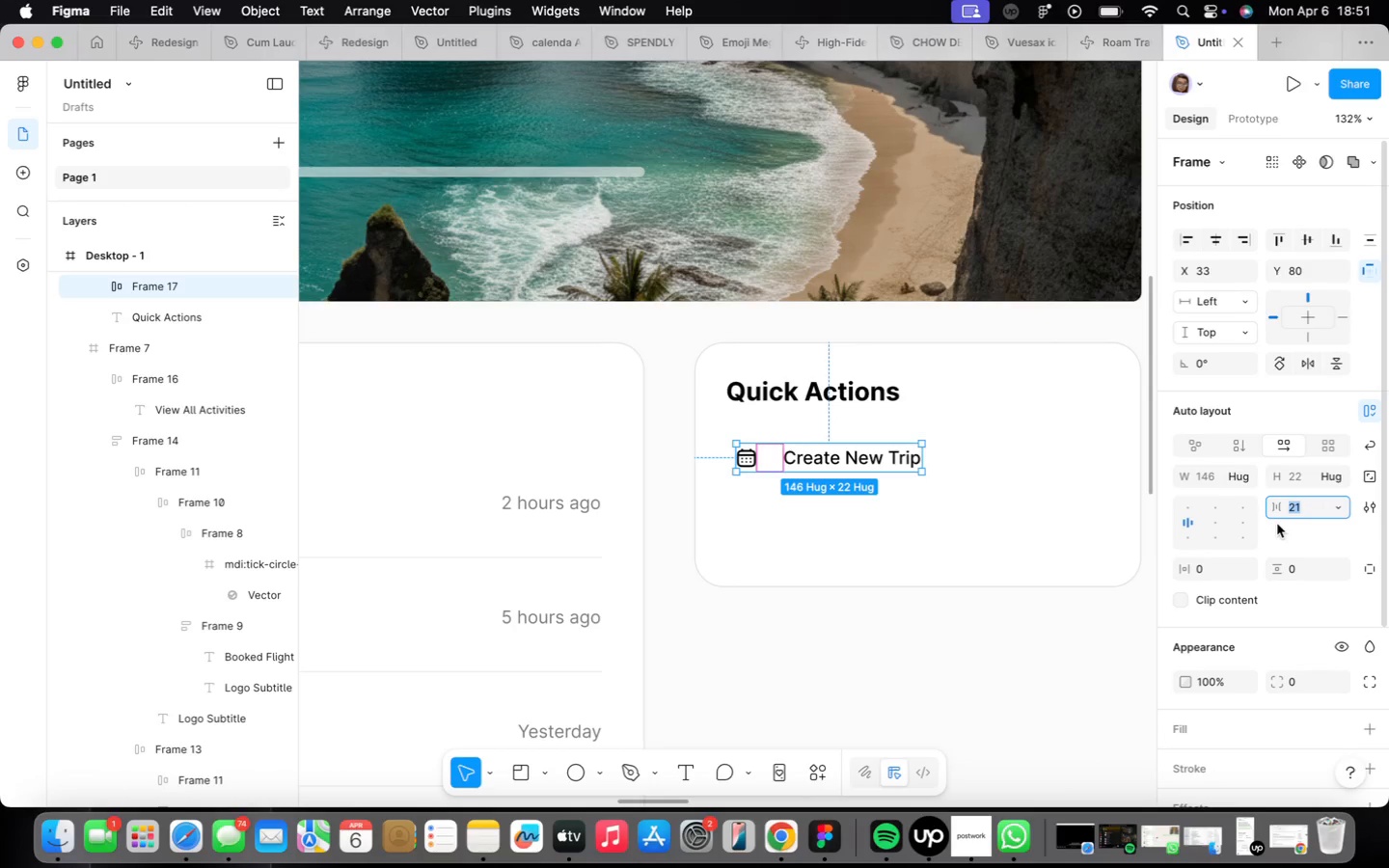 
type(16)
 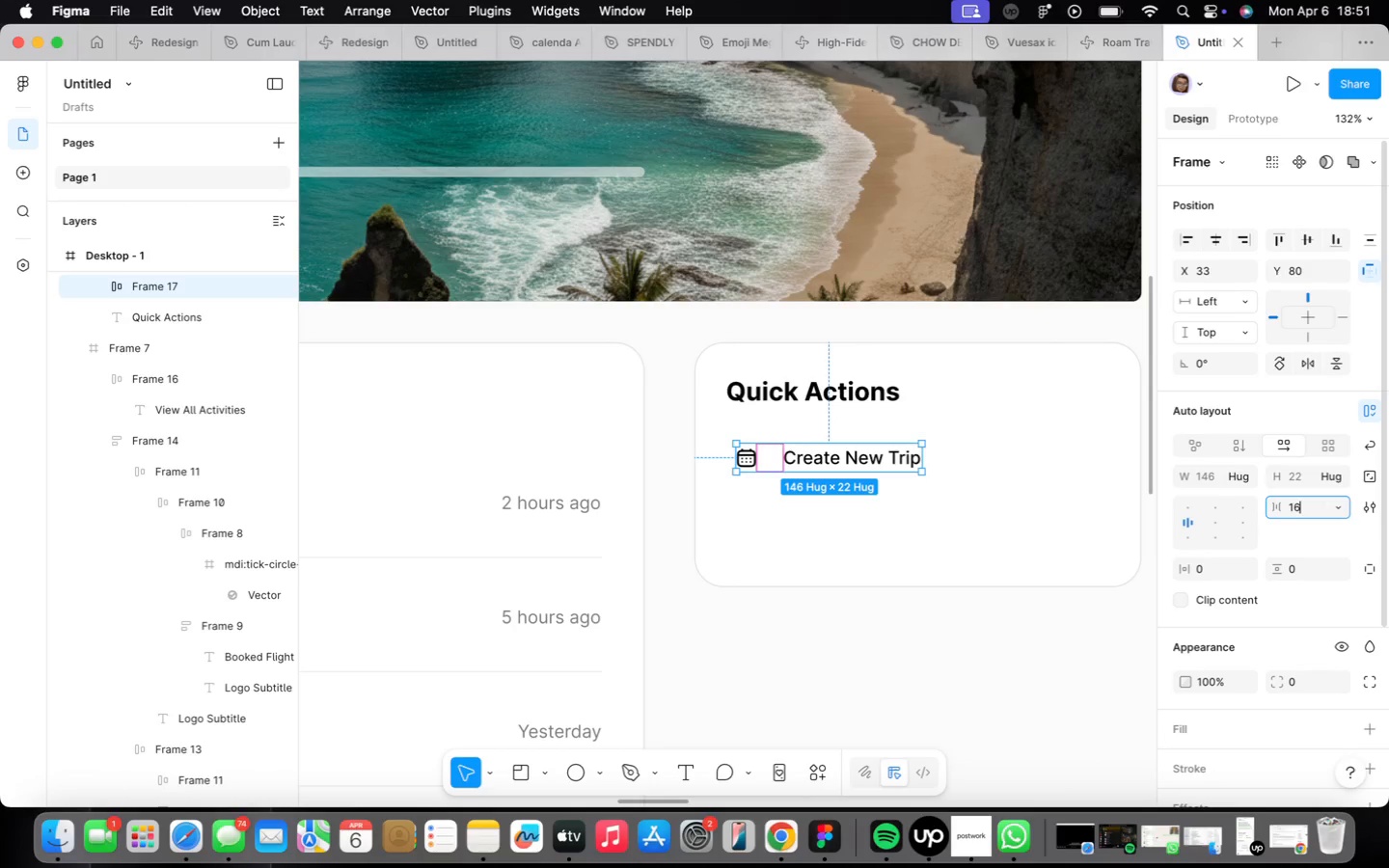 
key(Enter)
 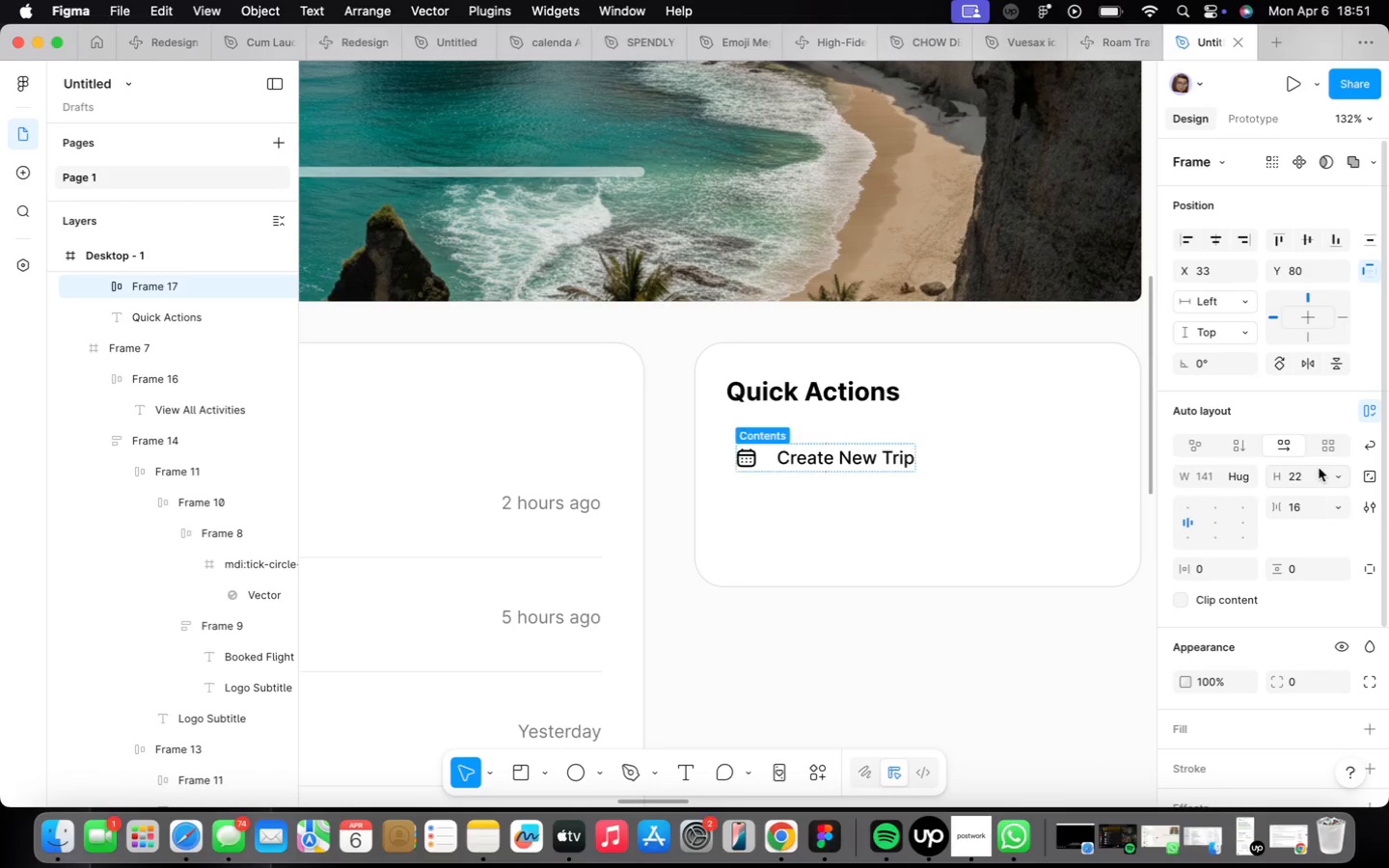 
left_click([1320, 505])
 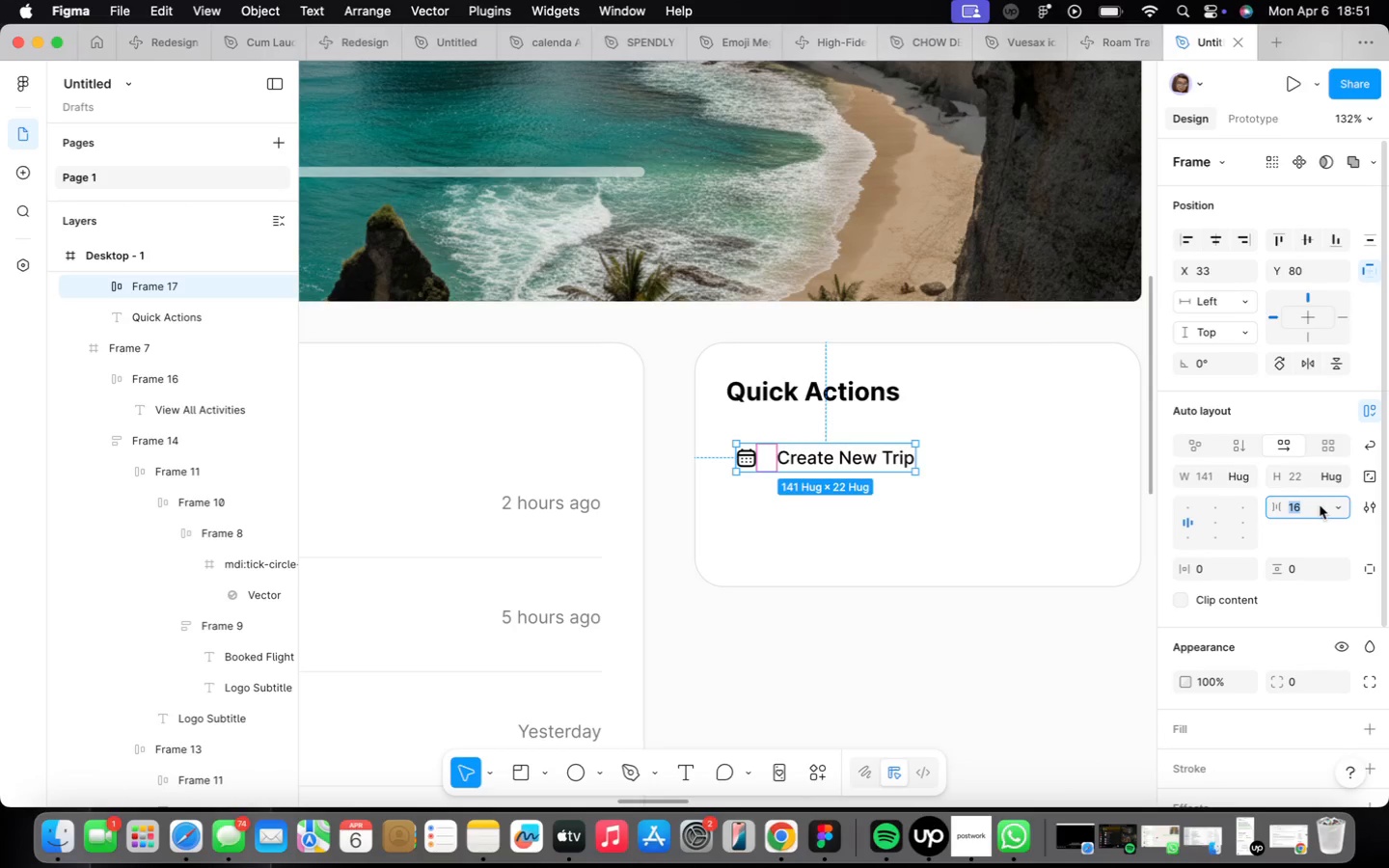 
key(8)
 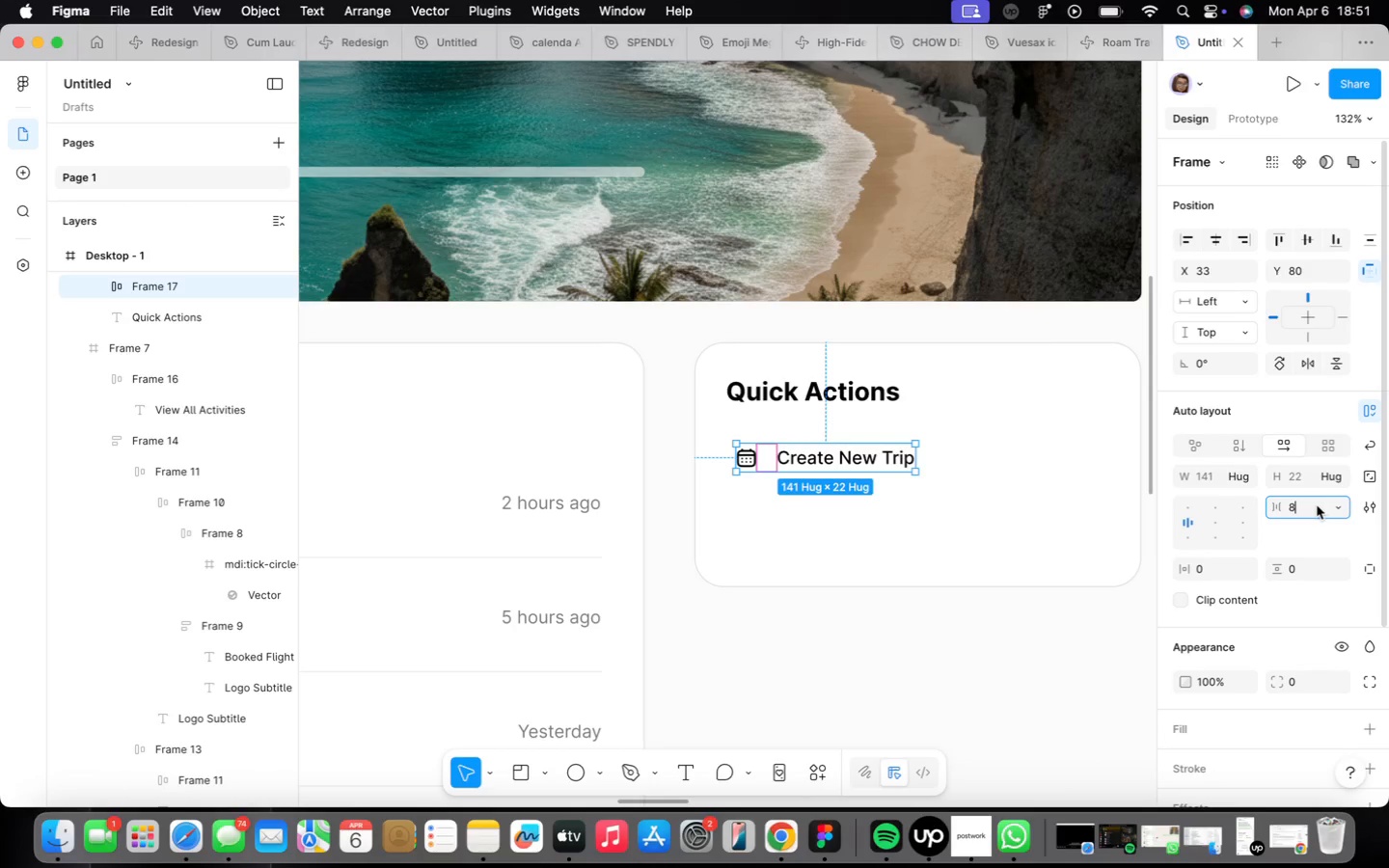 
key(Enter)
 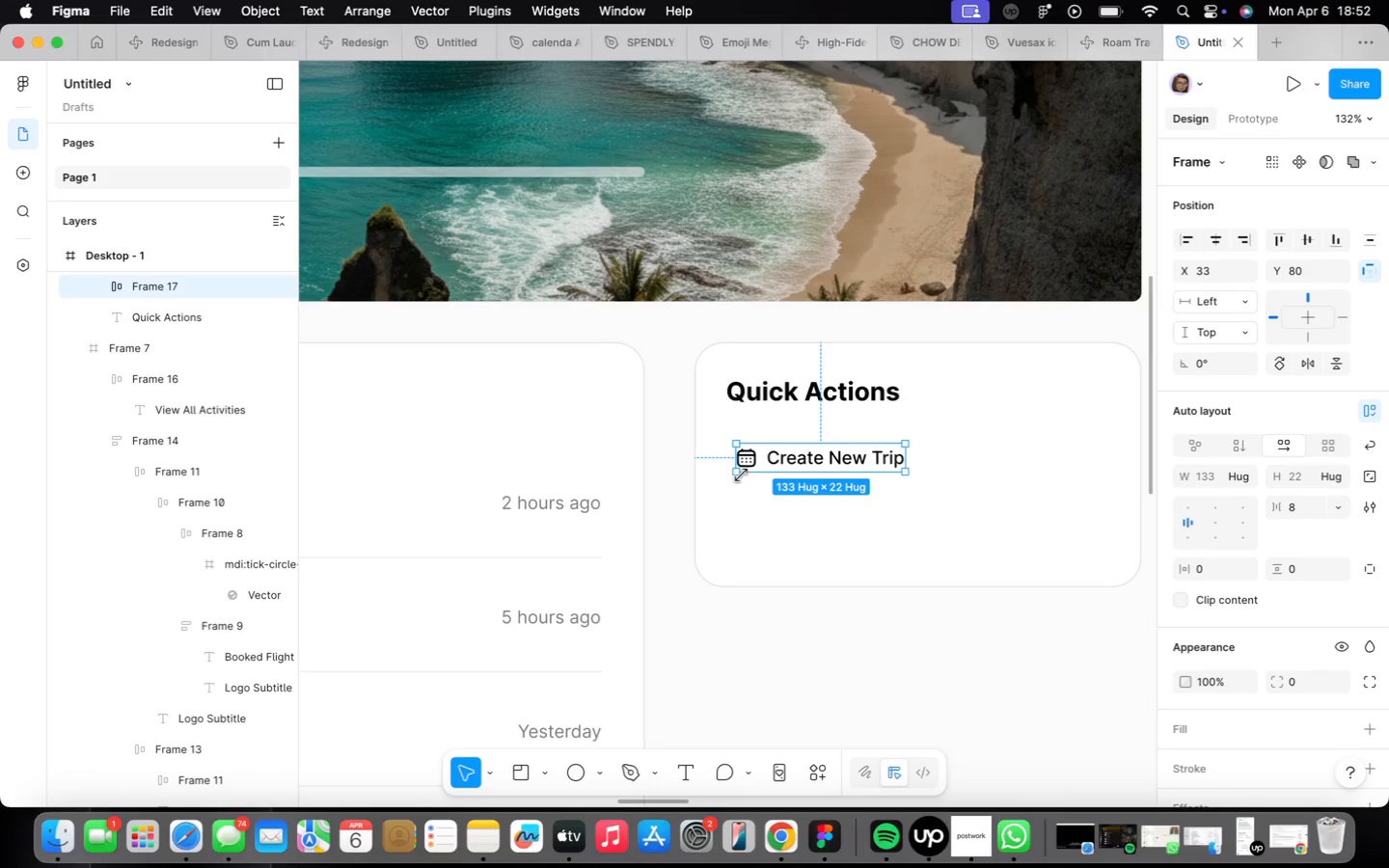 
key(Shift+ShiftLeft)
 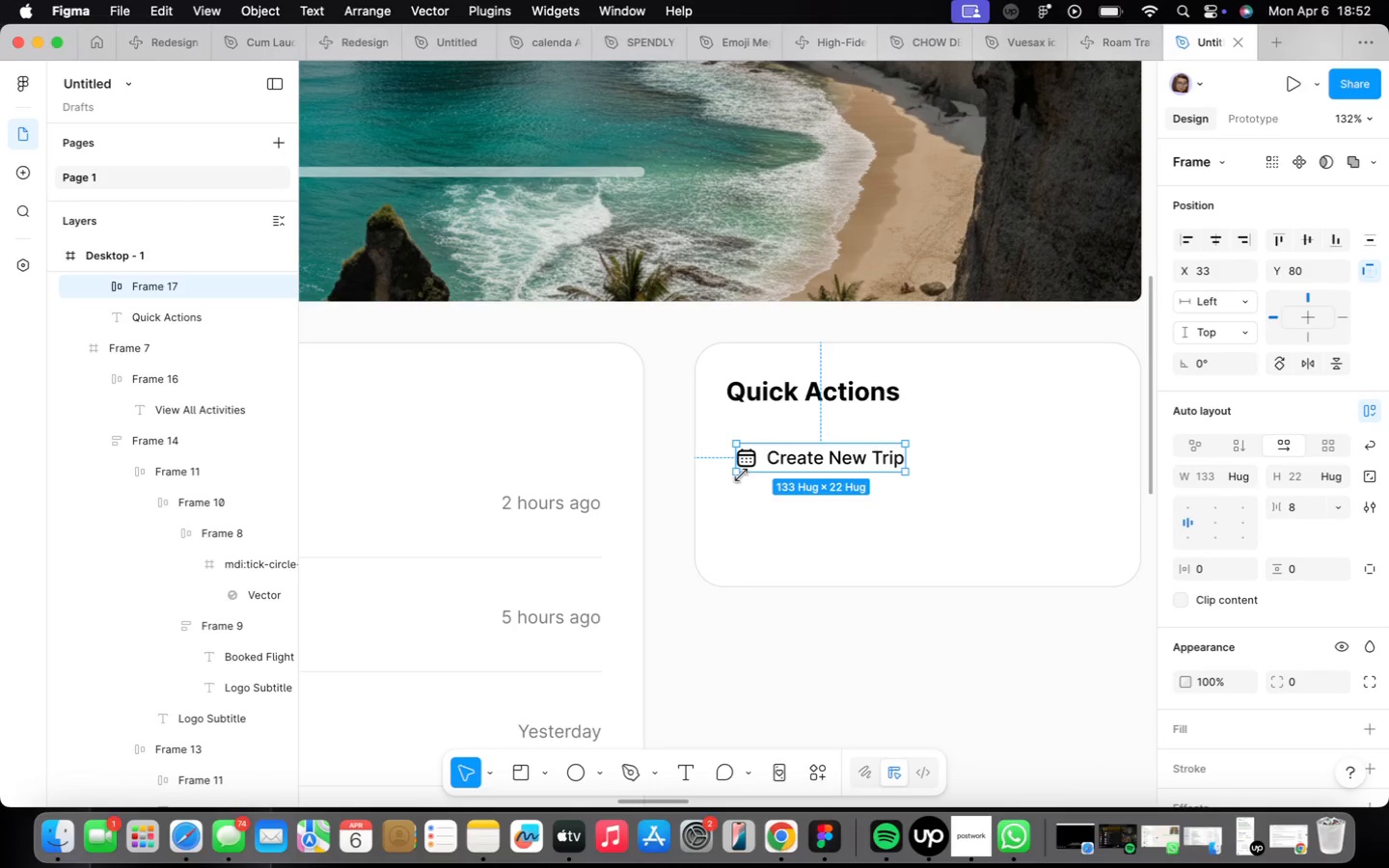 
key(Shift+A)
 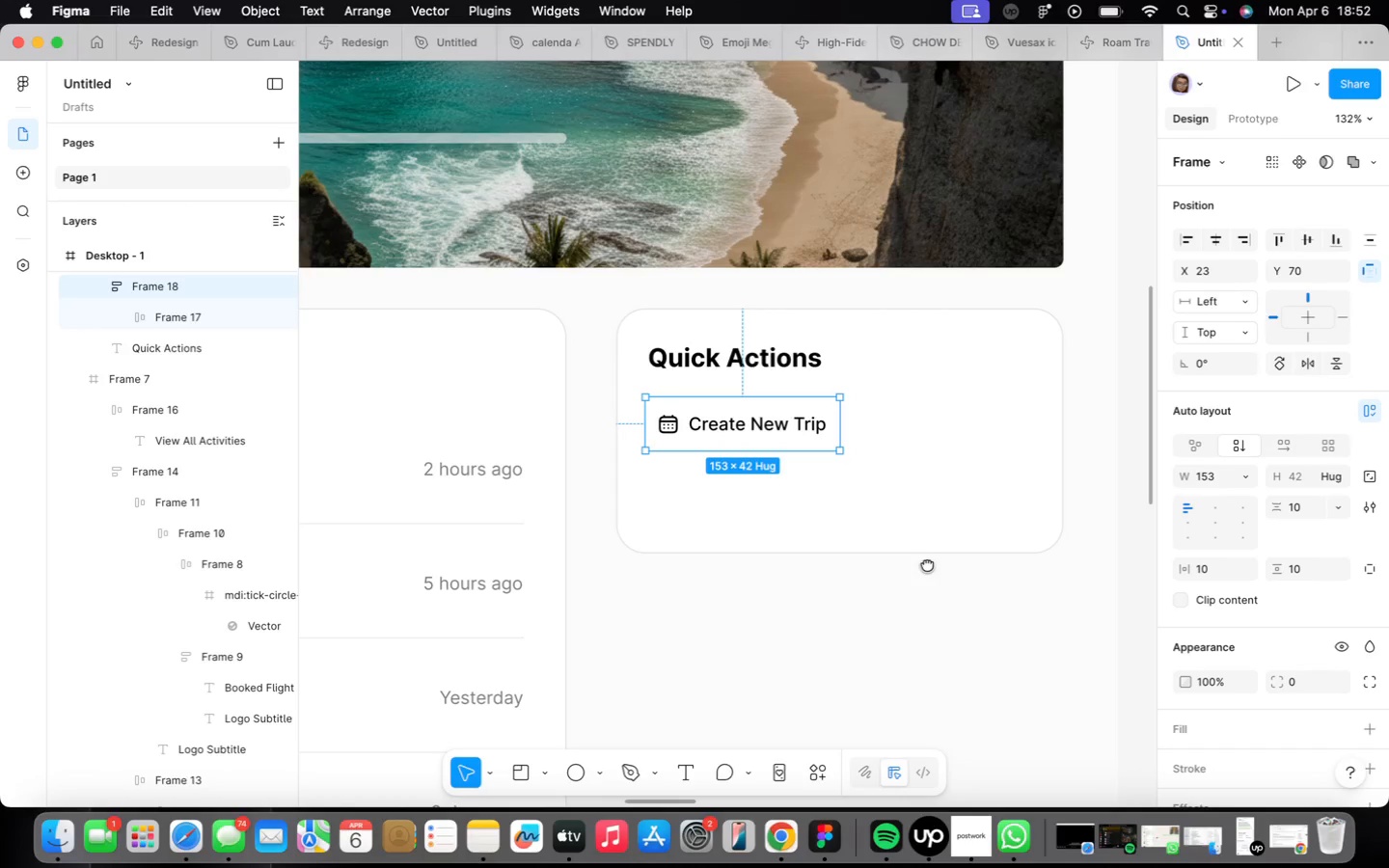 
left_click([957, 363])
 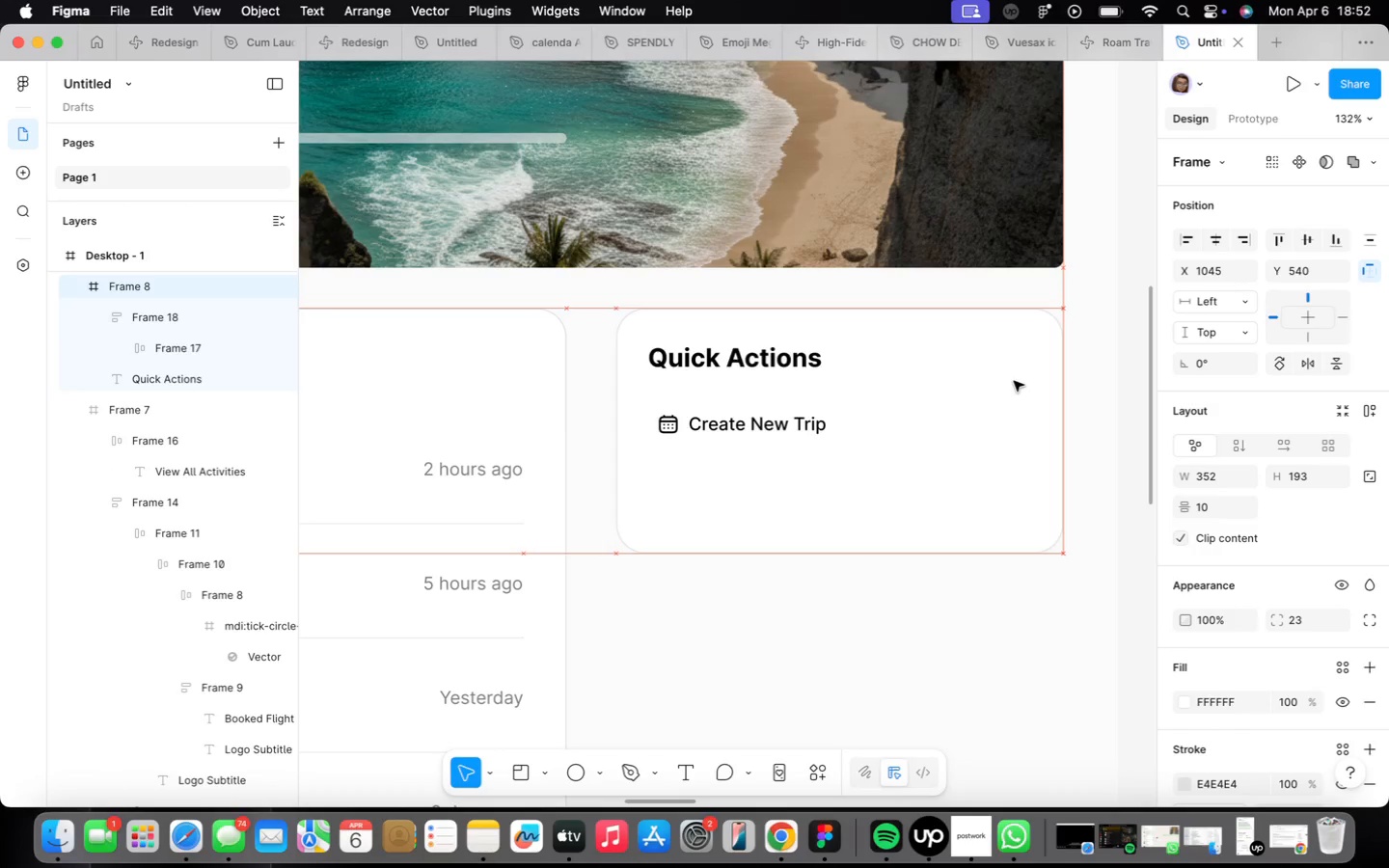 
double_click([756, 435])
 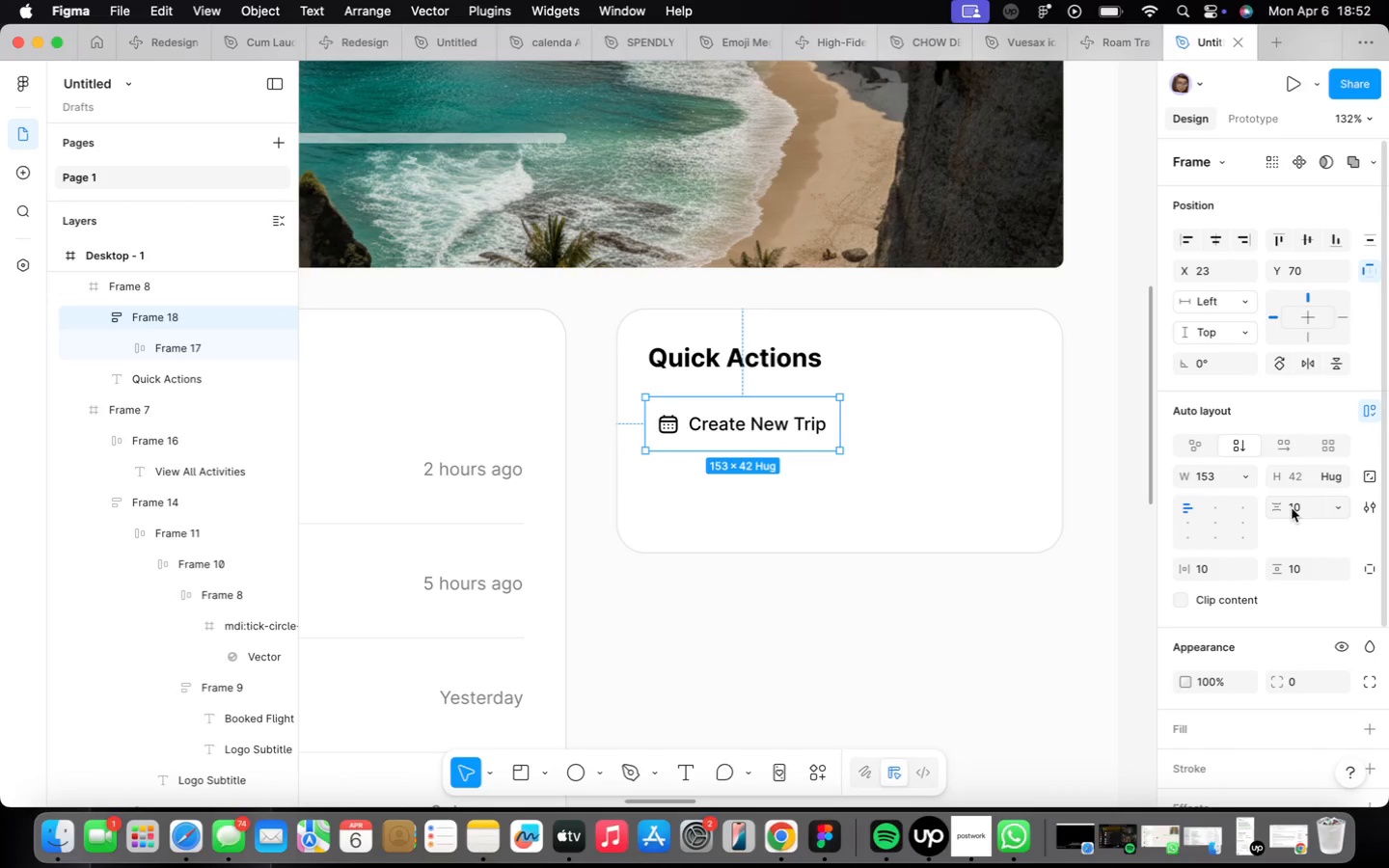 
scroll: coordinate [1284, 556], scroll_direction: down, amount: 16.0
 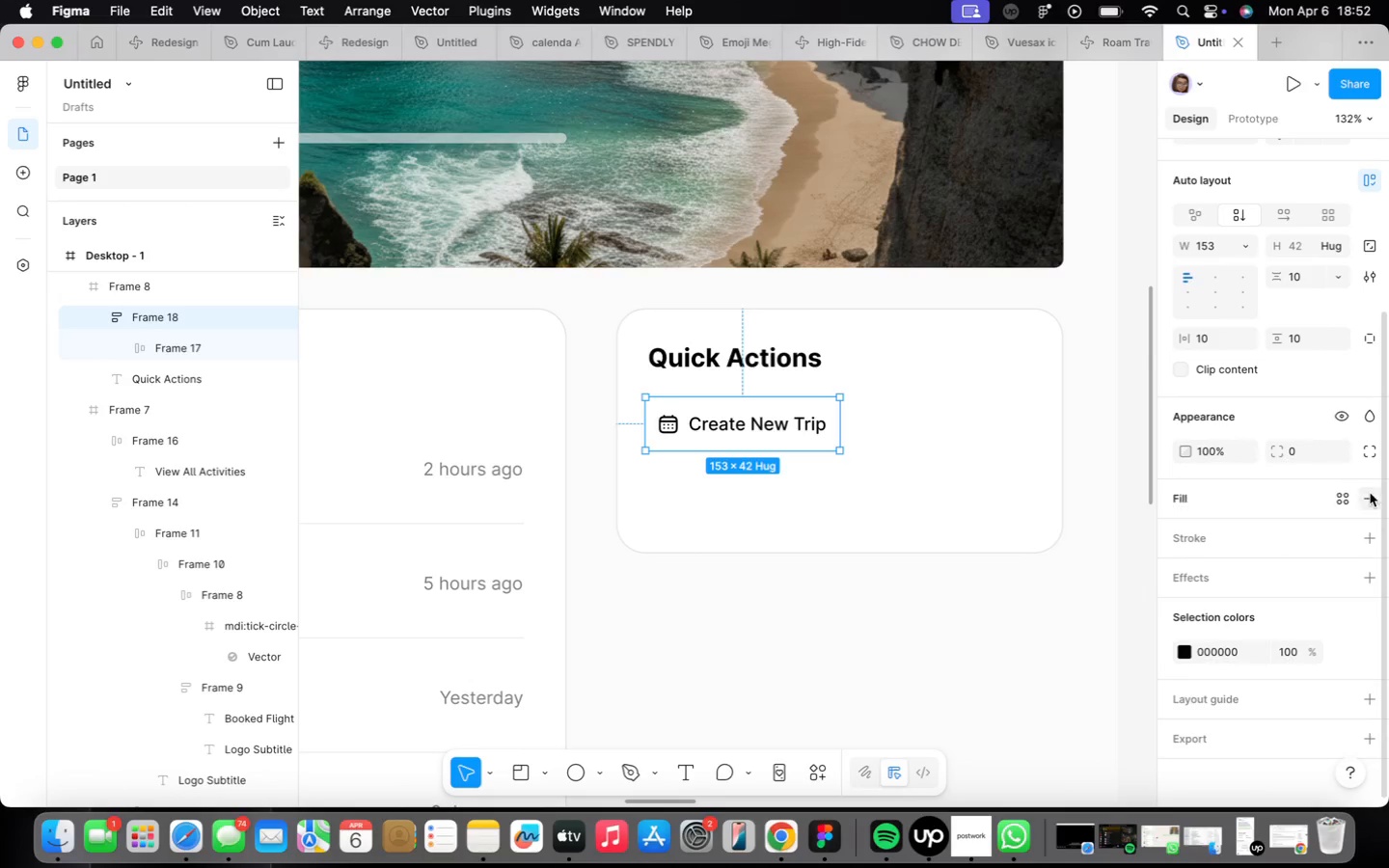 
left_click([1376, 508])
 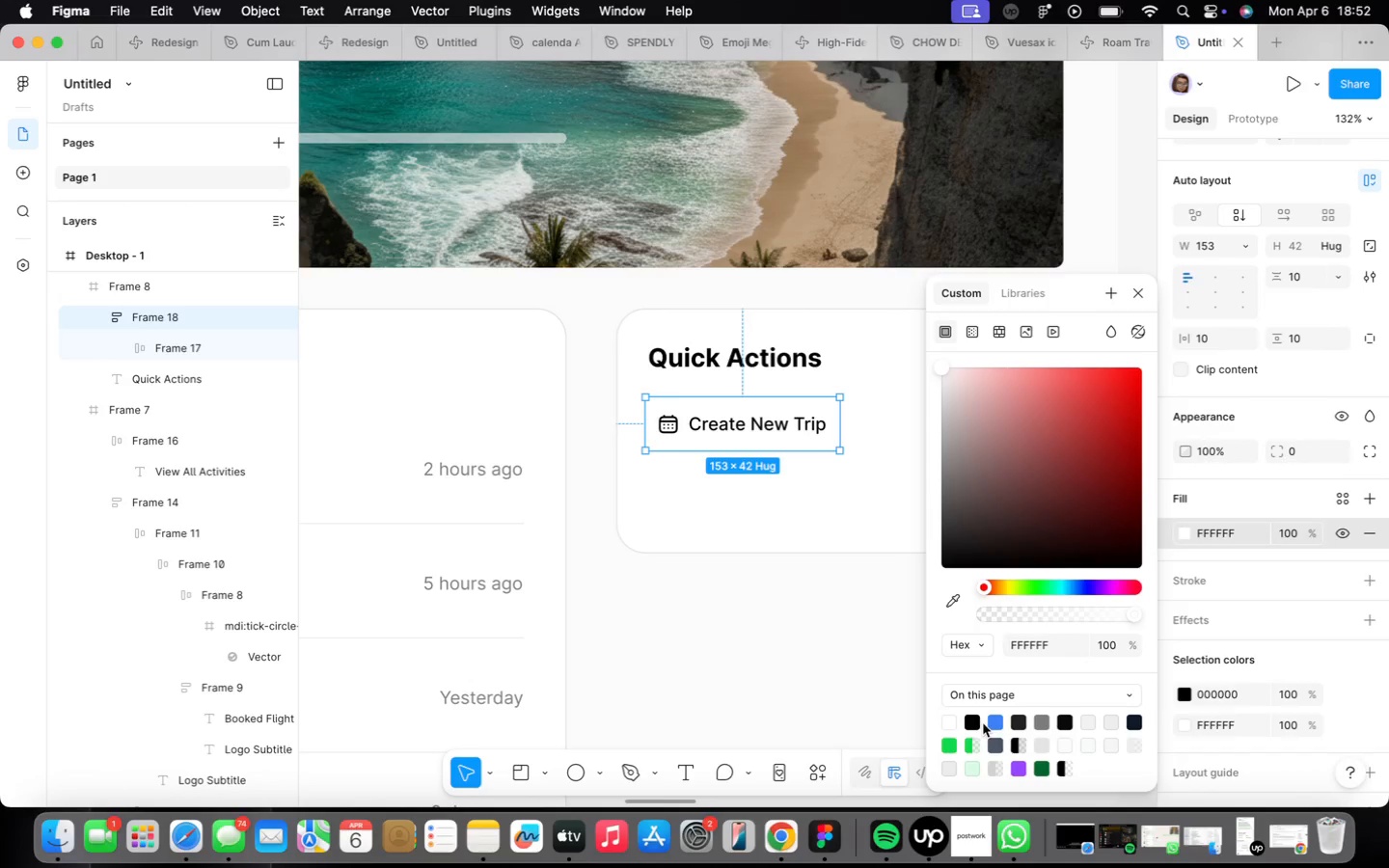 
left_click([987, 726])
 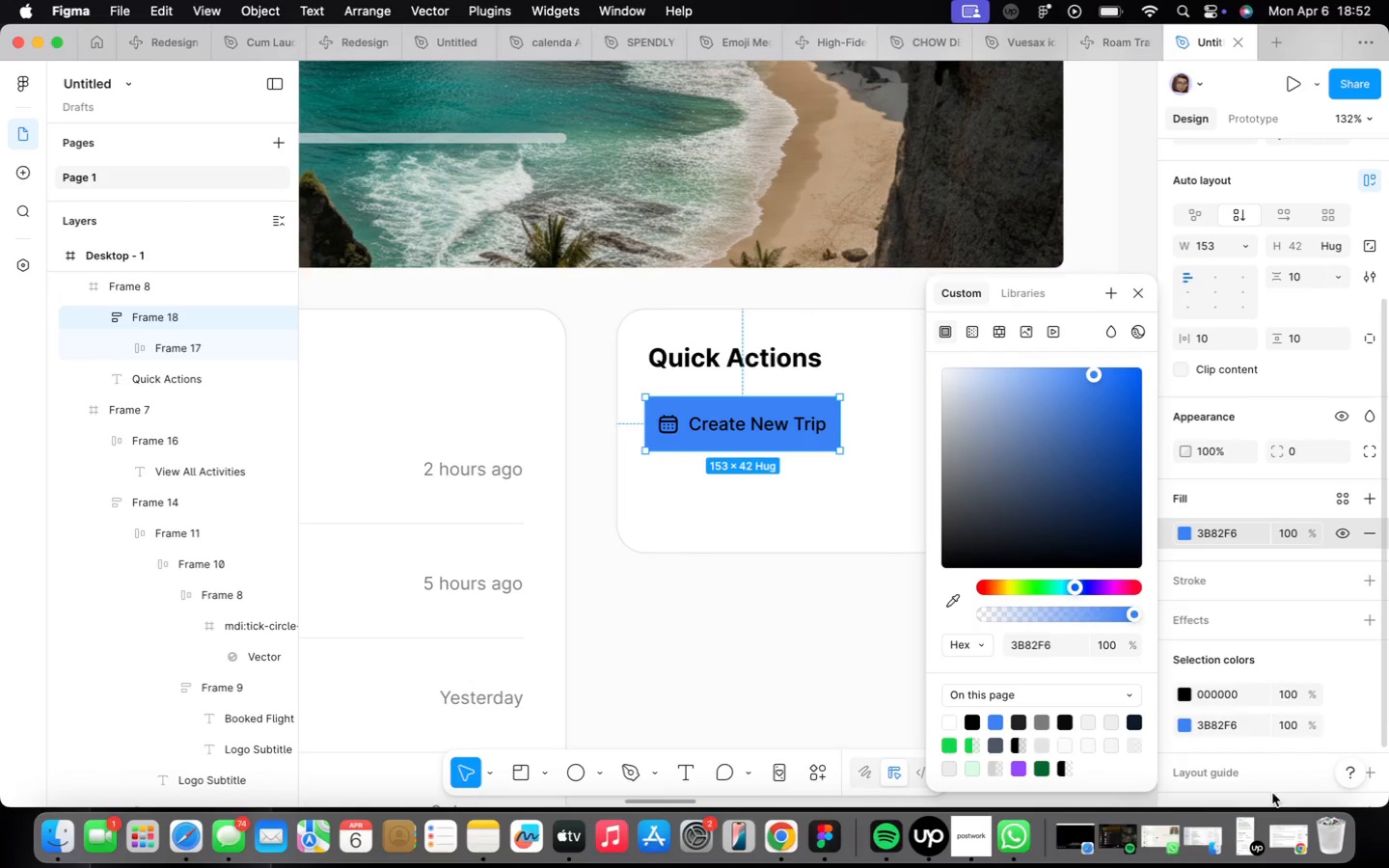 
left_click([1254, 700])
 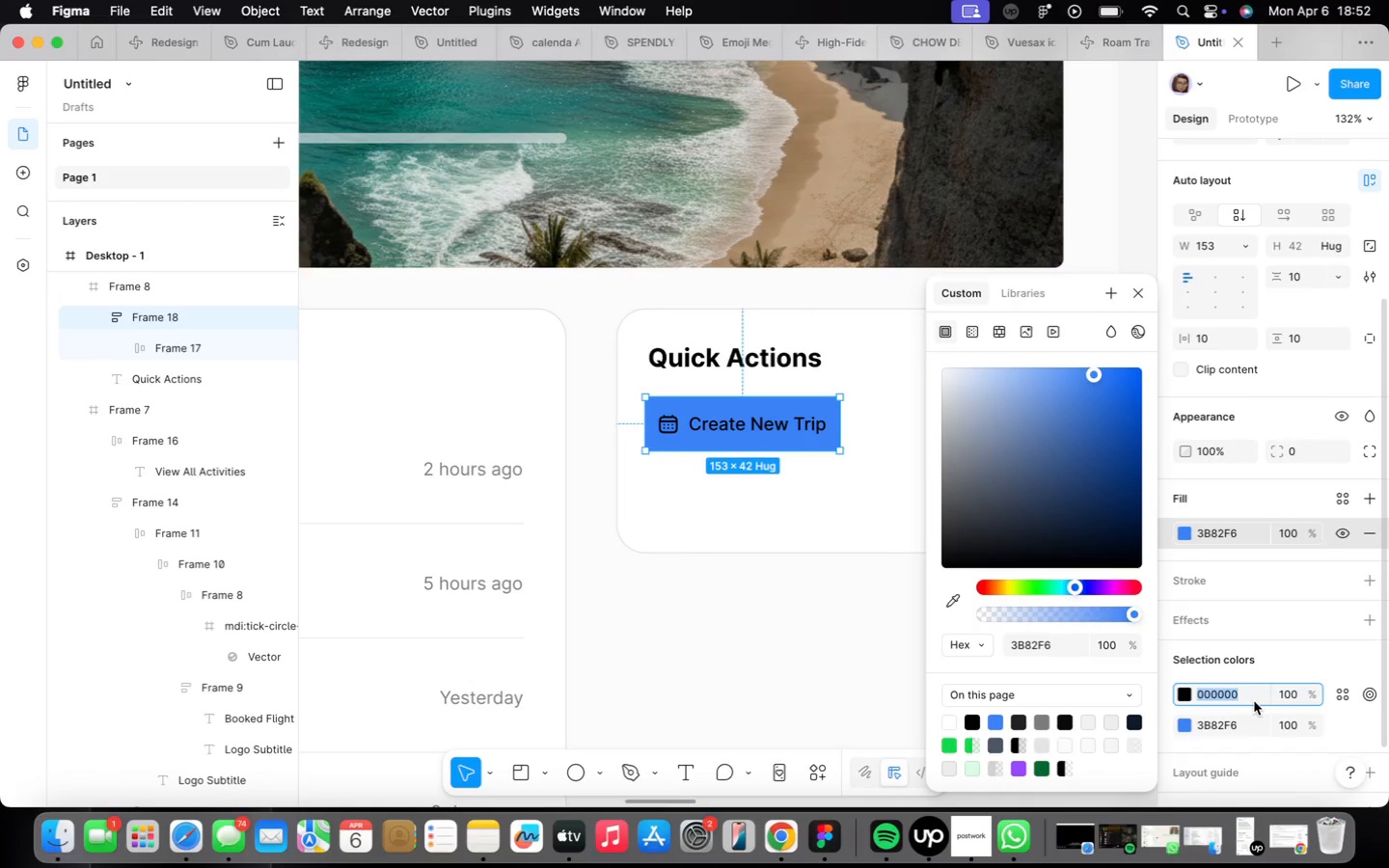 
type(ffffff)
 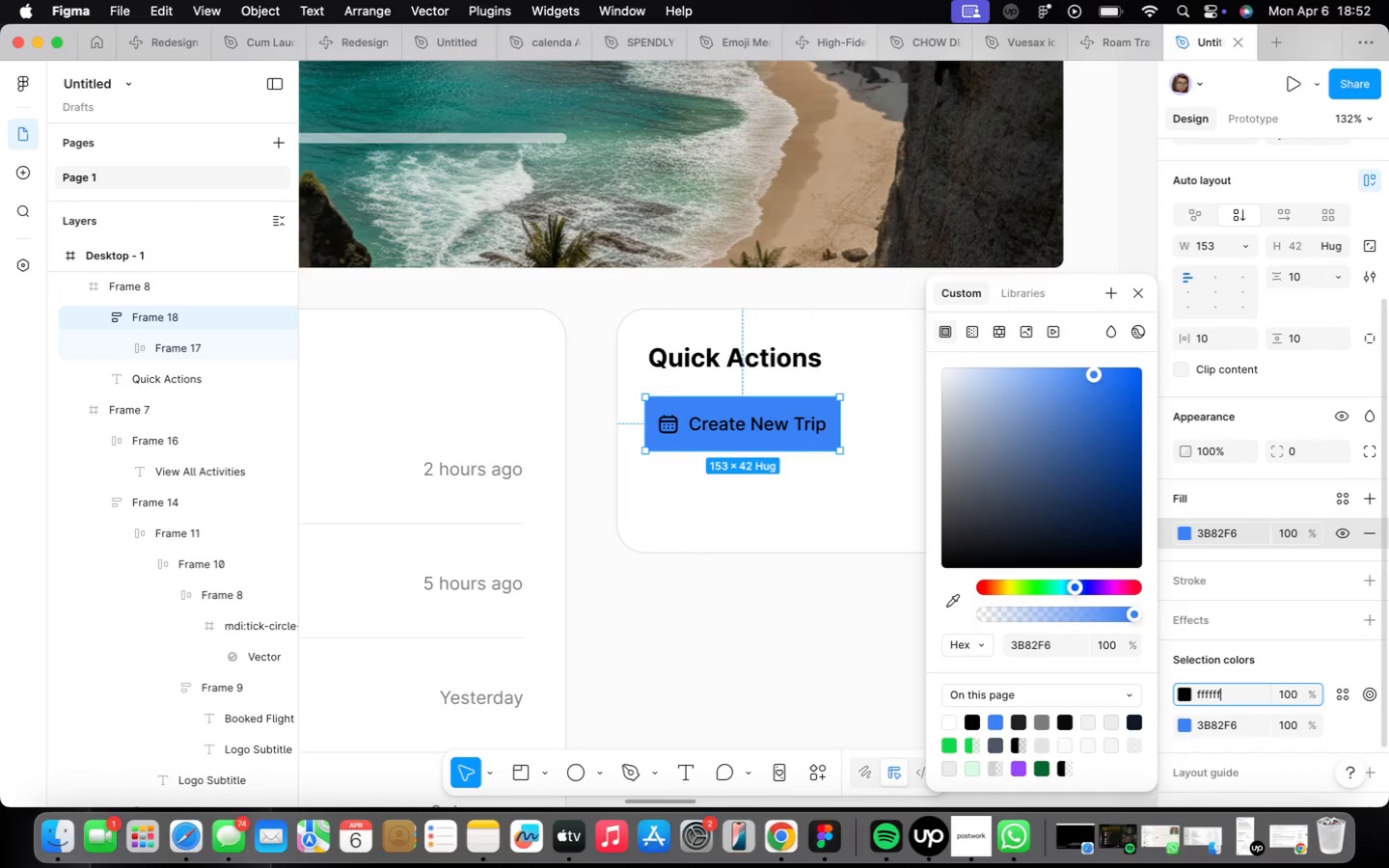 
key(Enter)
 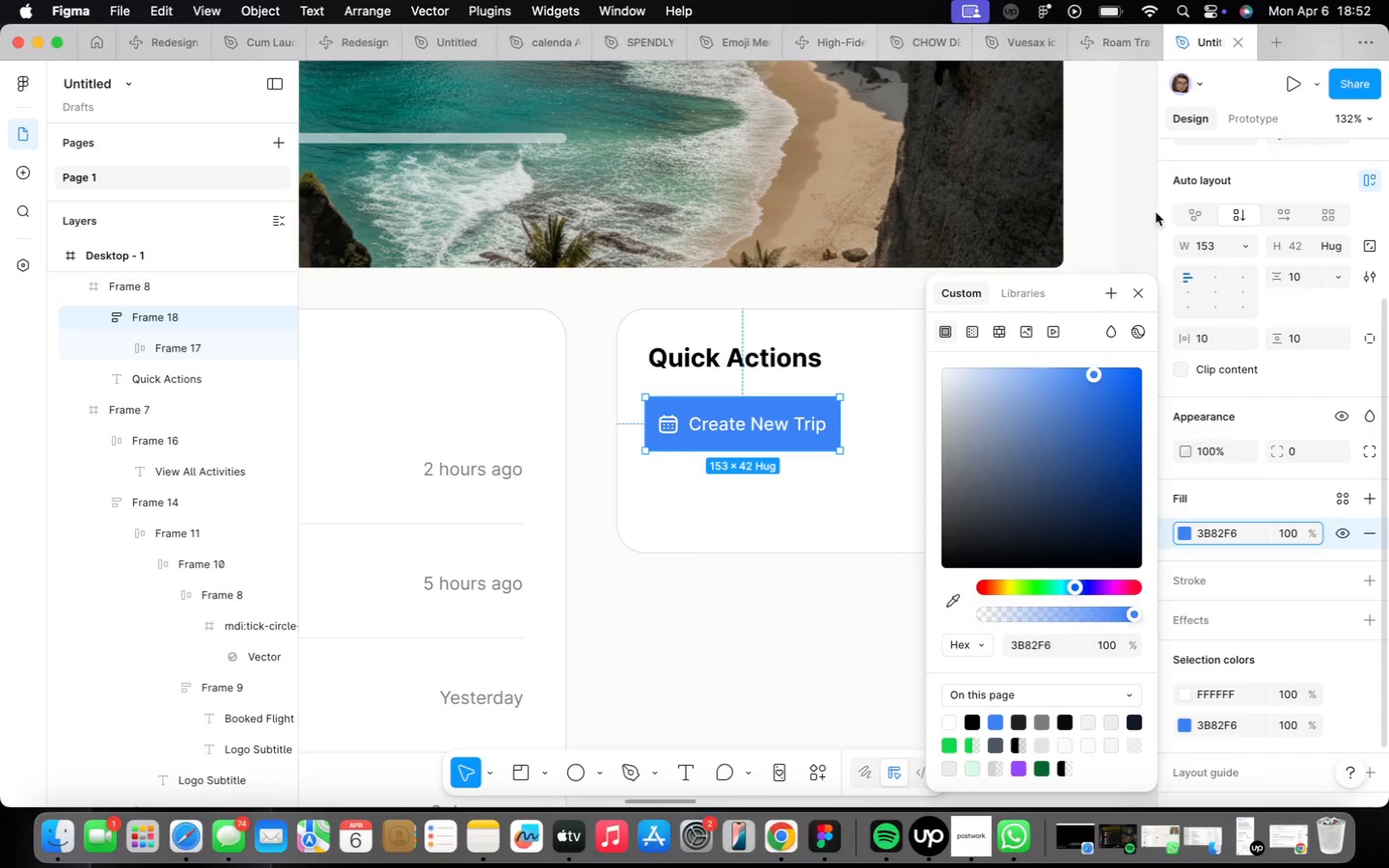 
left_click([1141, 293])
 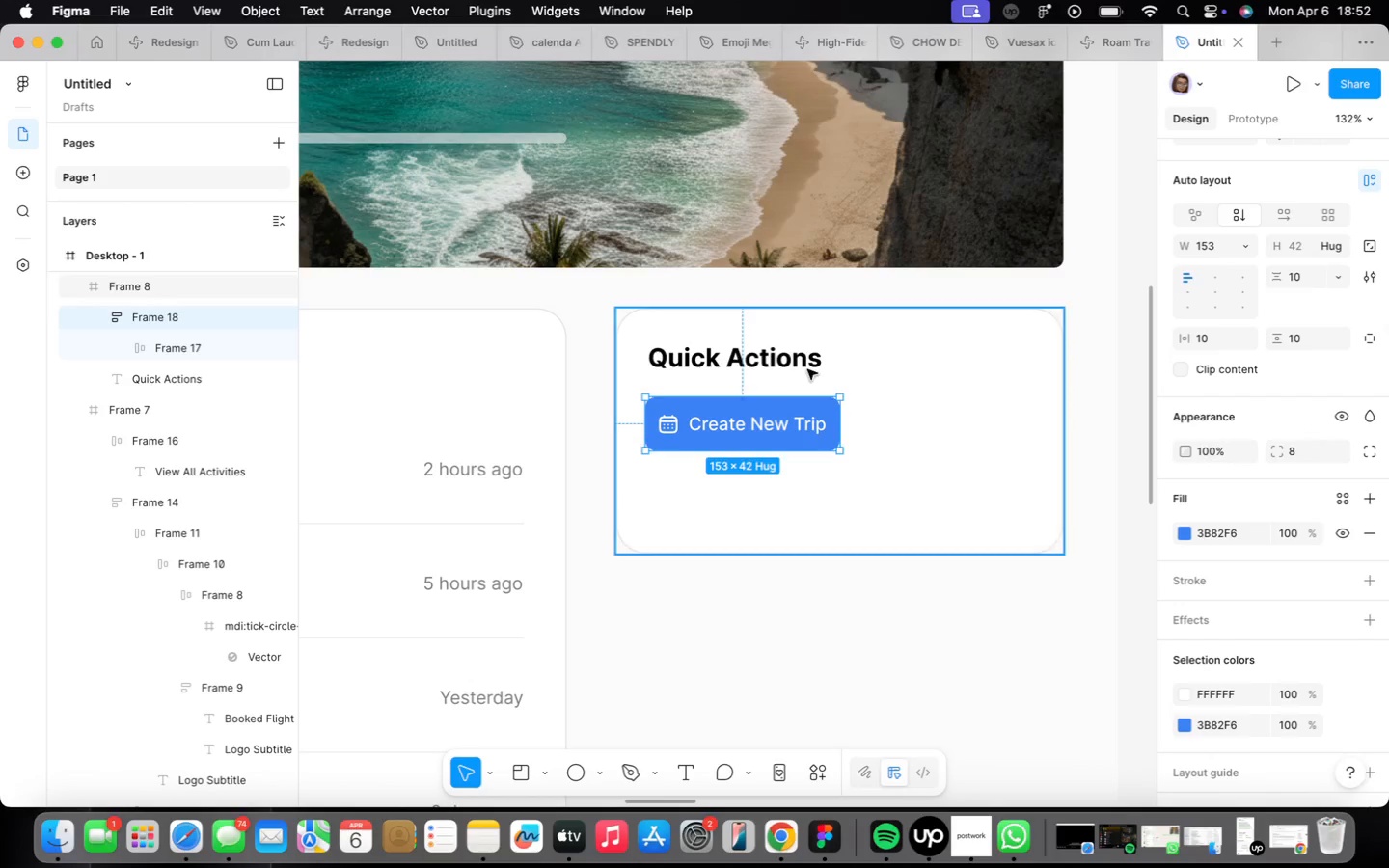 
wait(9.2)
 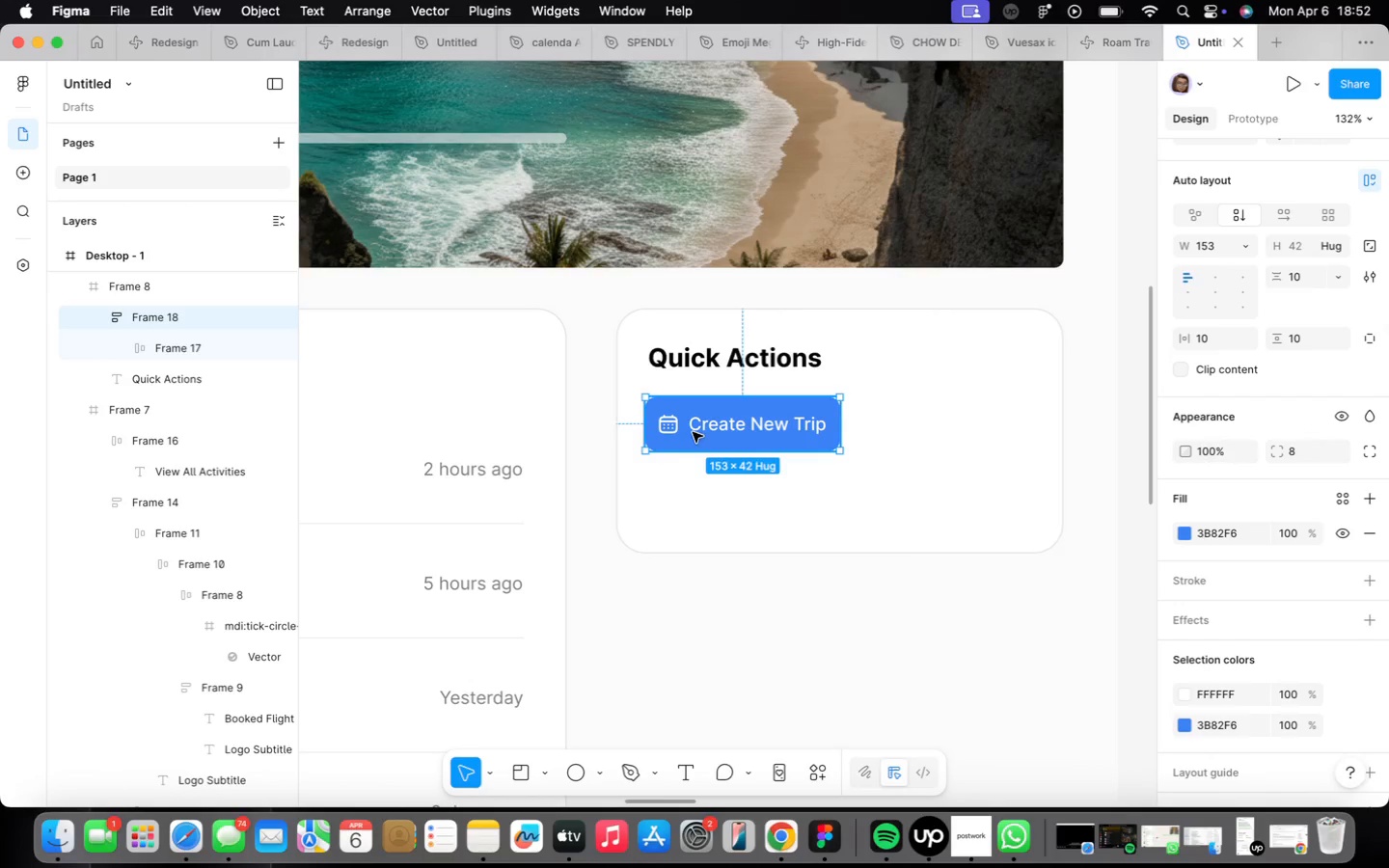 
key(Meta+Z)
 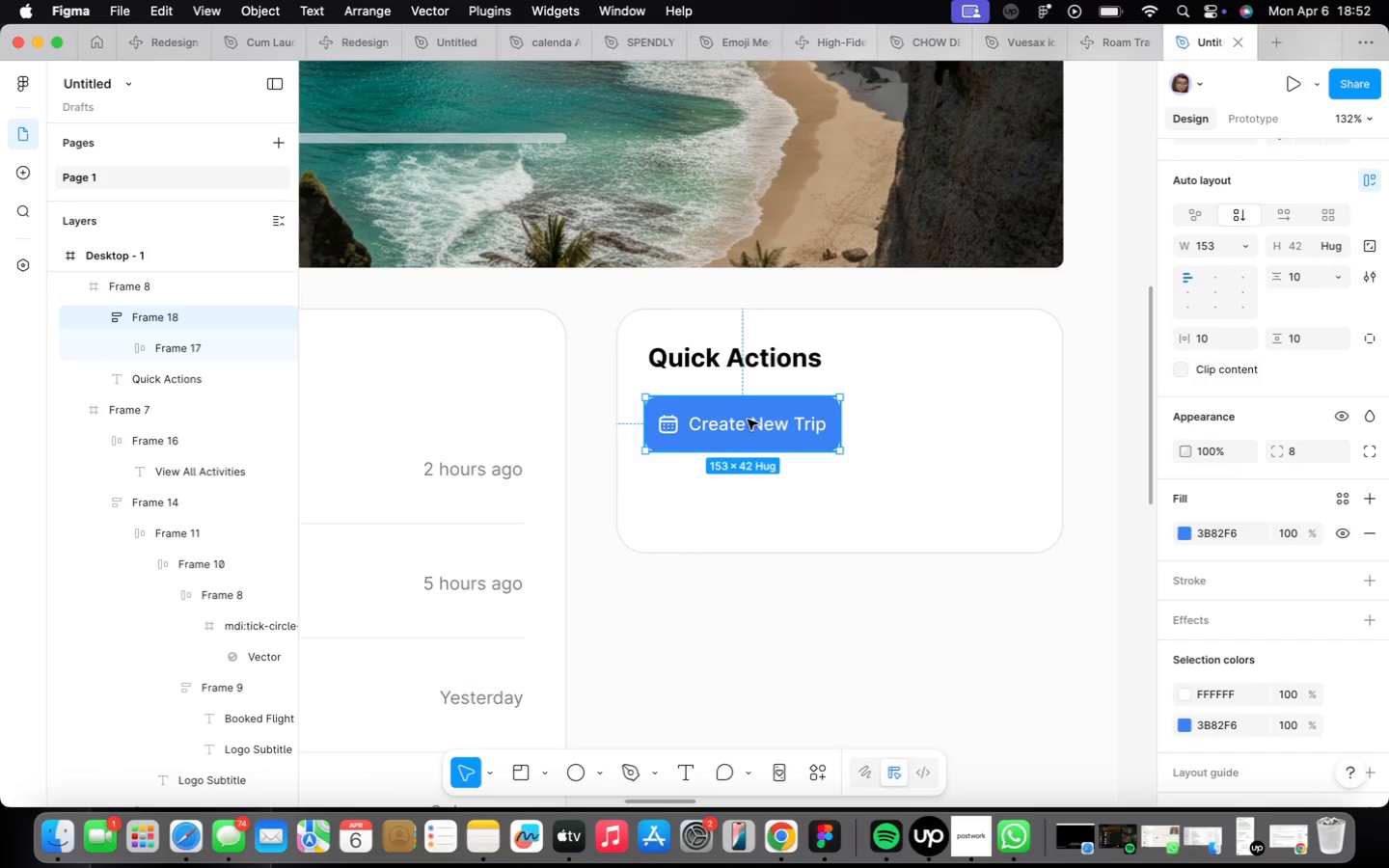 
wait(6.38)
 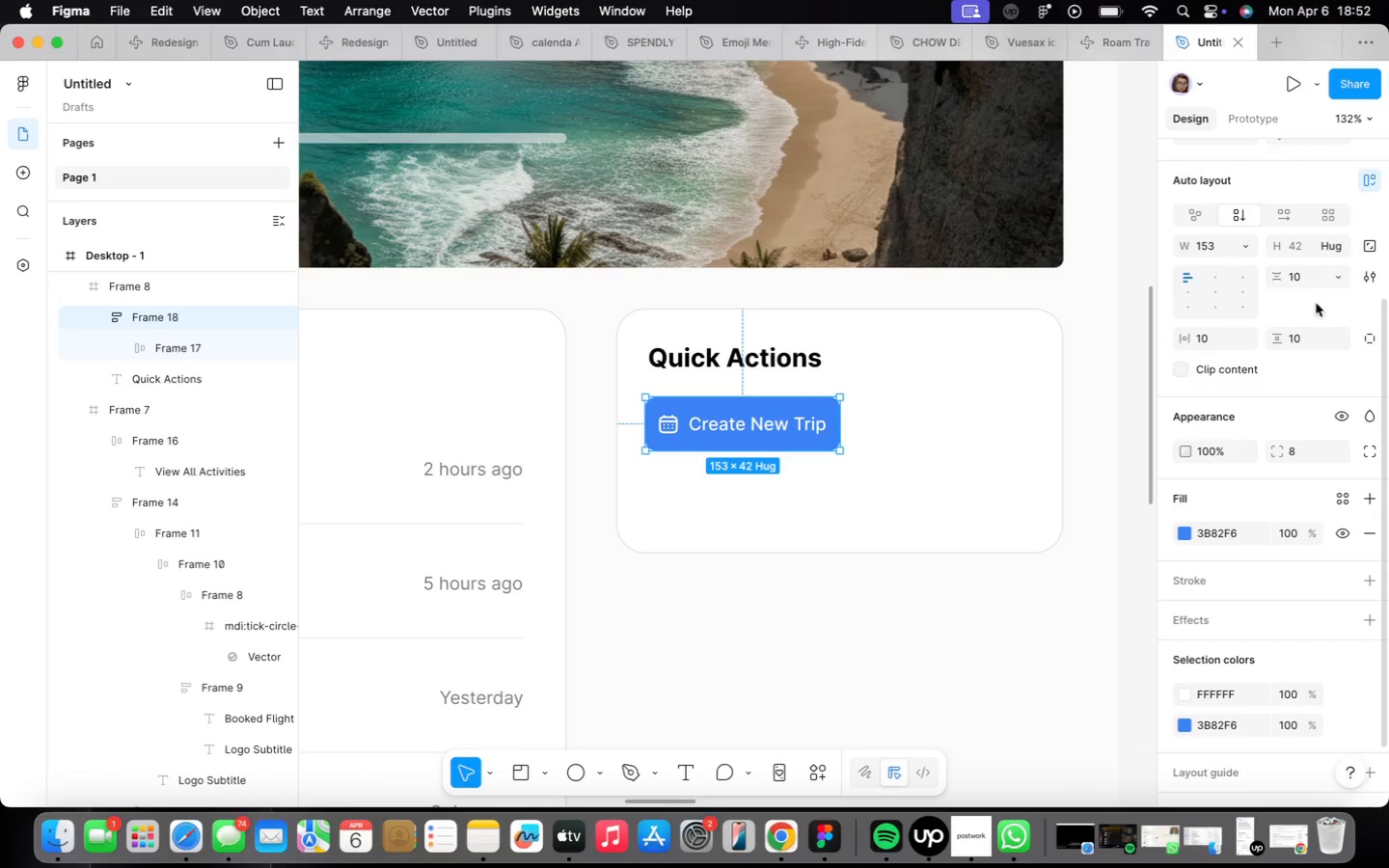 
left_click_drag(start_coordinate=[838, 429], to_coordinate=[1031, 425])
 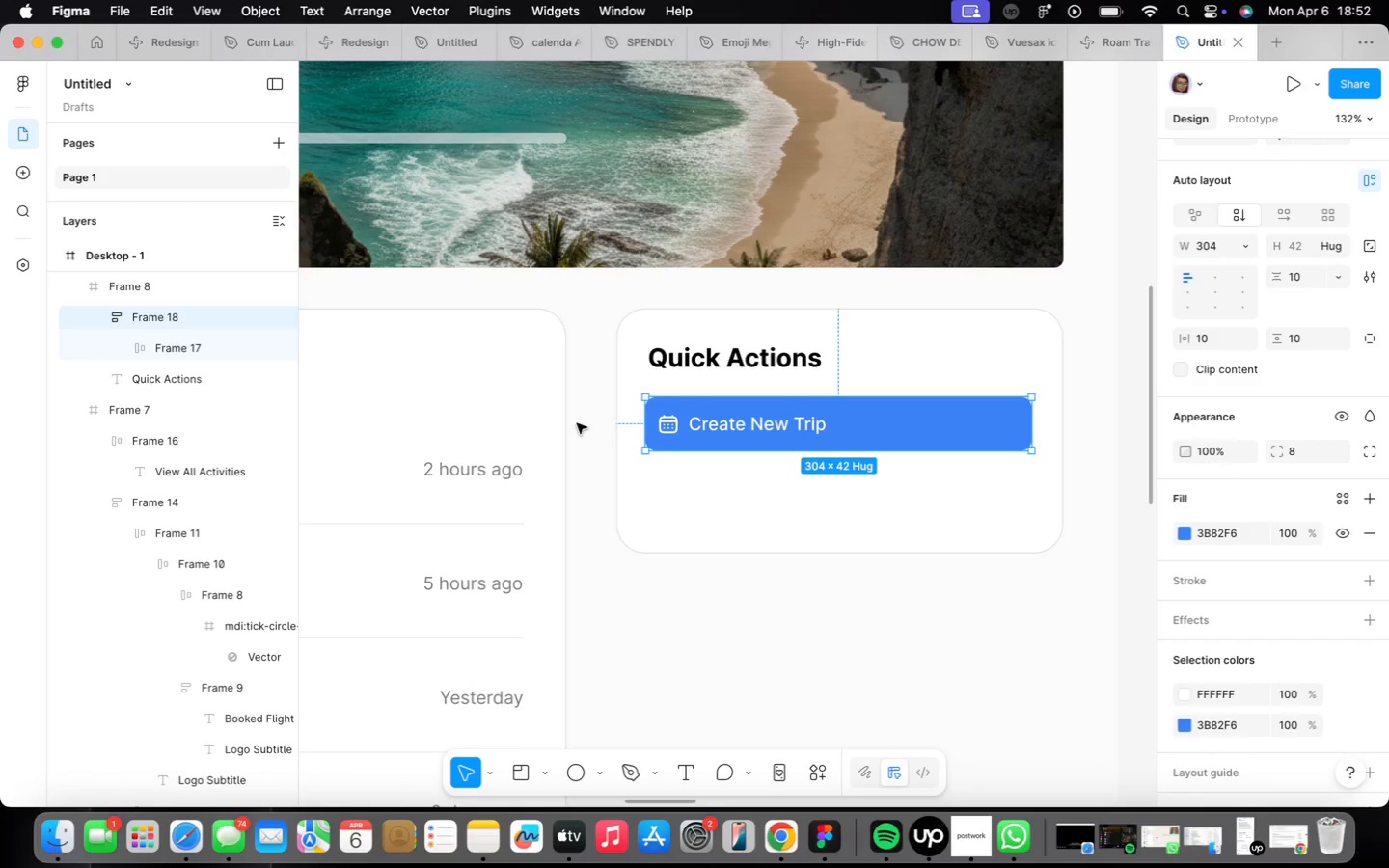 
left_click([668, 510])
 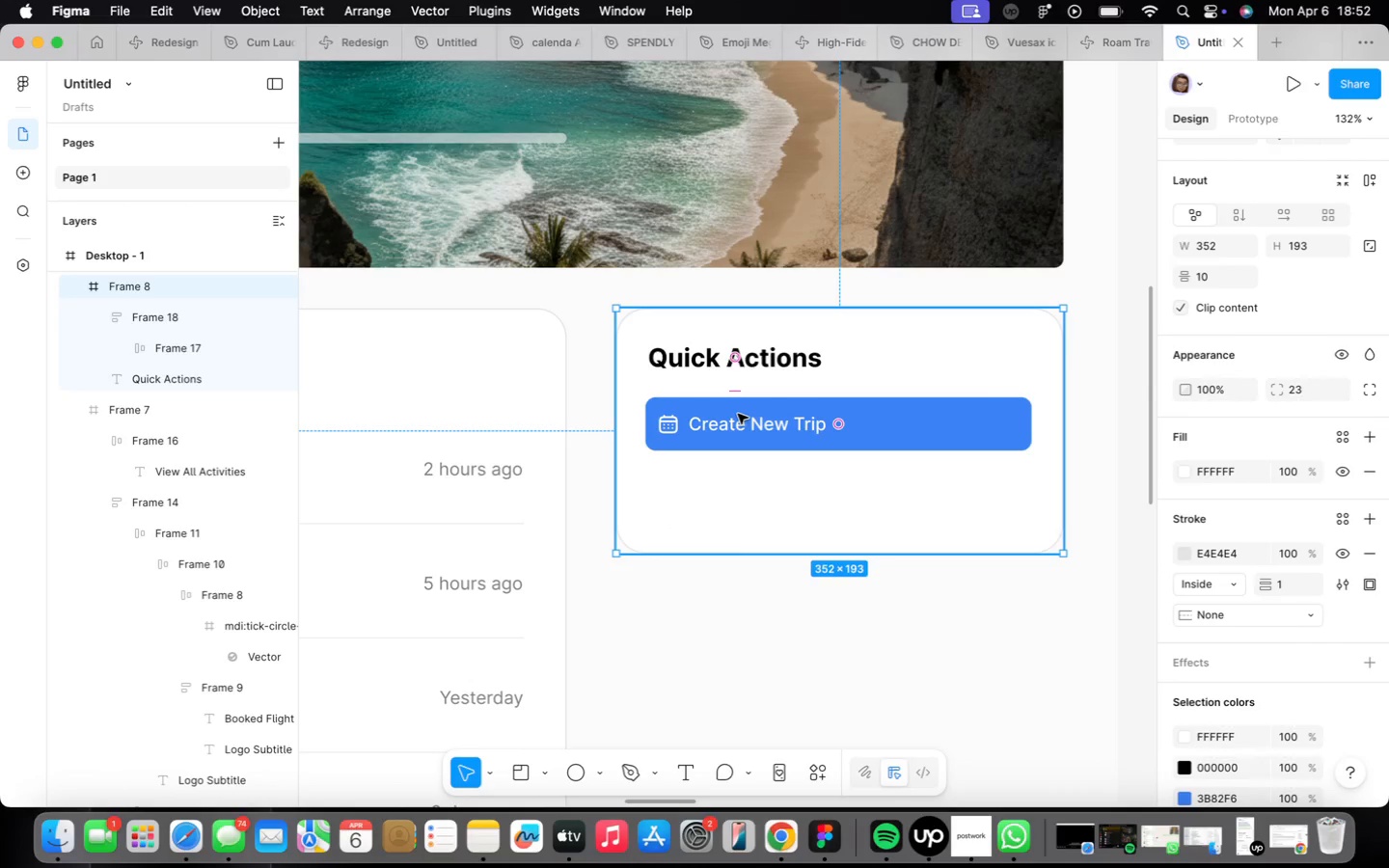 
double_click([736, 416])
 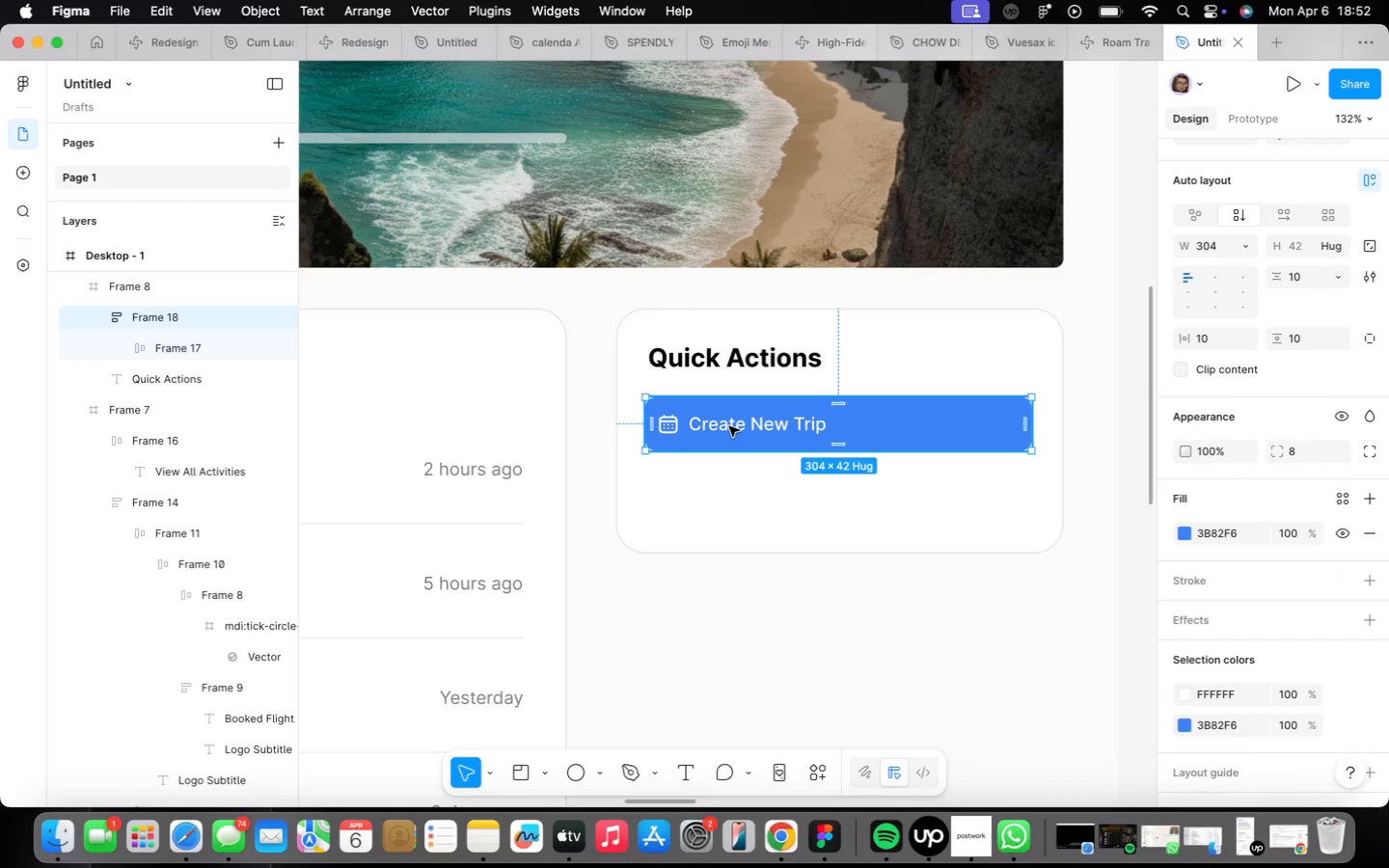 
double_click([729, 426])
 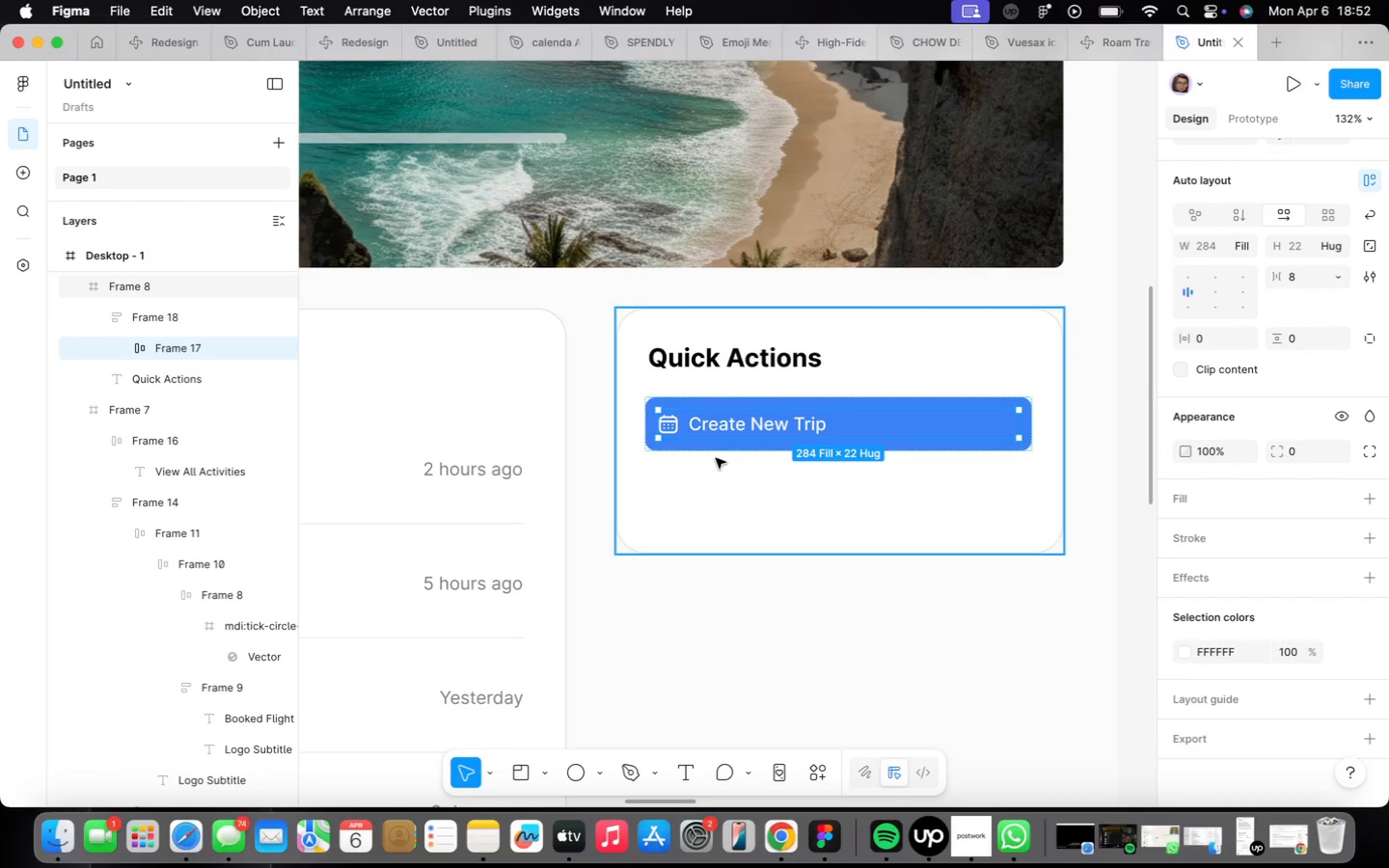 
left_click([709, 448])
 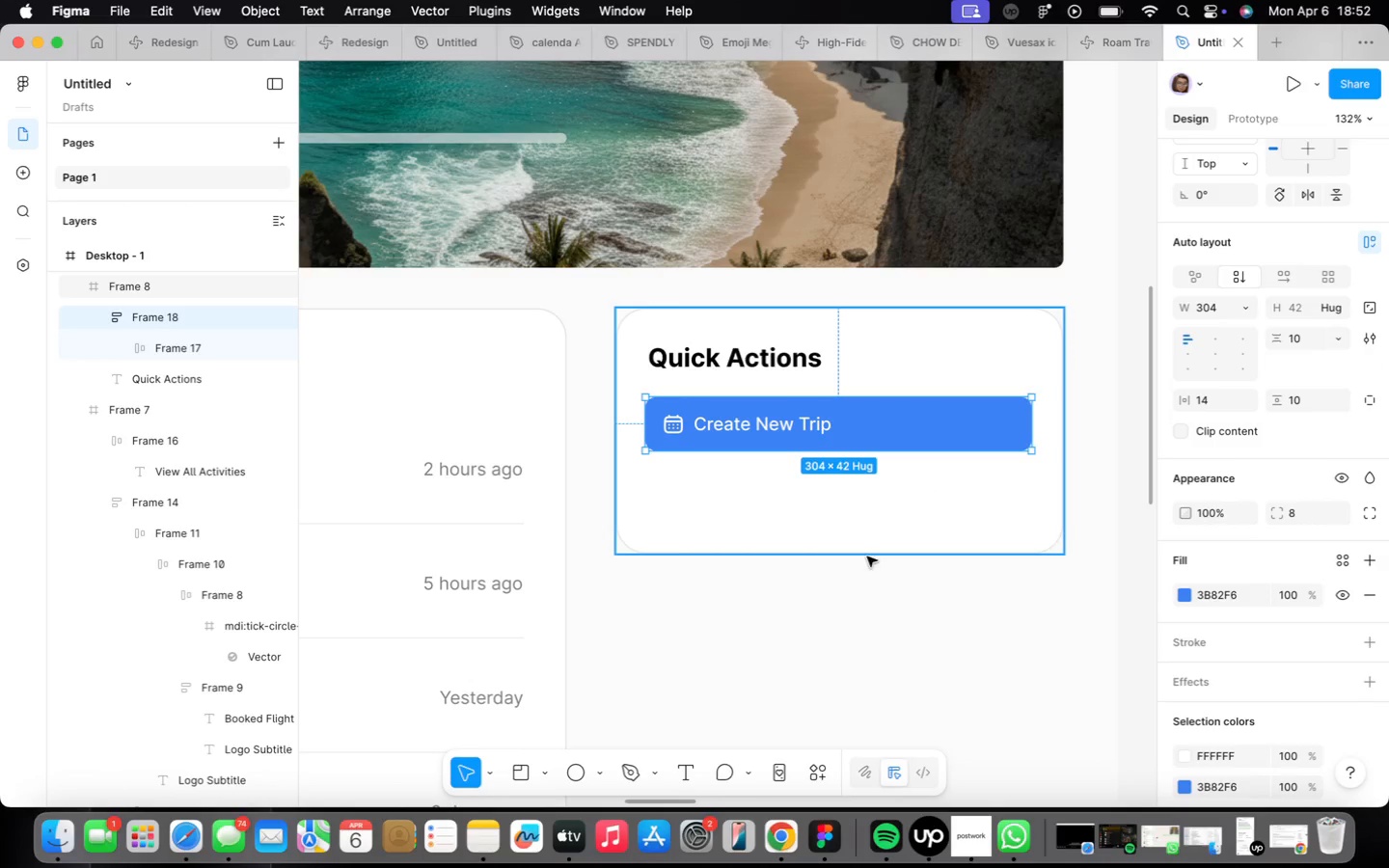 
double_click([793, 433])
 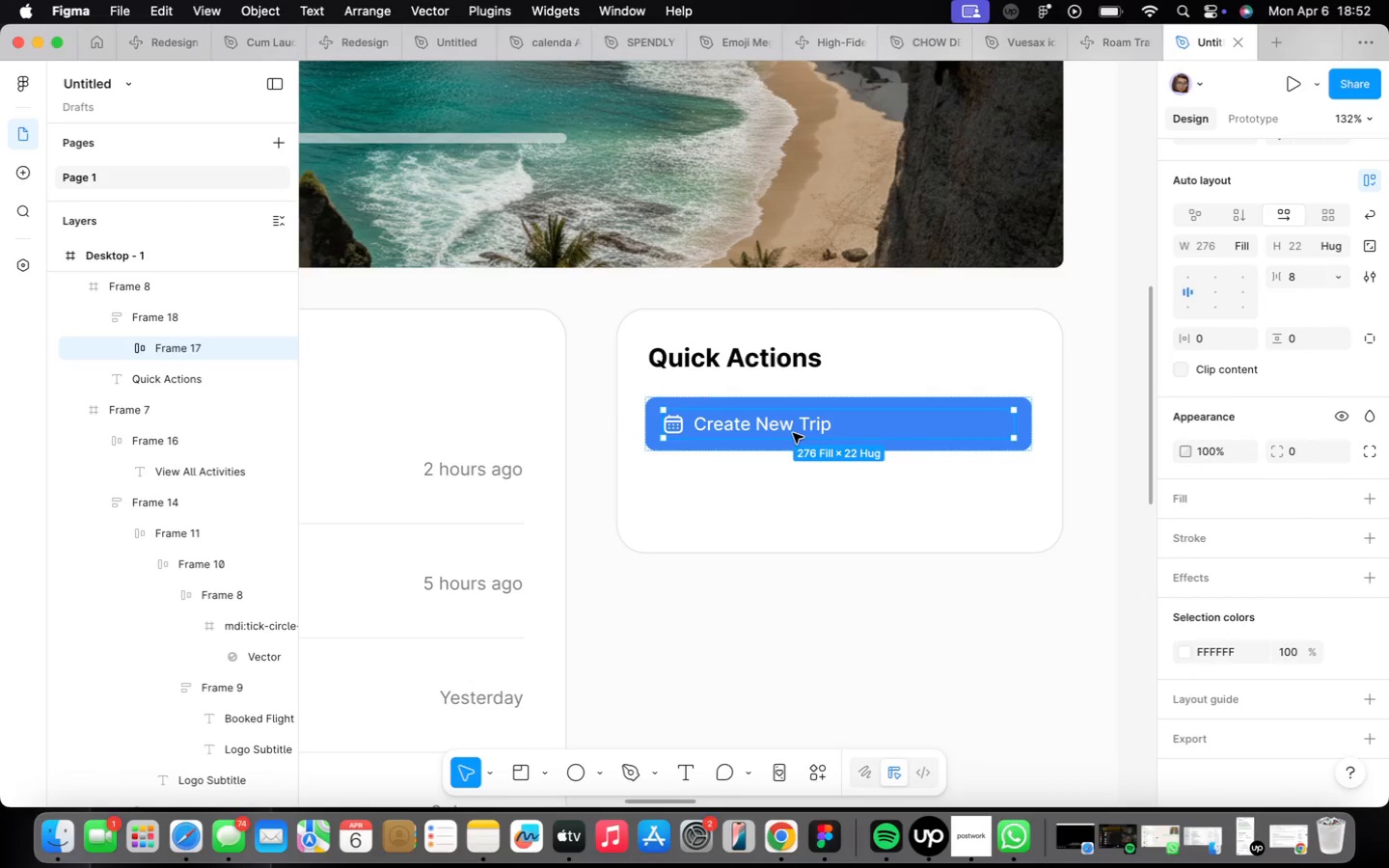 
hold_key(key=OptionLeft, duration=1.18)
 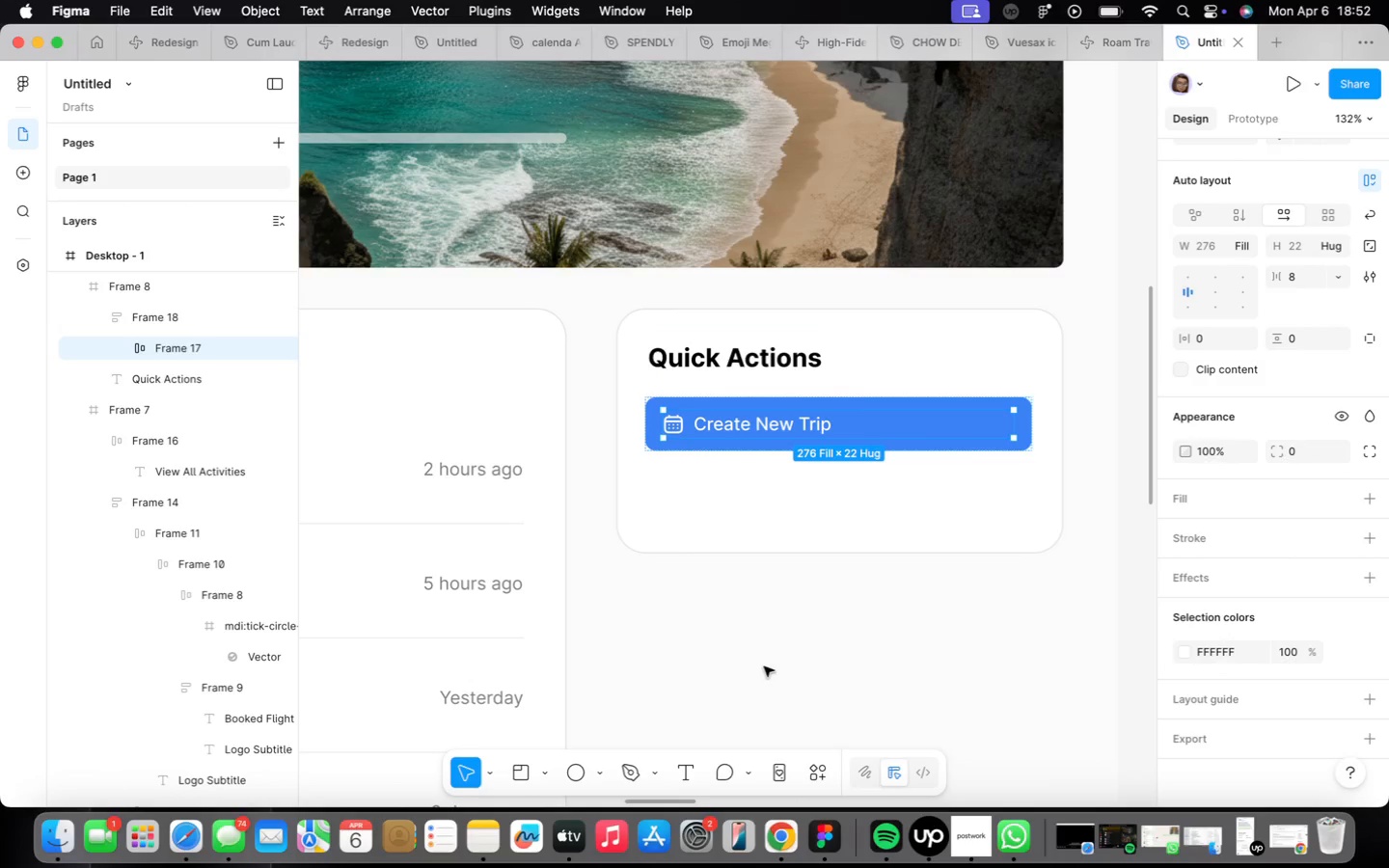 
left_click([764, 666])
 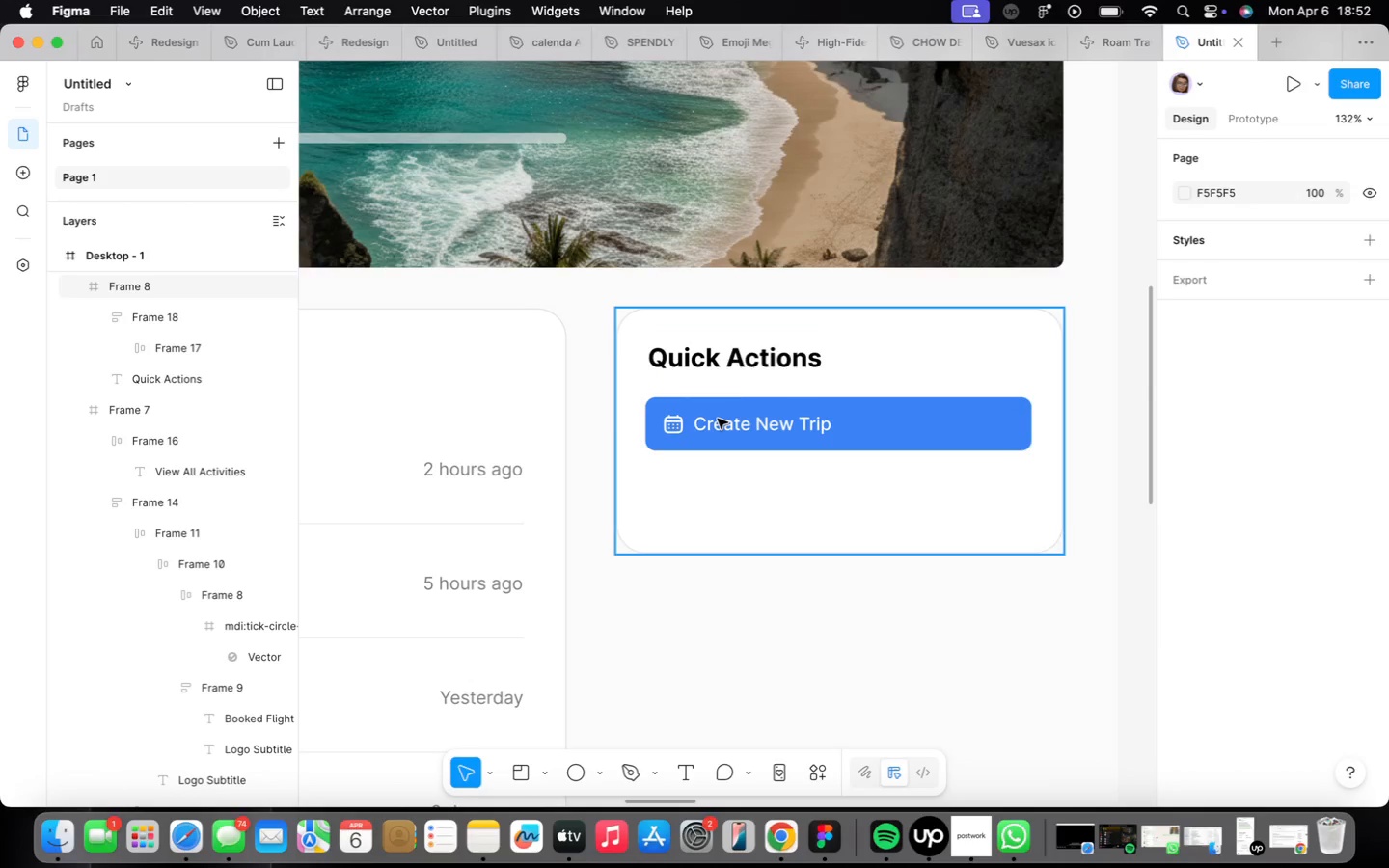 
hold_key(key=OptionLeft, duration=3.44)
left_click_drag(start_coordinate=[717, 419], to_coordinate=[718, 489])
 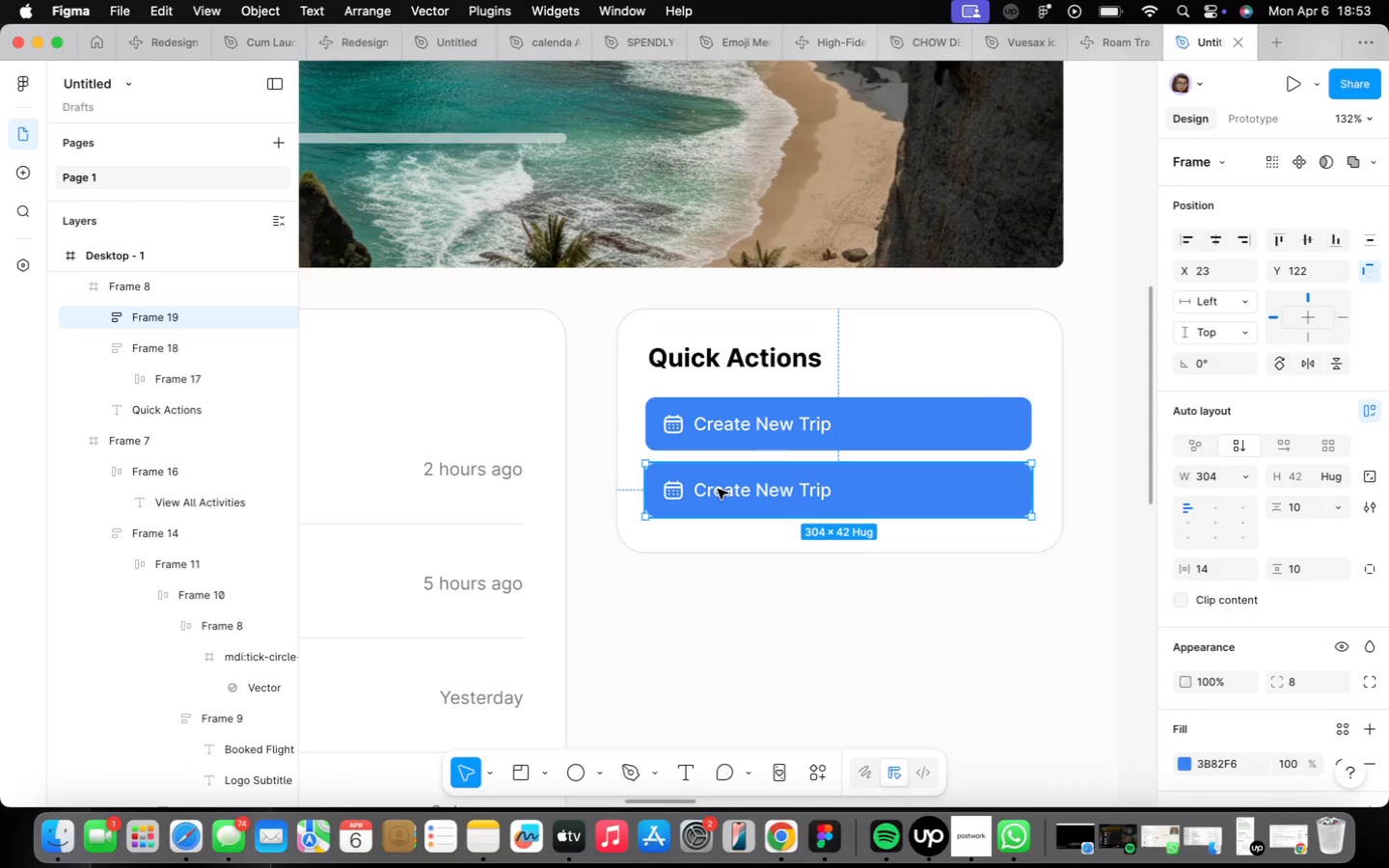 
left_click([573, 534])
 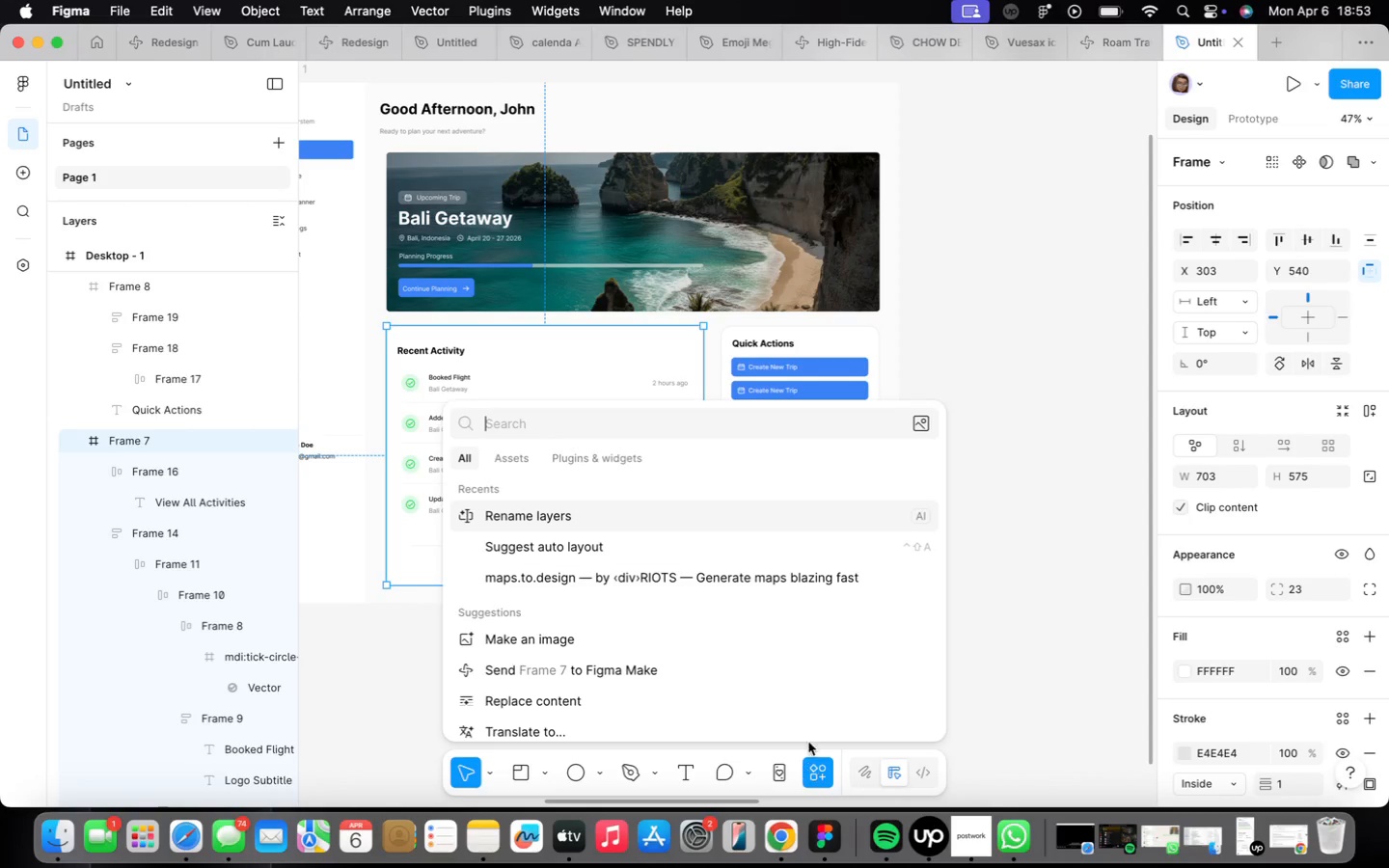 
scroll: coordinate [718, 489], scroll_direction: down, amount: 16.0
 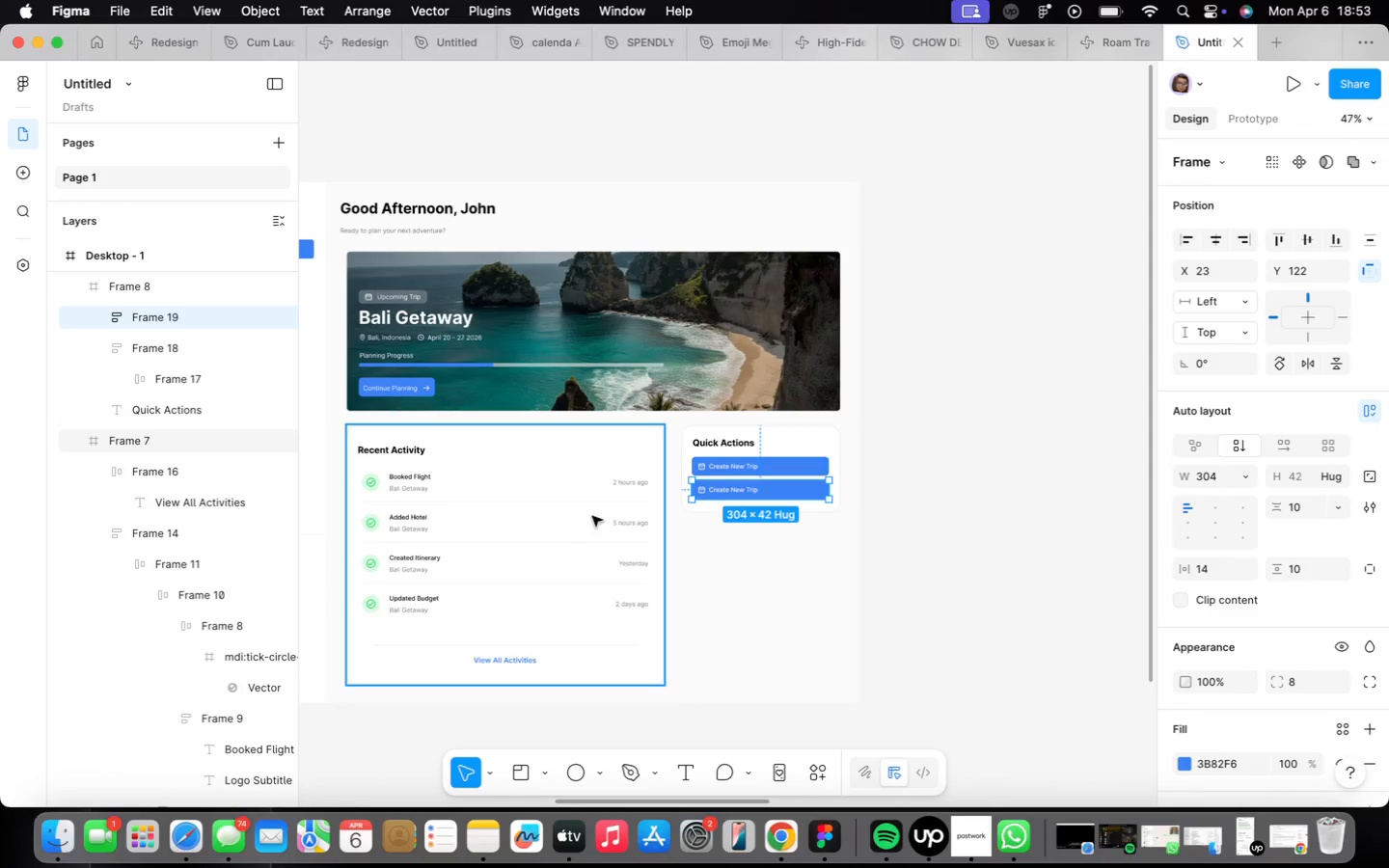 
left_click([623, 520])
 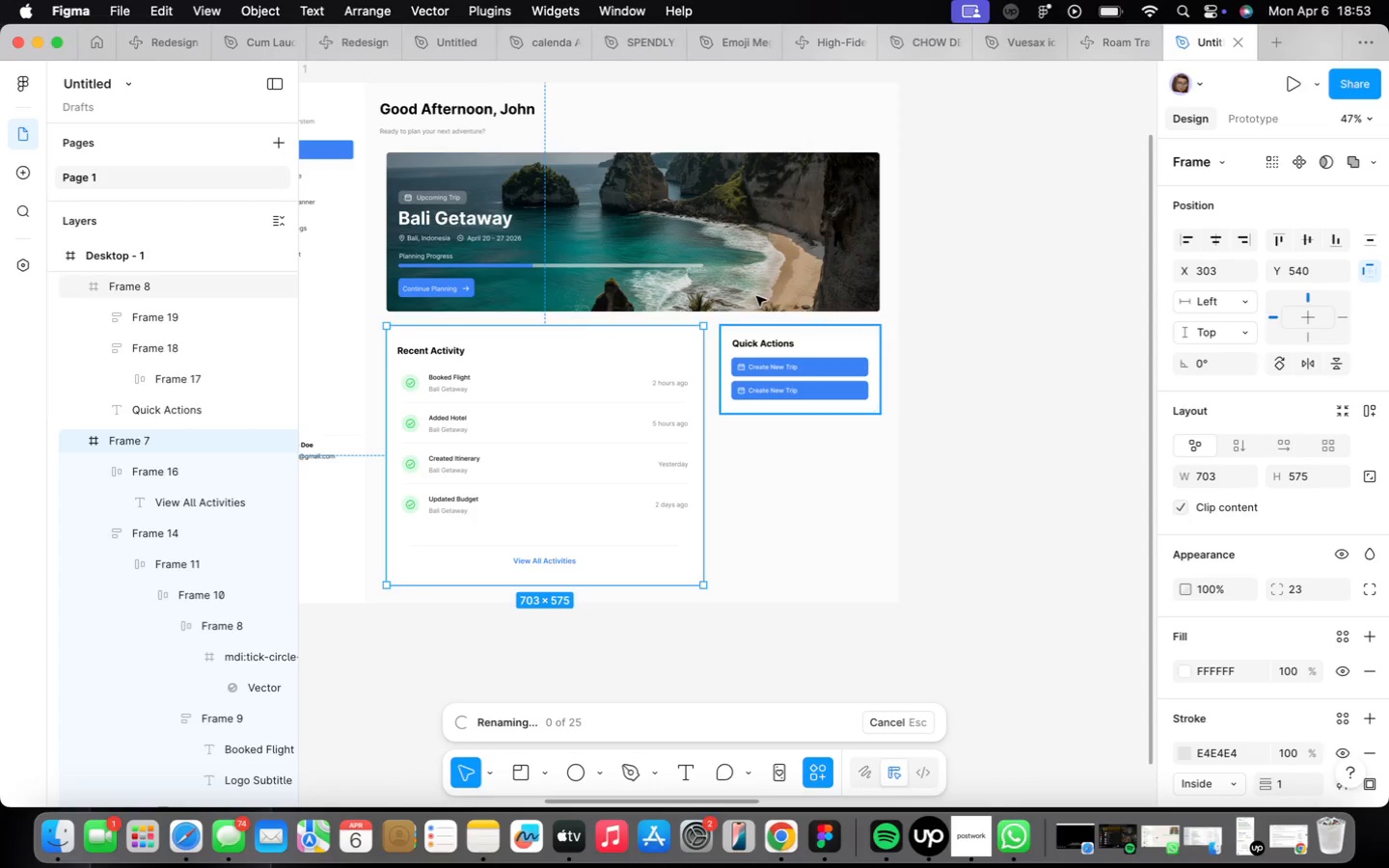 
scroll: coordinate [874, 480], scroll_direction: up, amount: 1.0
 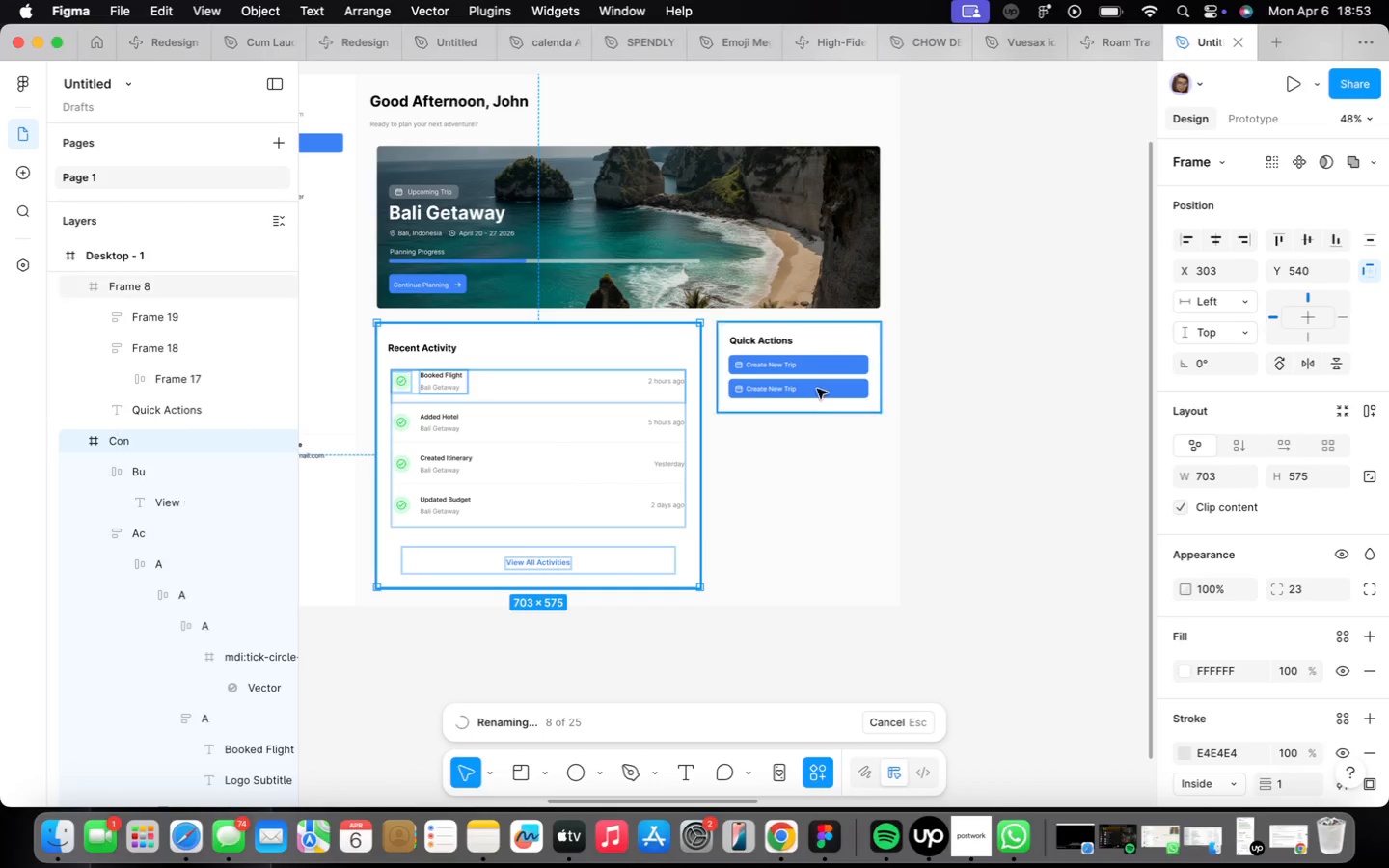 
left_click([781, 406])
 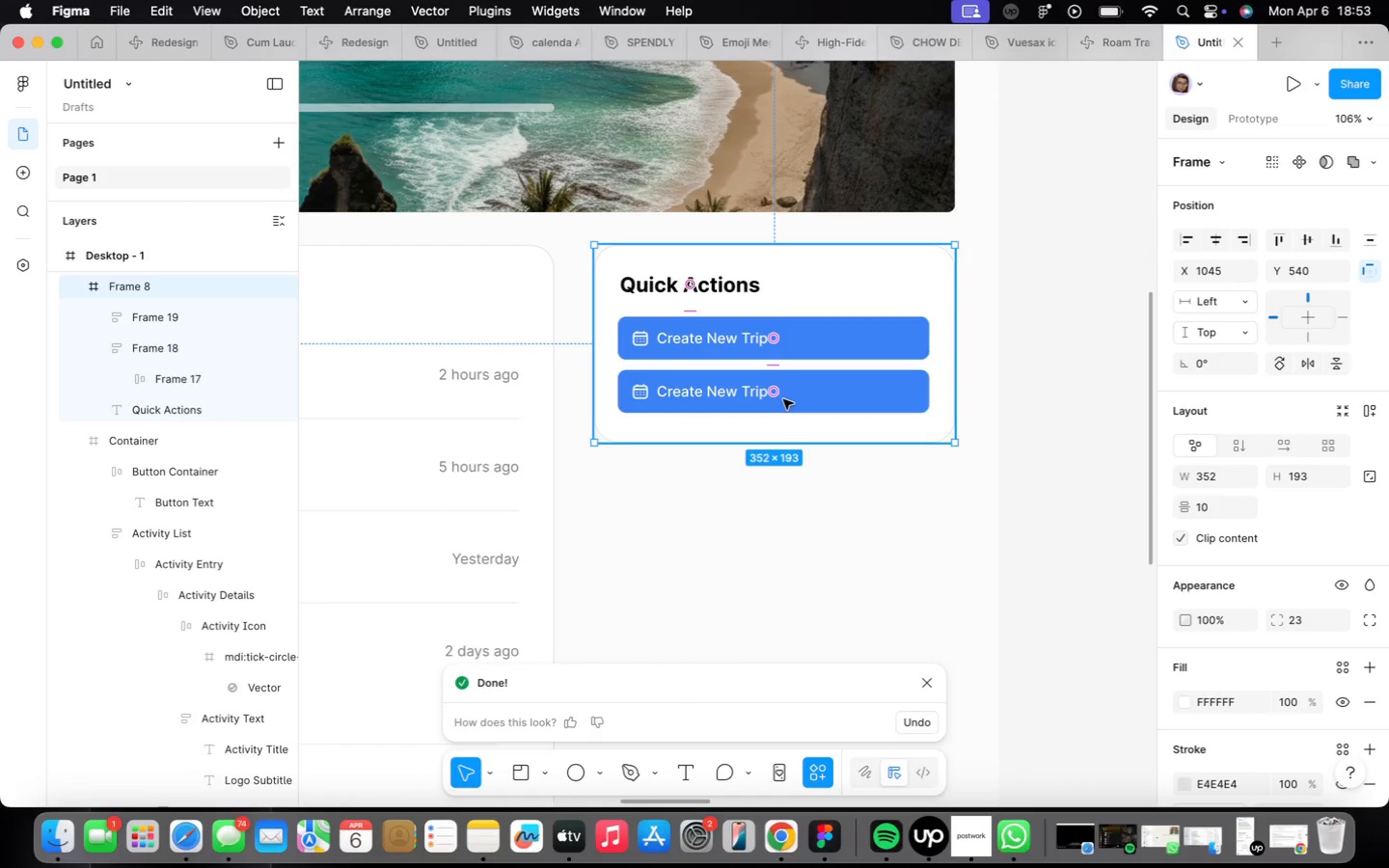 
scroll: coordinate [819, 386], scroll_direction: up, amount: 9.0
 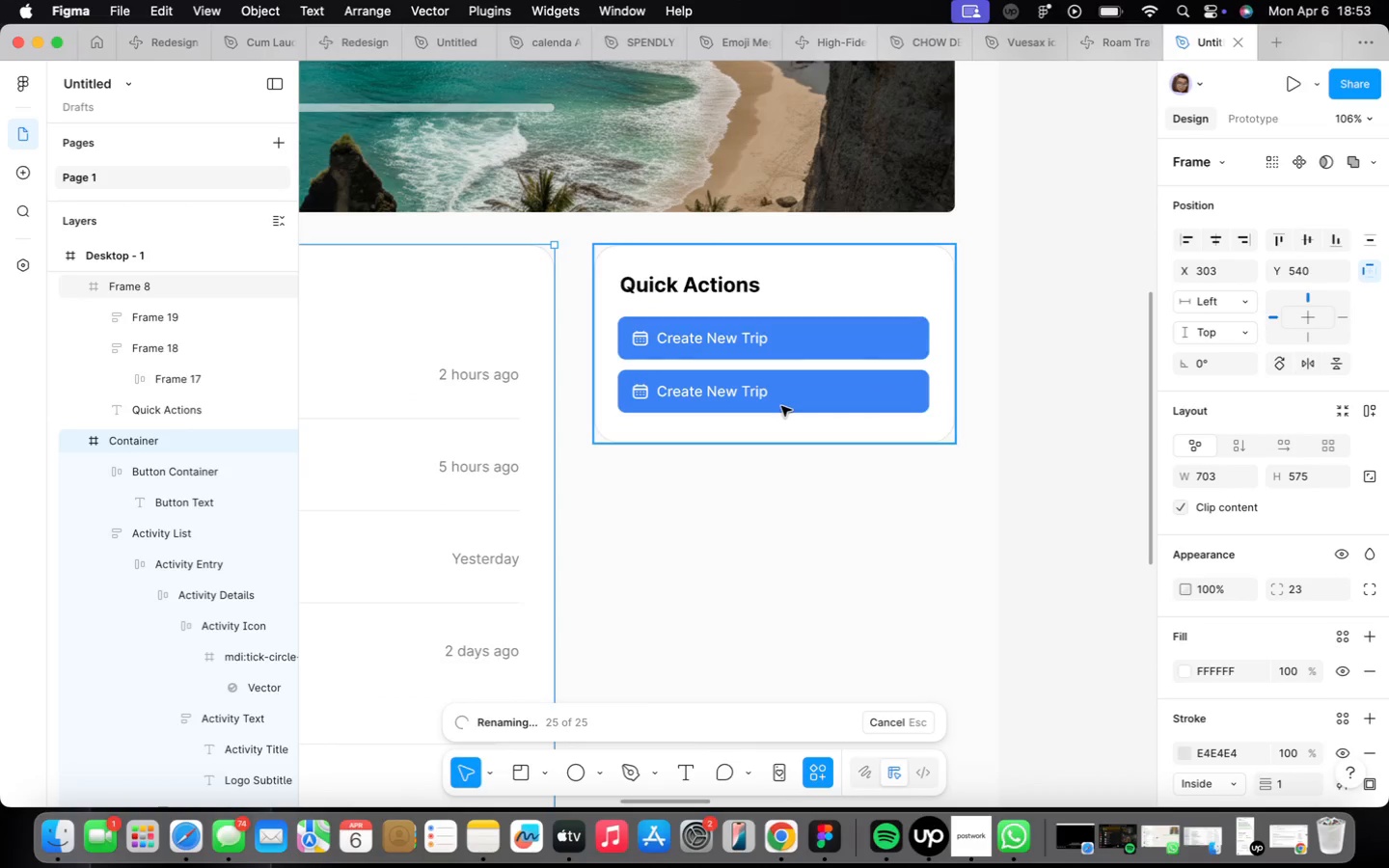 
double_click([783, 398])
 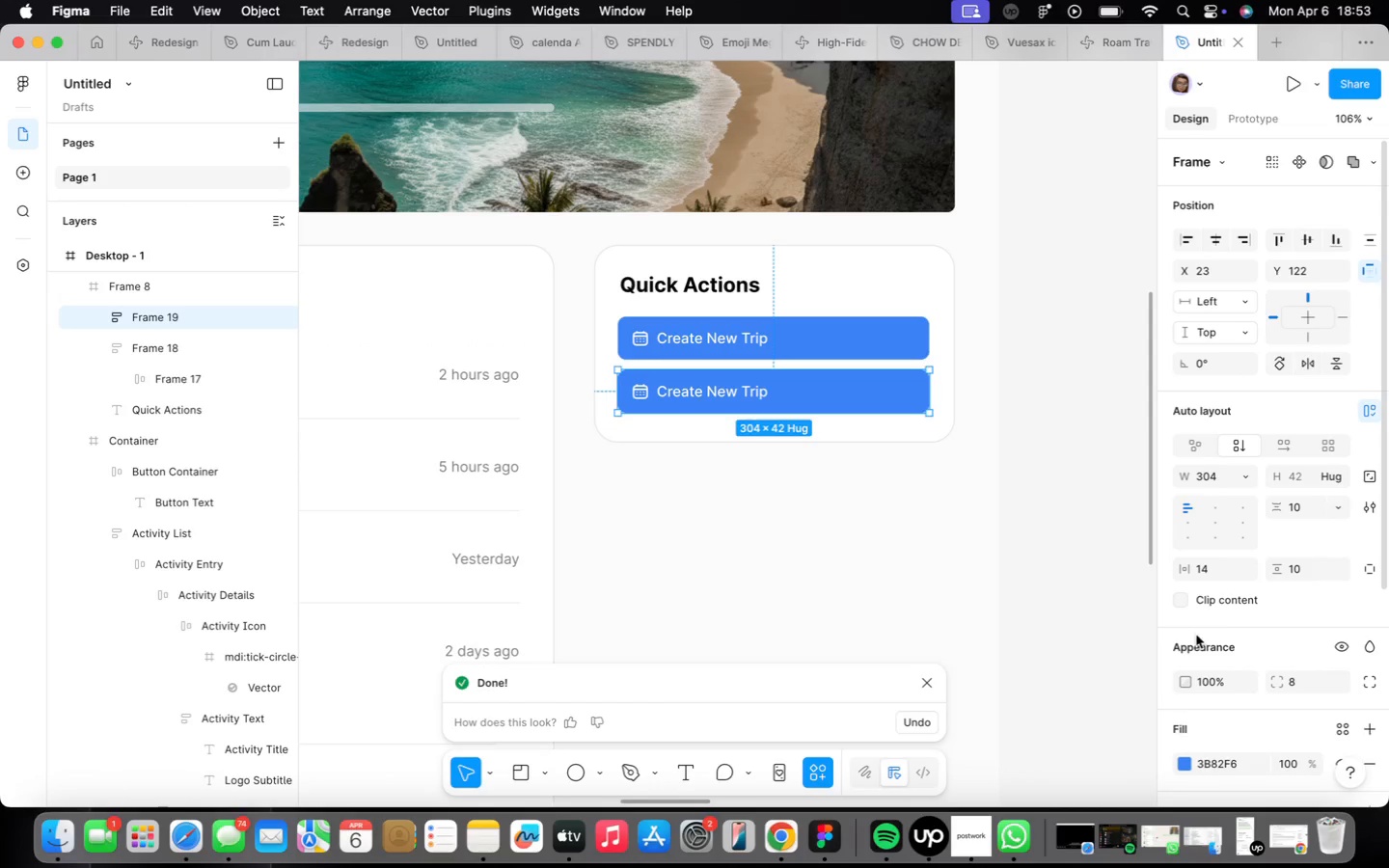 
scroll: coordinate [1301, 687], scroll_direction: down, amount: 5.0
 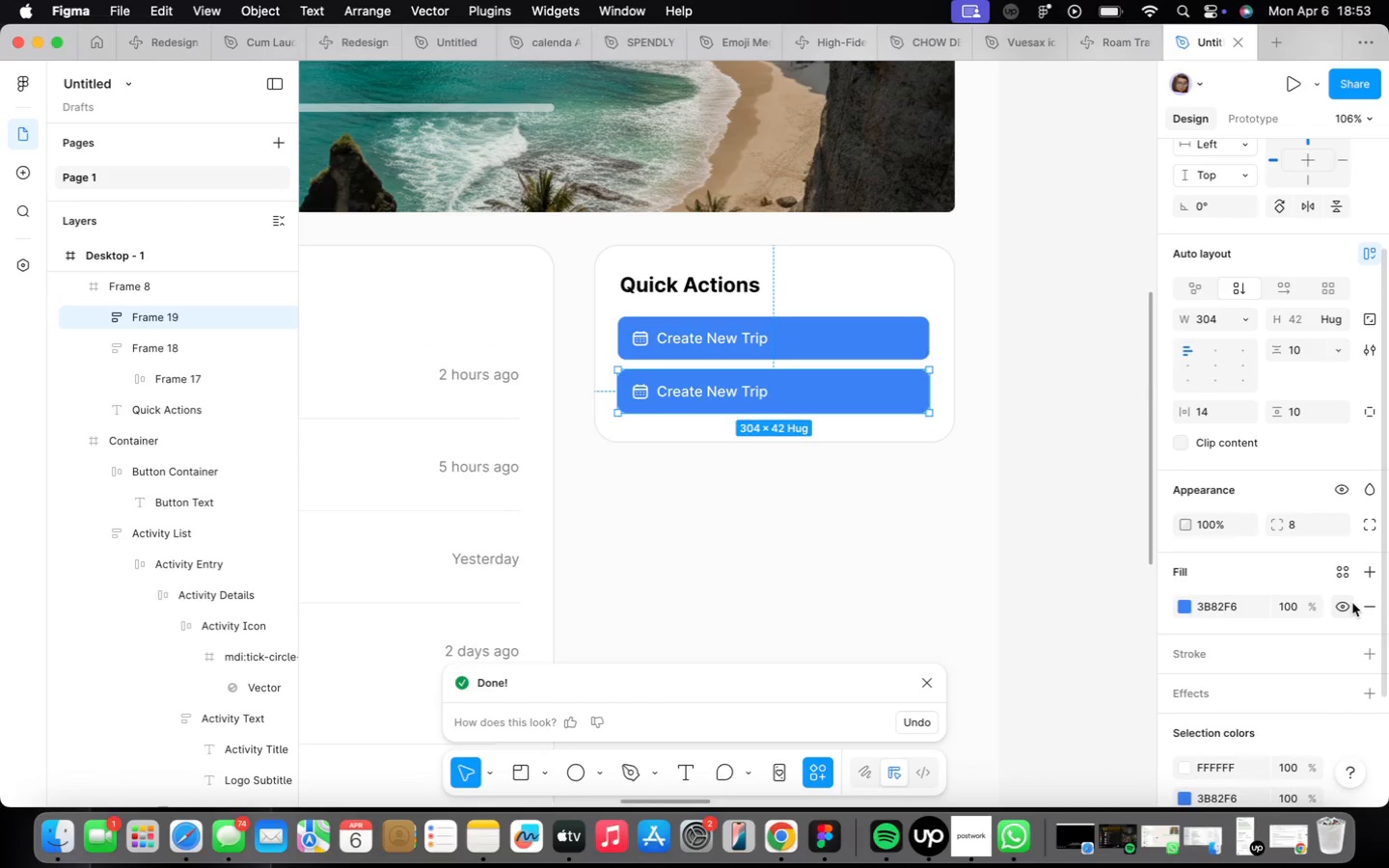 
left_click([1371, 601])
 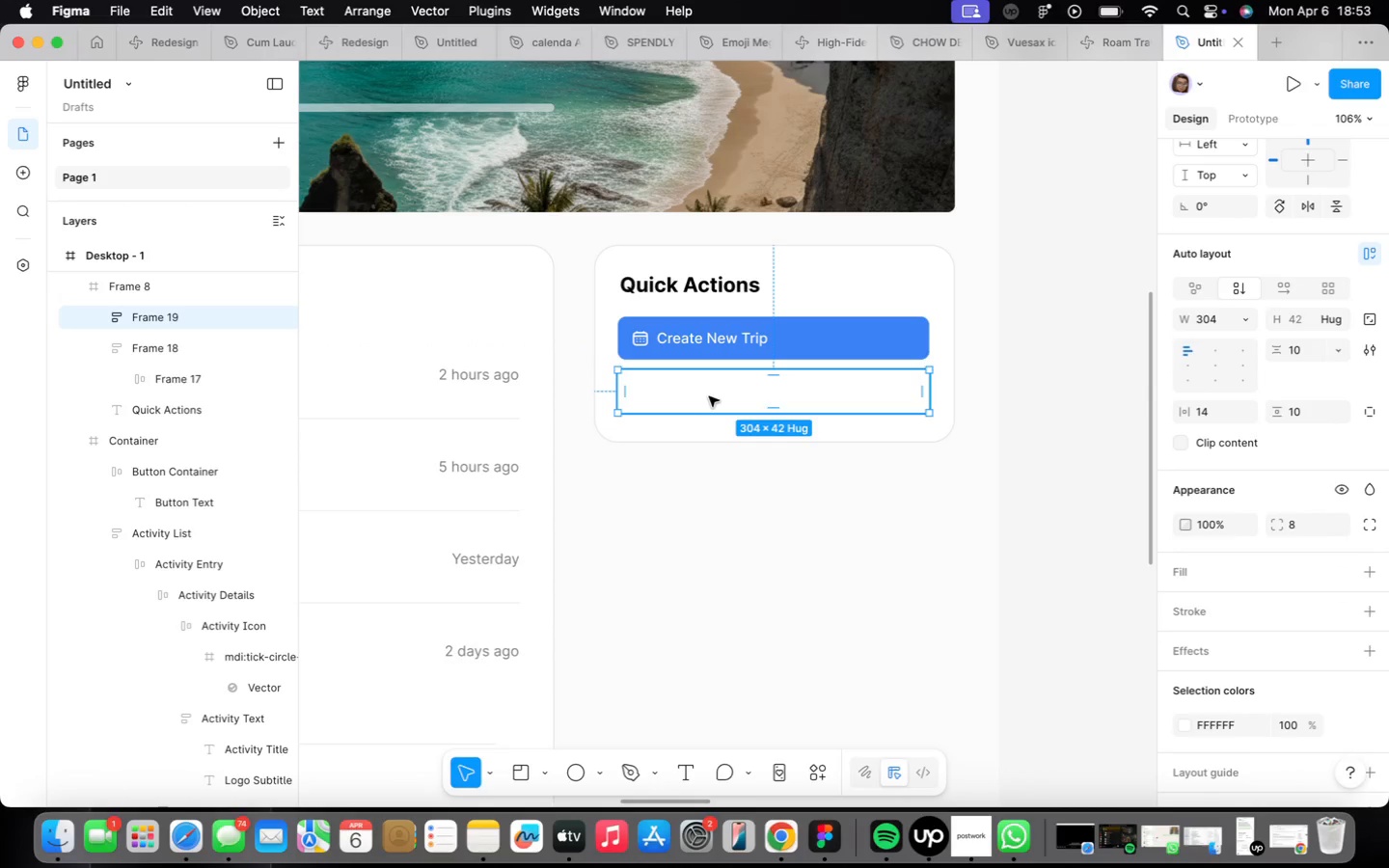 
double_click([709, 395])
 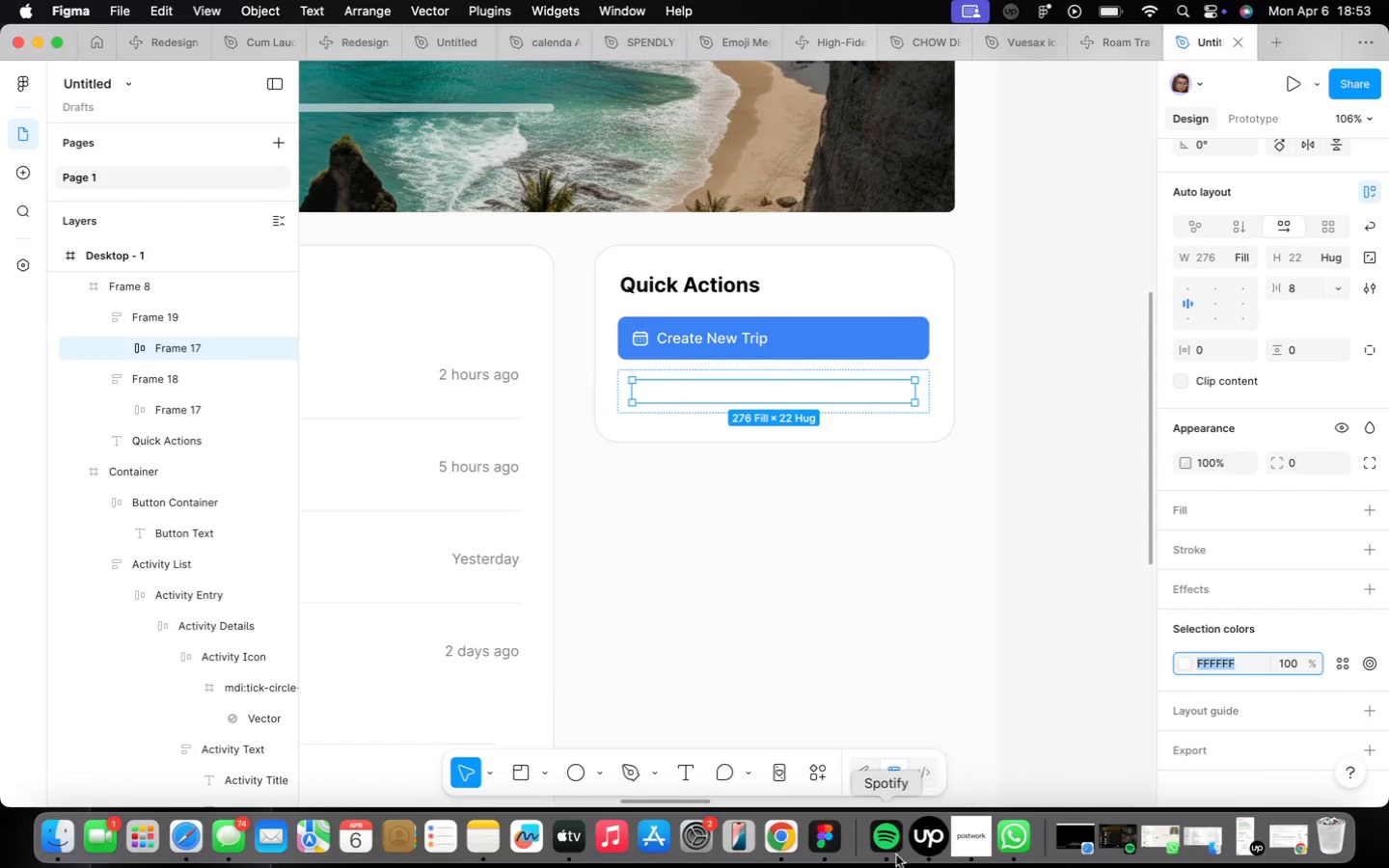 
type(212121)
 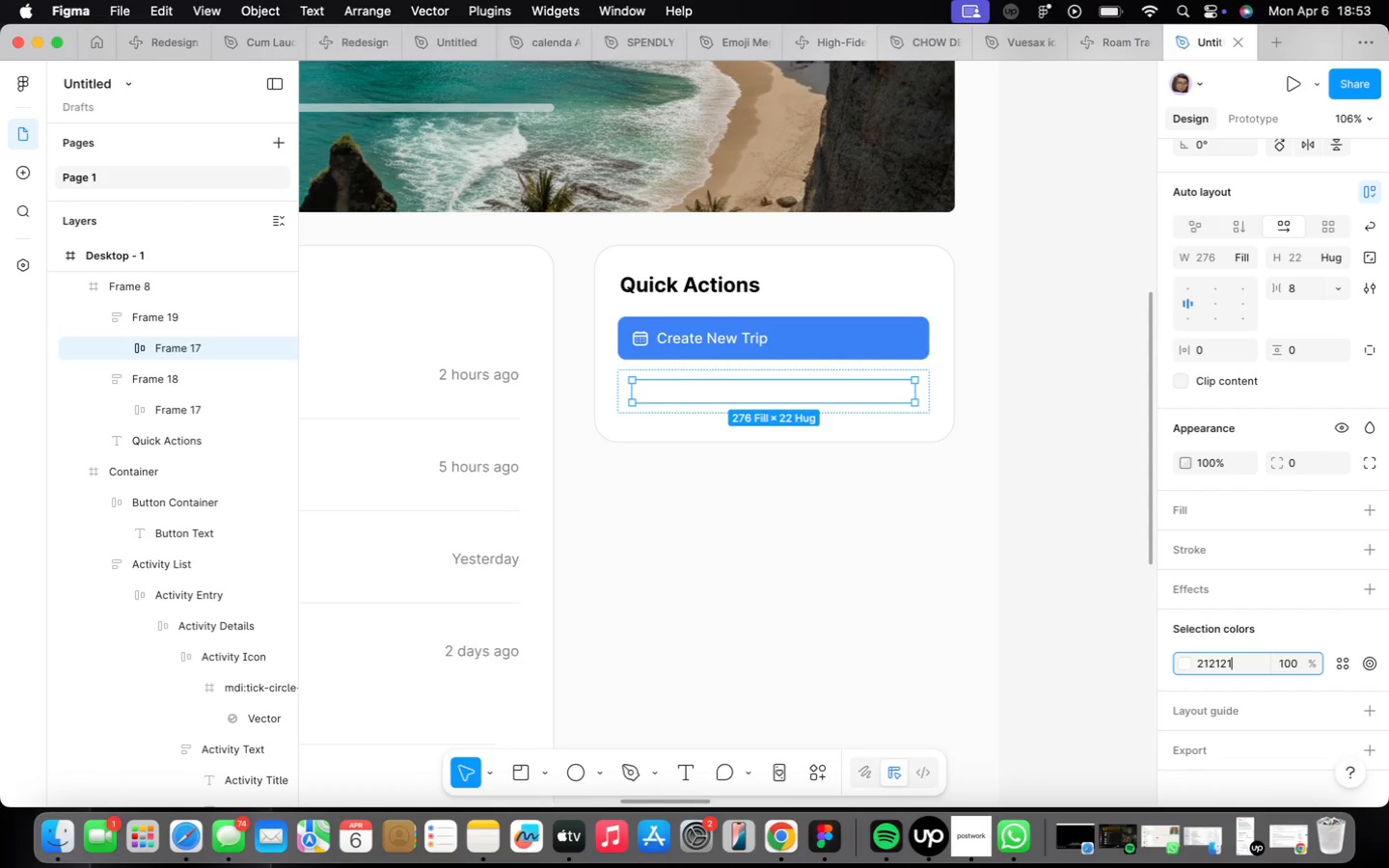 
key(Enter)
 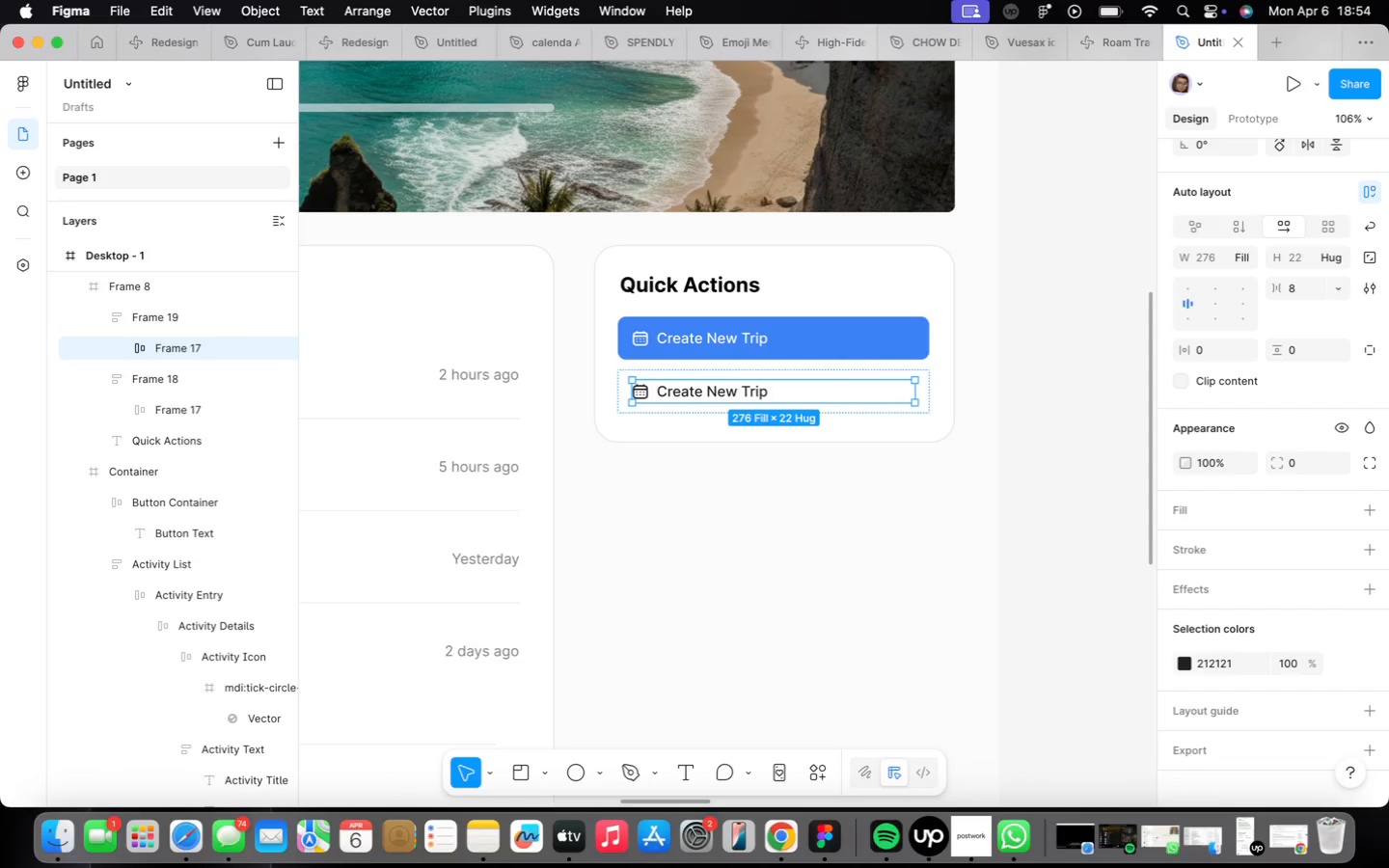 
wait(43.2)
 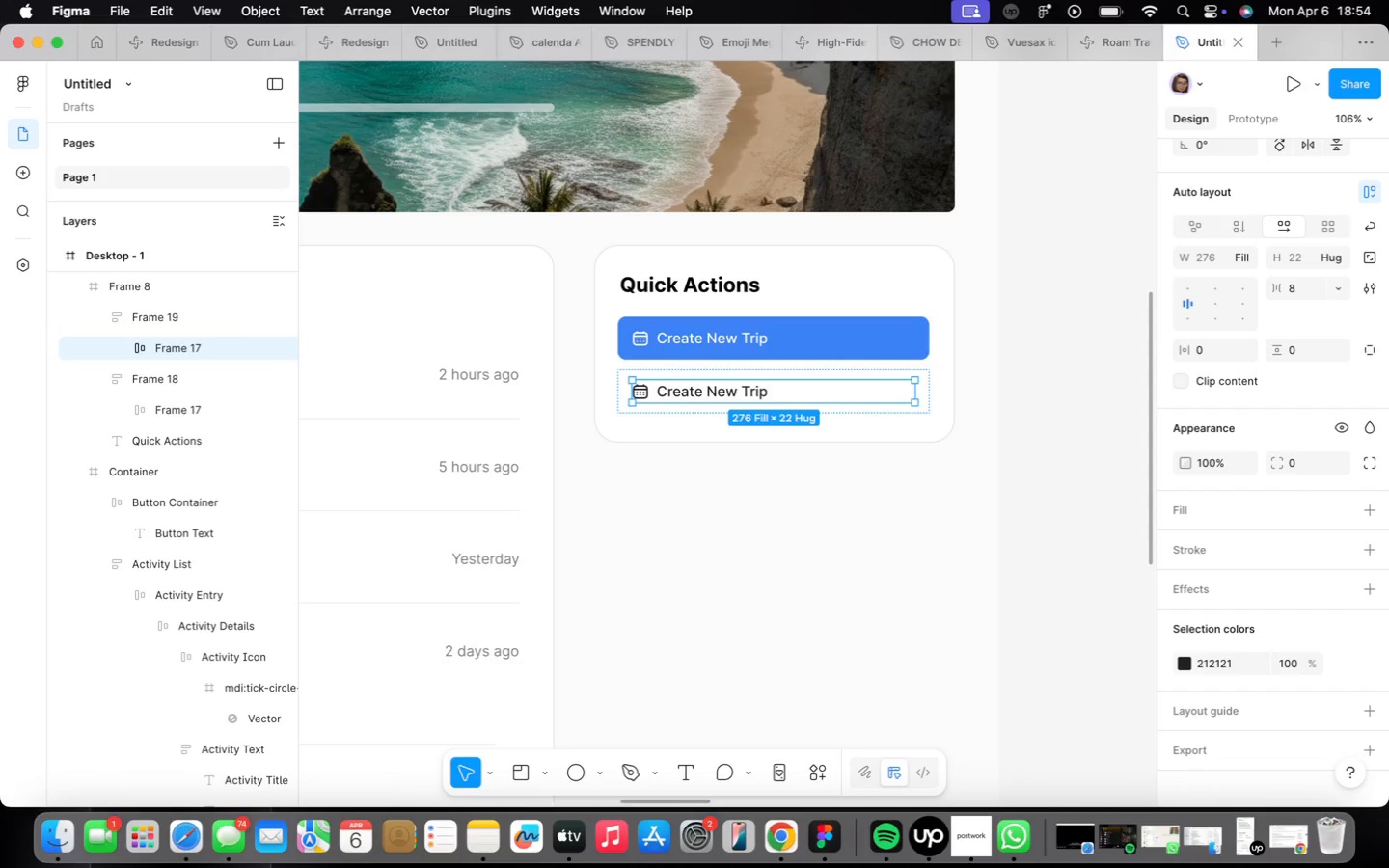 
double_click([735, 364])
 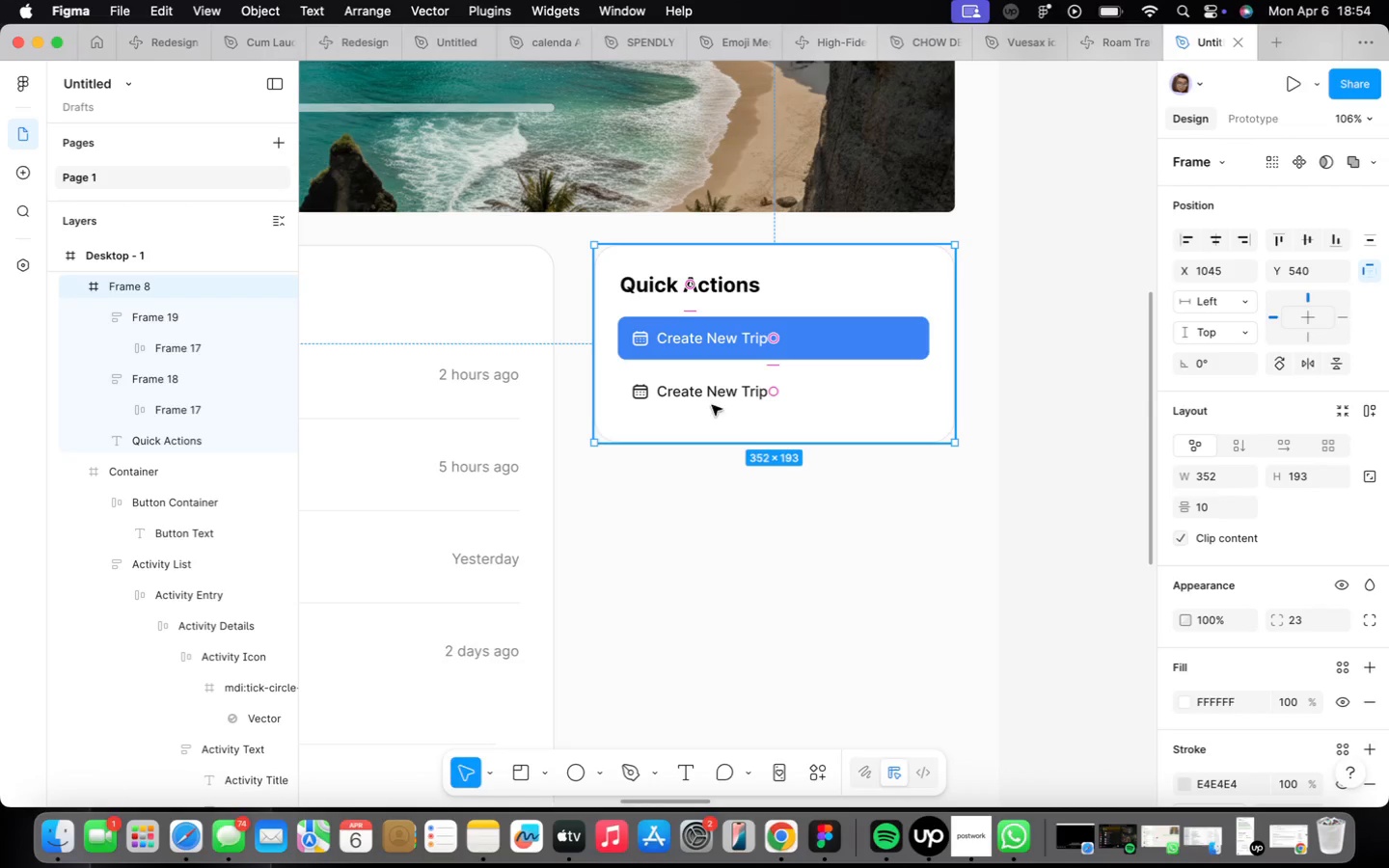 
double_click([712, 404])
 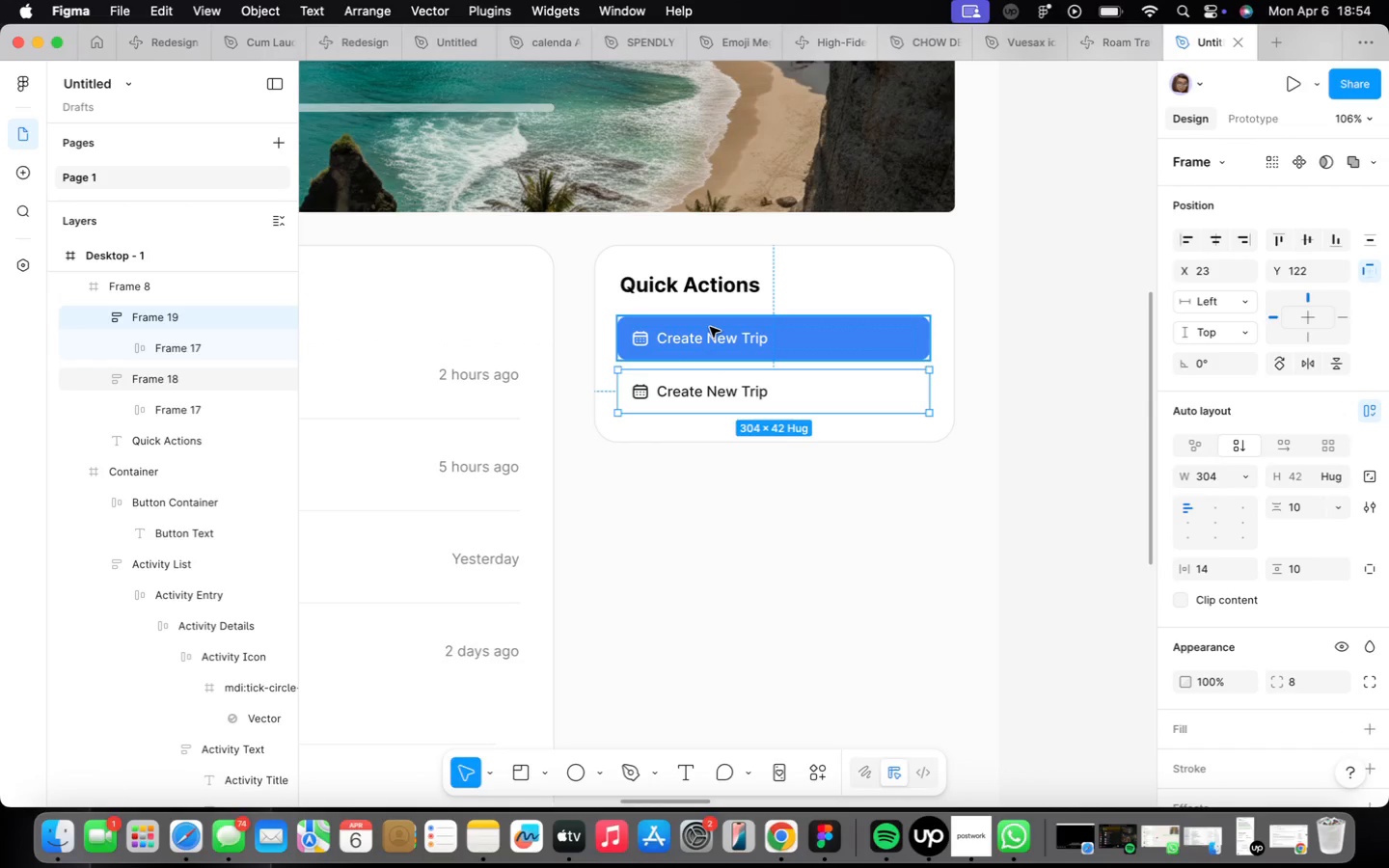 
hold_key(key=ShiftLeft, duration=0.46)
left_click([710, 327])
 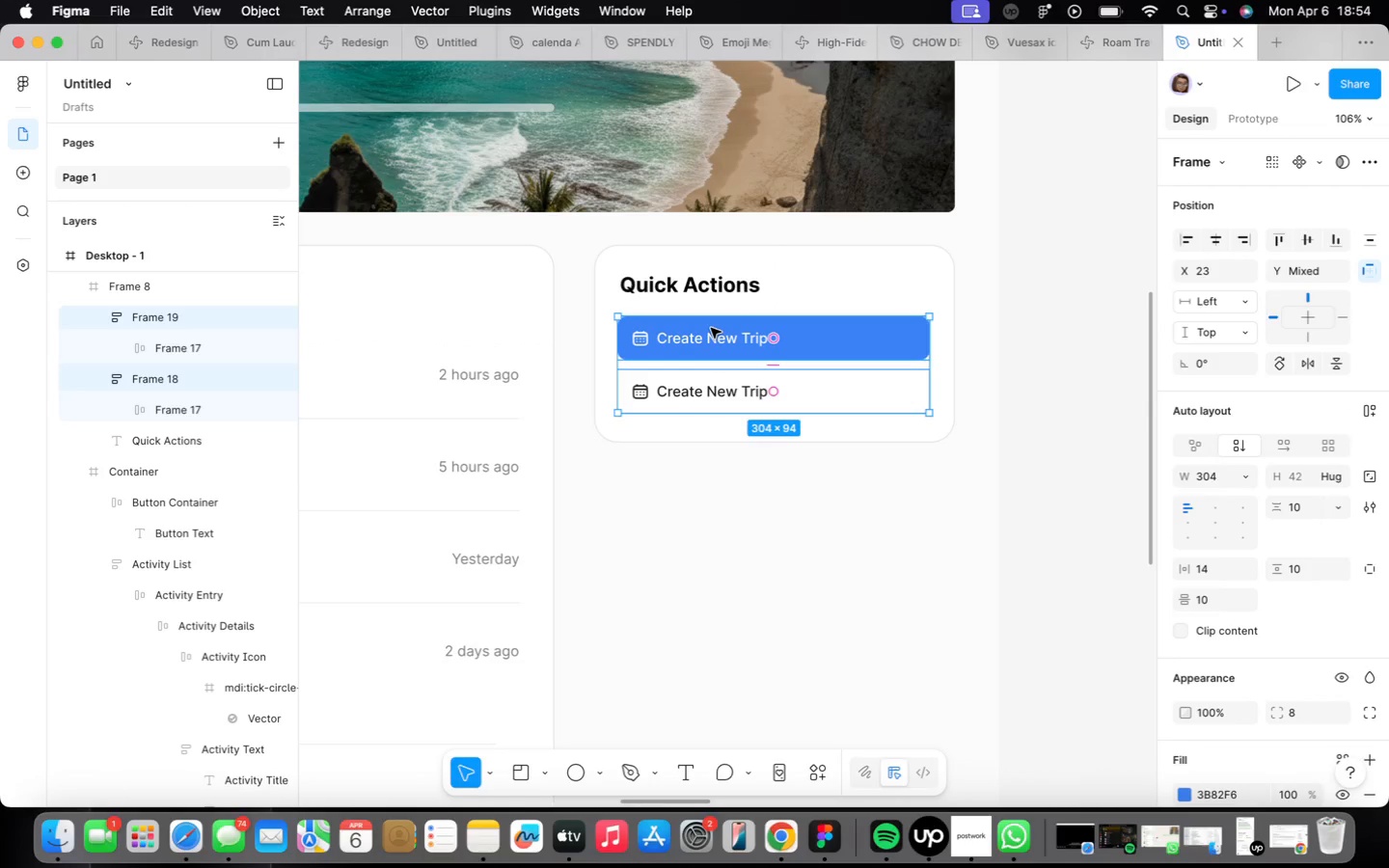 
key(Shift+ShiftLeft)
 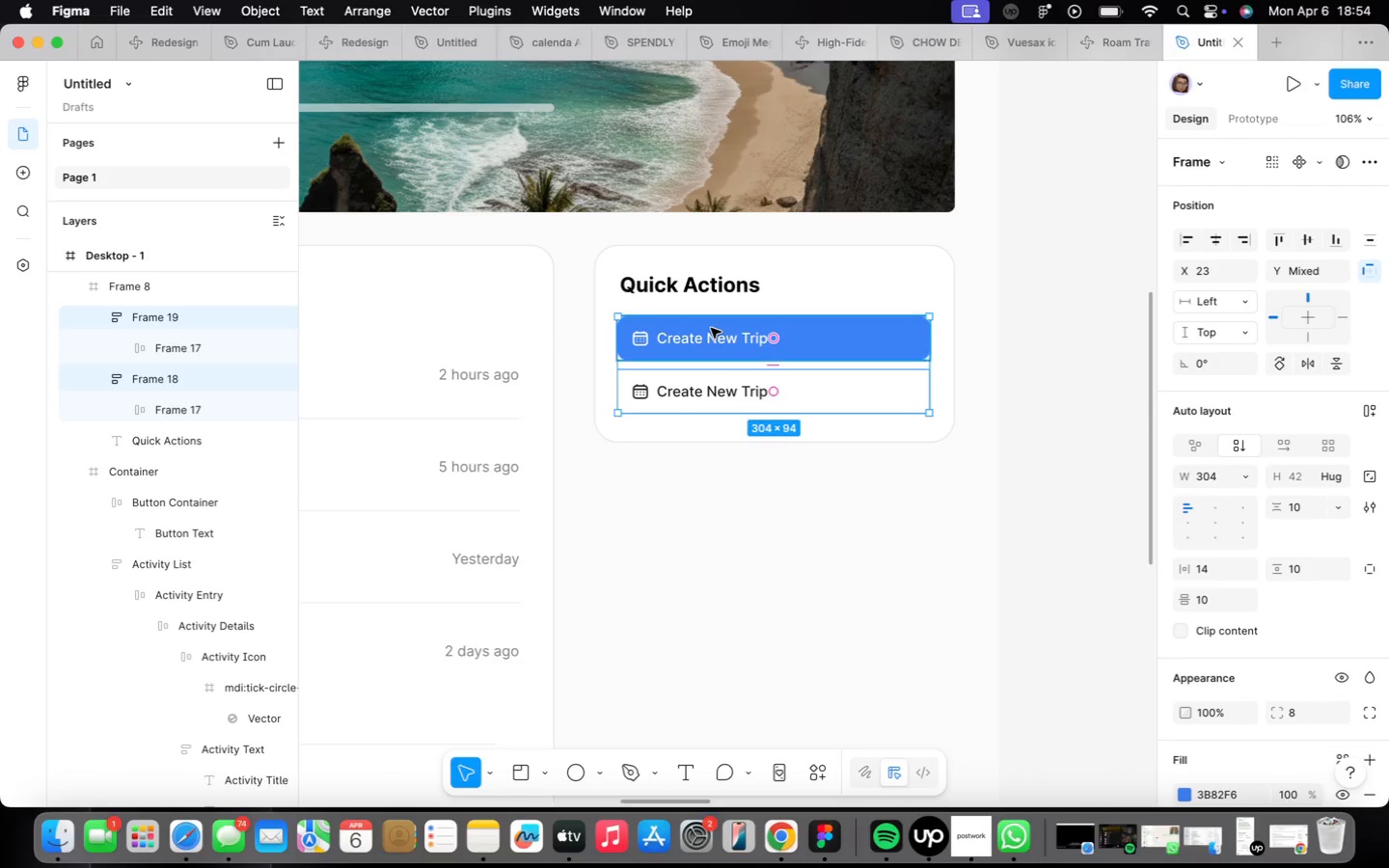 
key(Shift+A)
 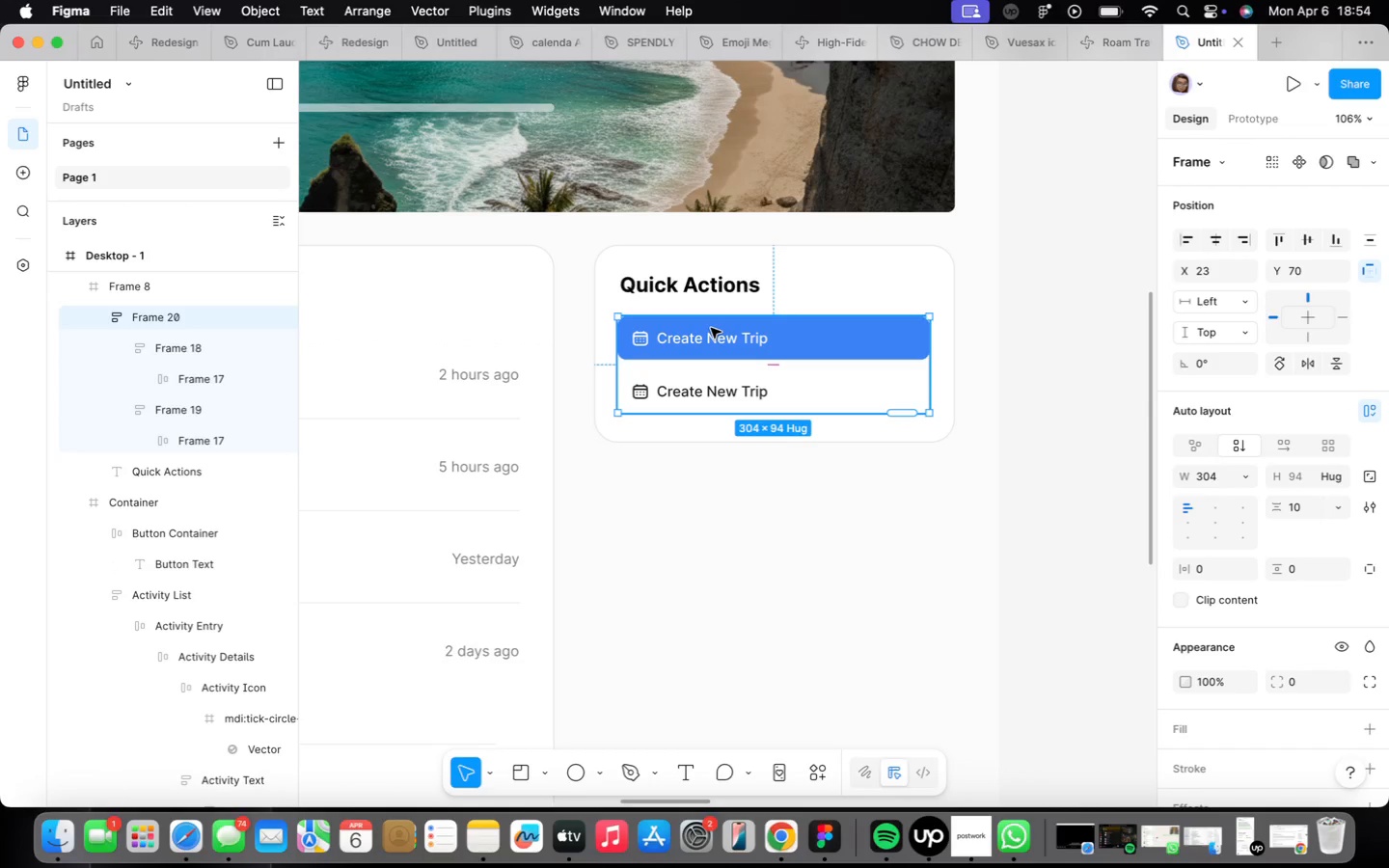 
double_click([710, 397])
 